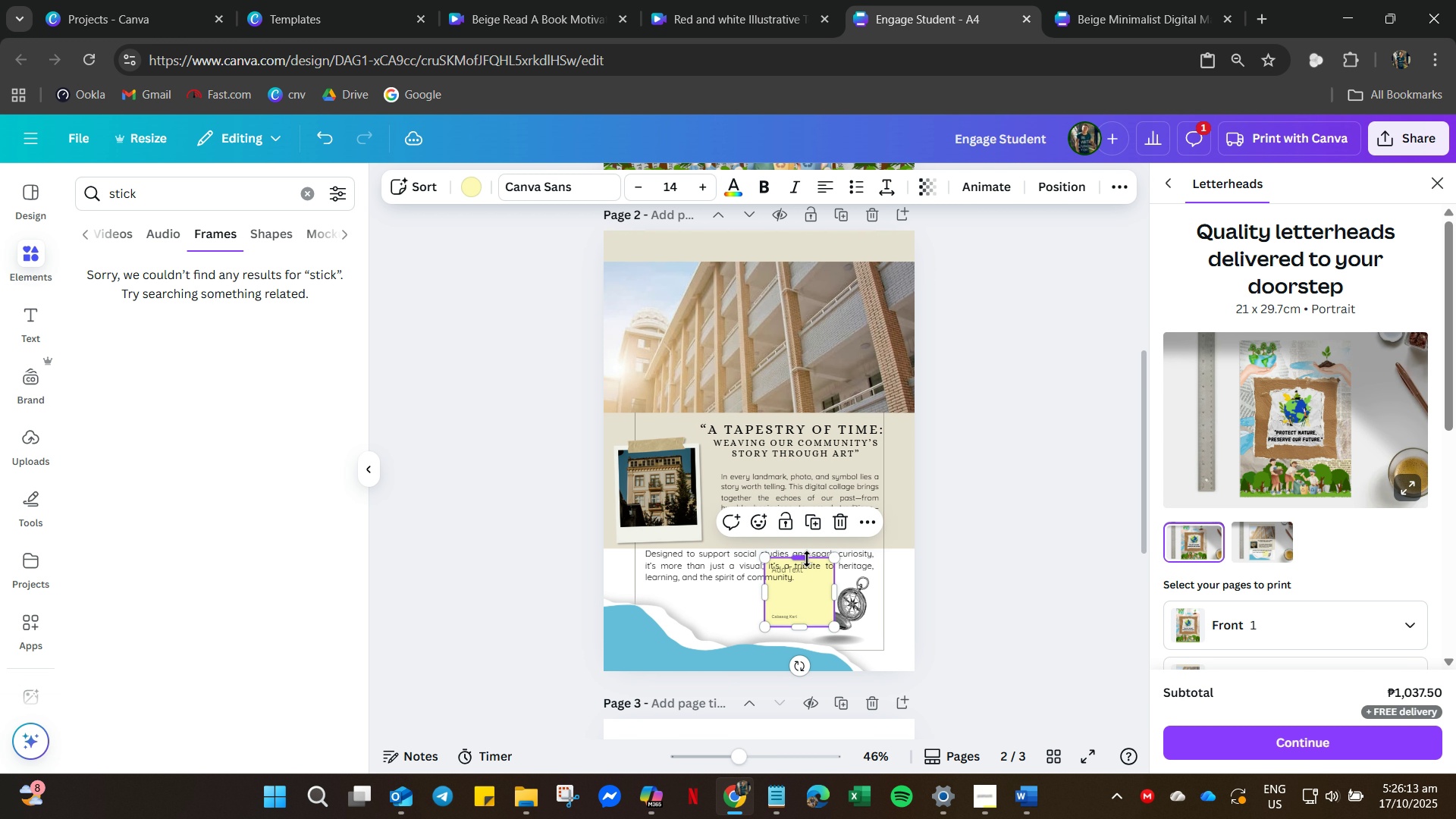 
key(Delete)
 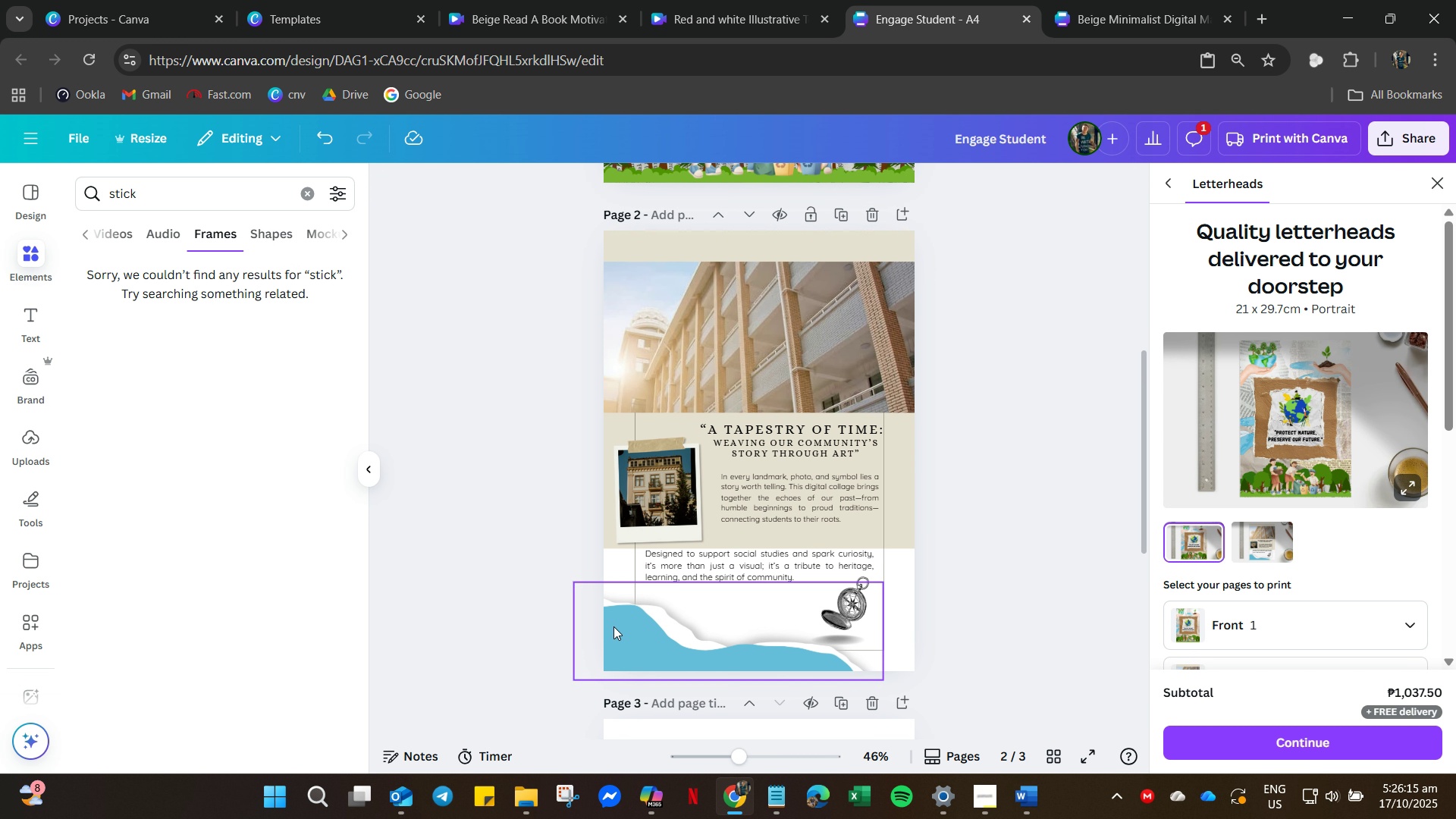 
left_click([626, 636])
 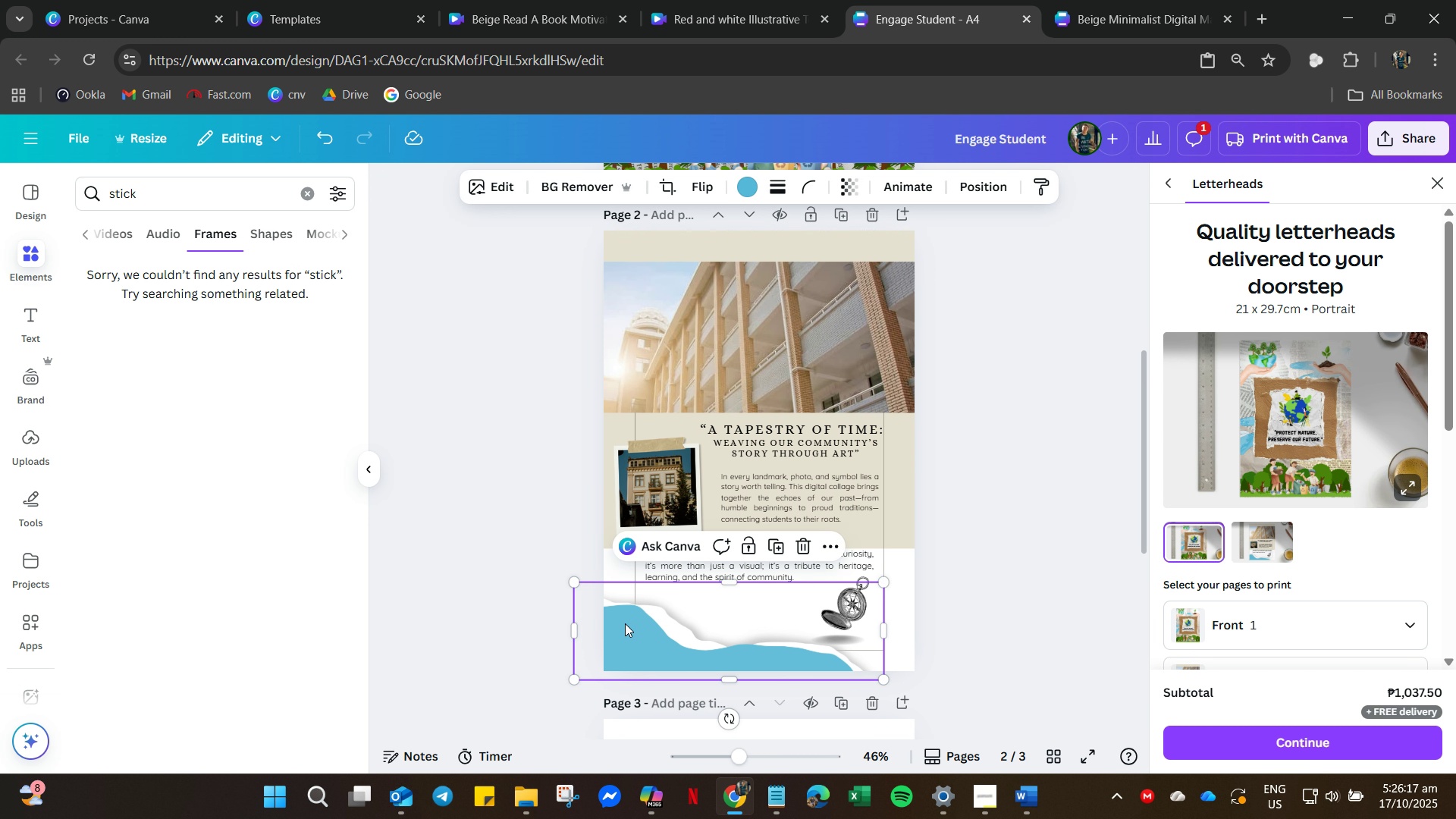 
key(ArrowUp)
 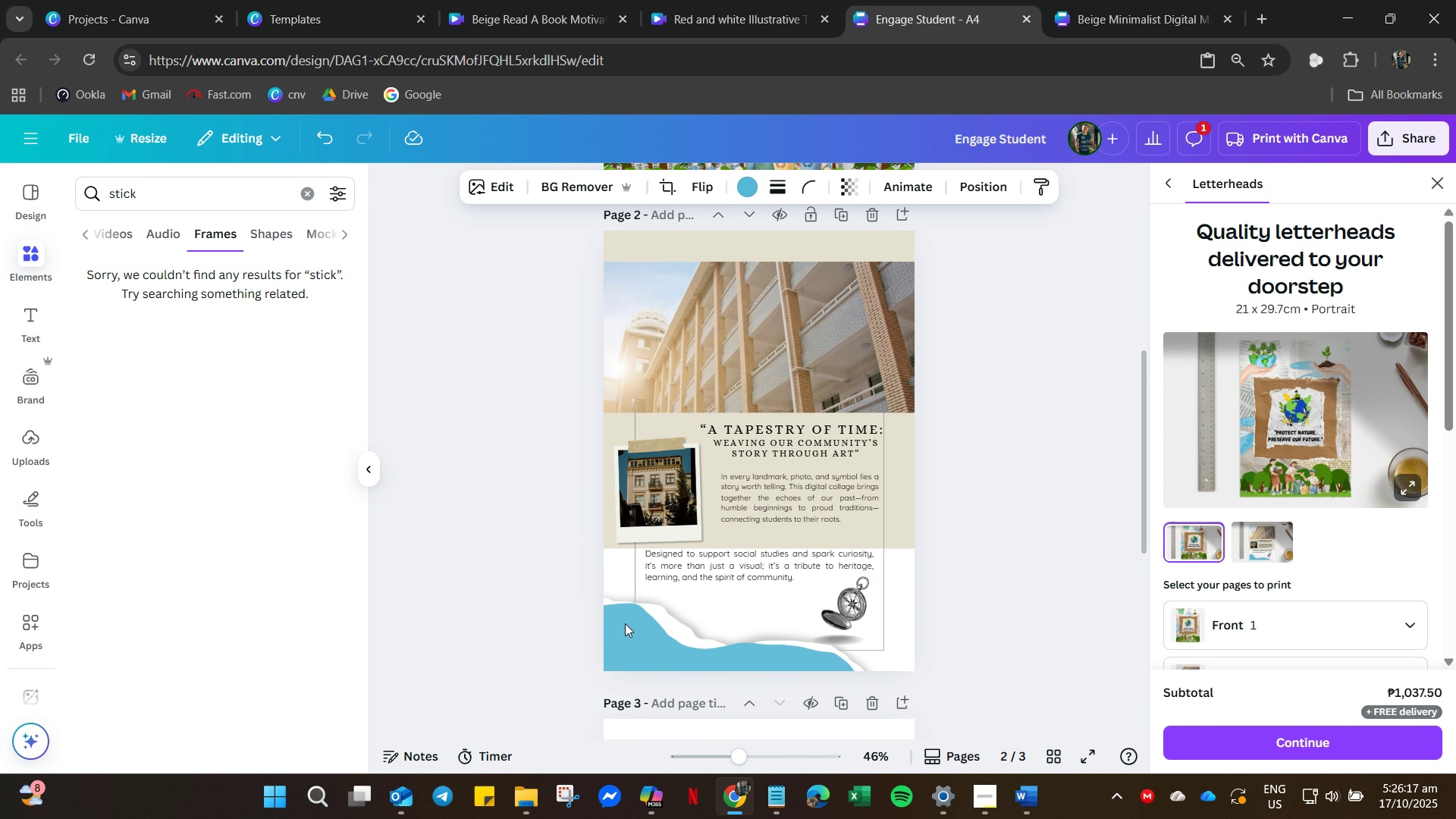 
key(ArrowUp)
 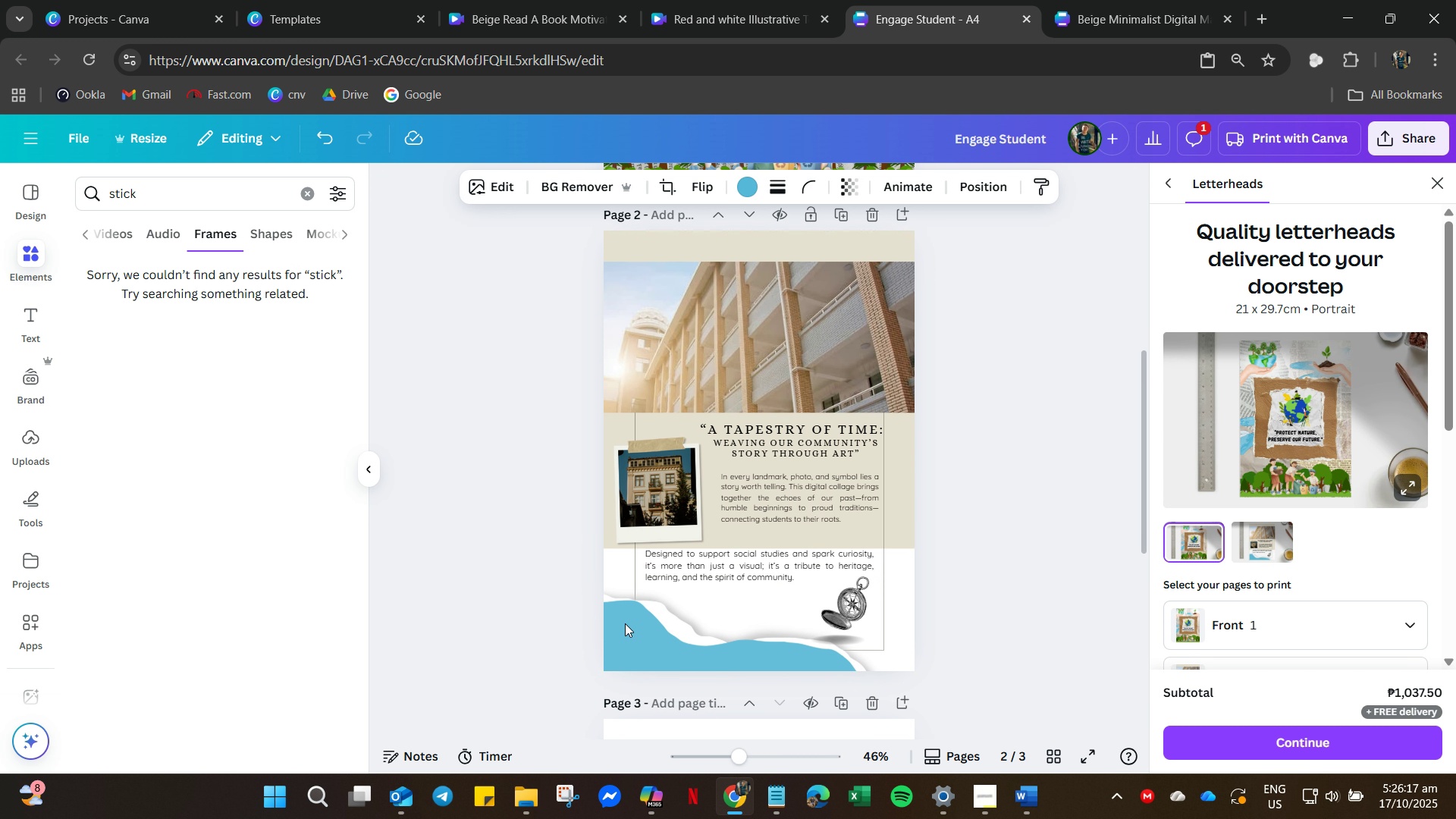 
key(ArrowUp)
 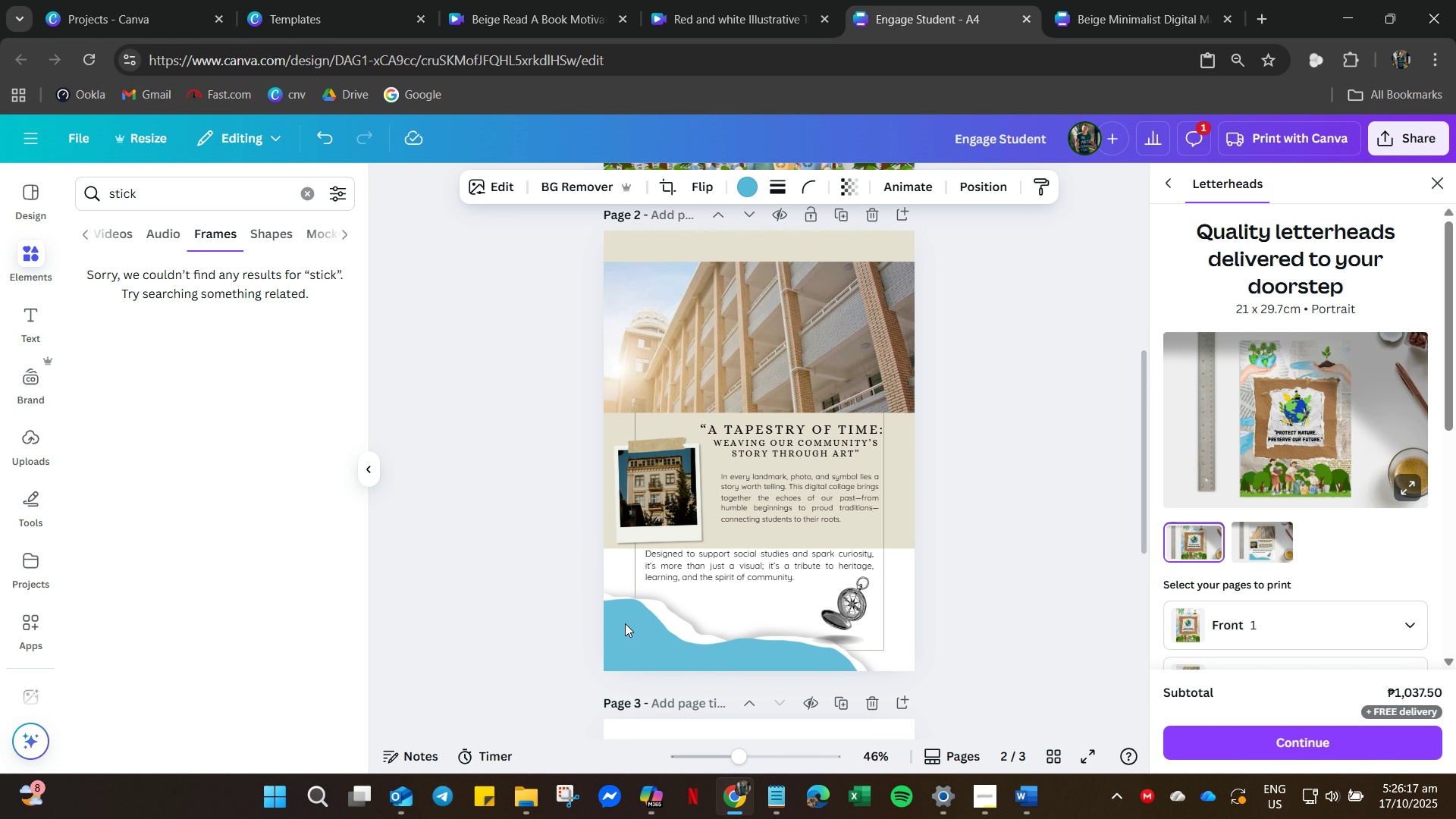 
key(ArrowUp)
 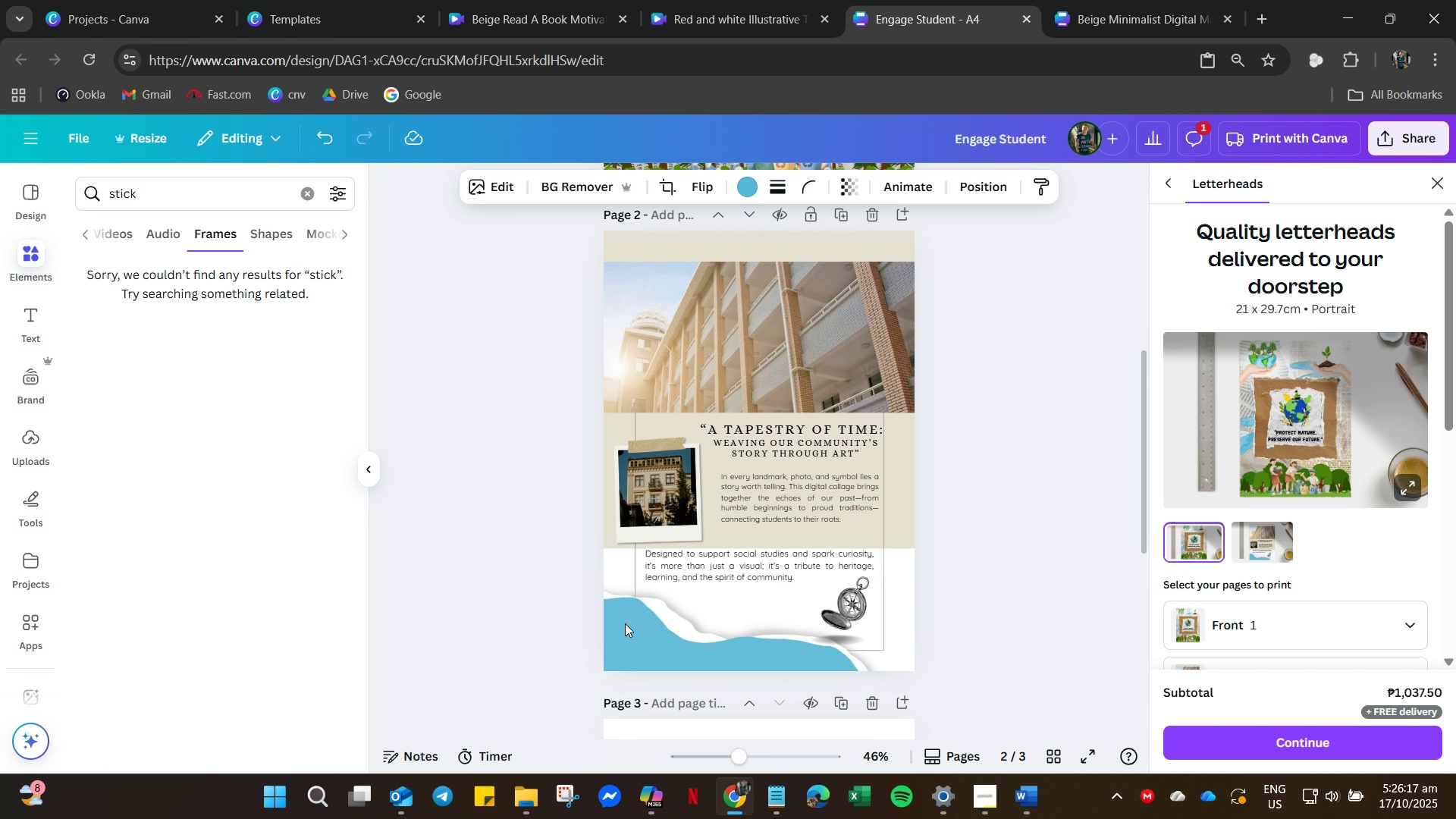 
key(ArrowUp)
 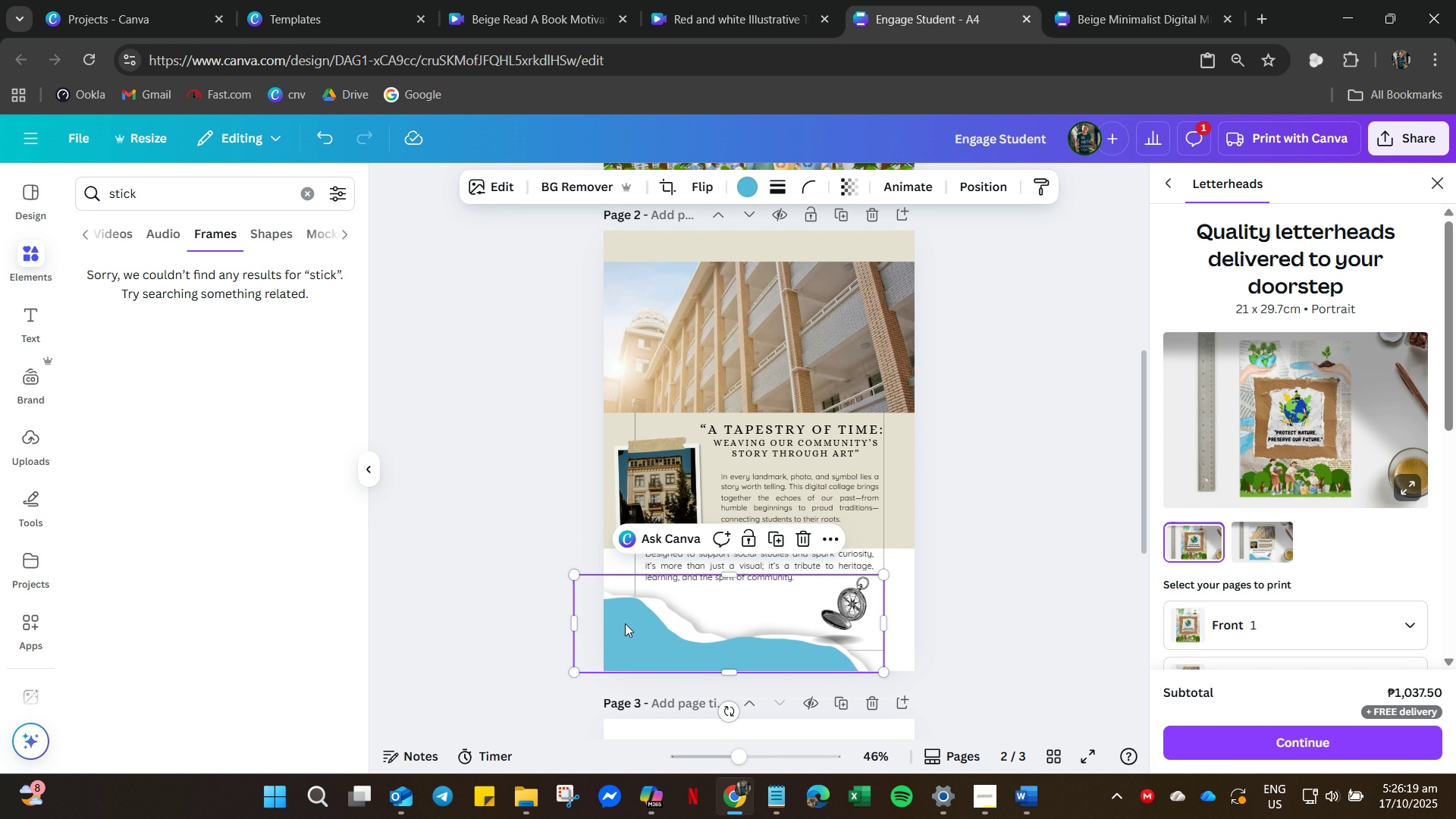 
key(ArrowLeft)
 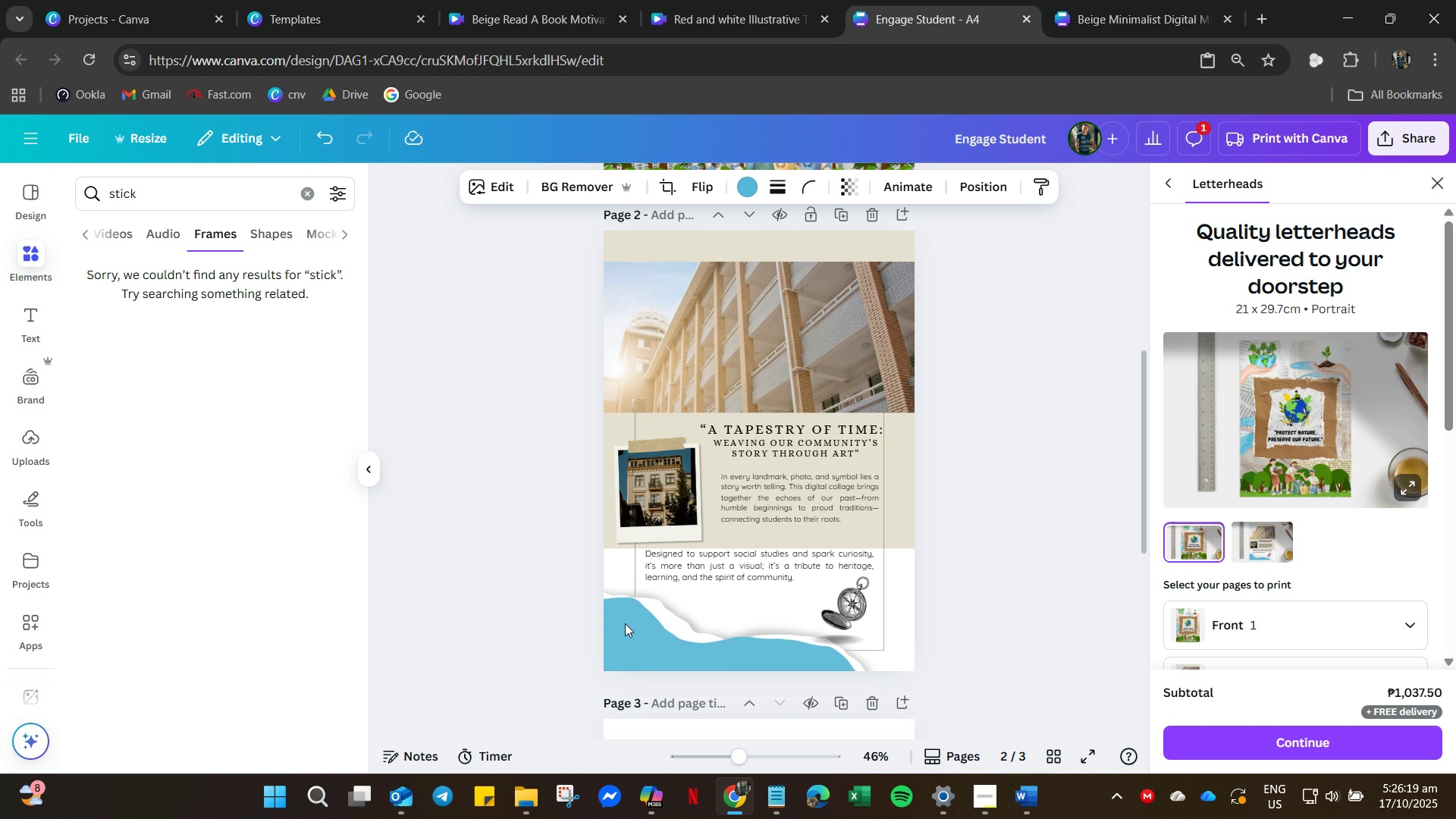 
hold_key(key=ArrowLeft, duration=0.51)
 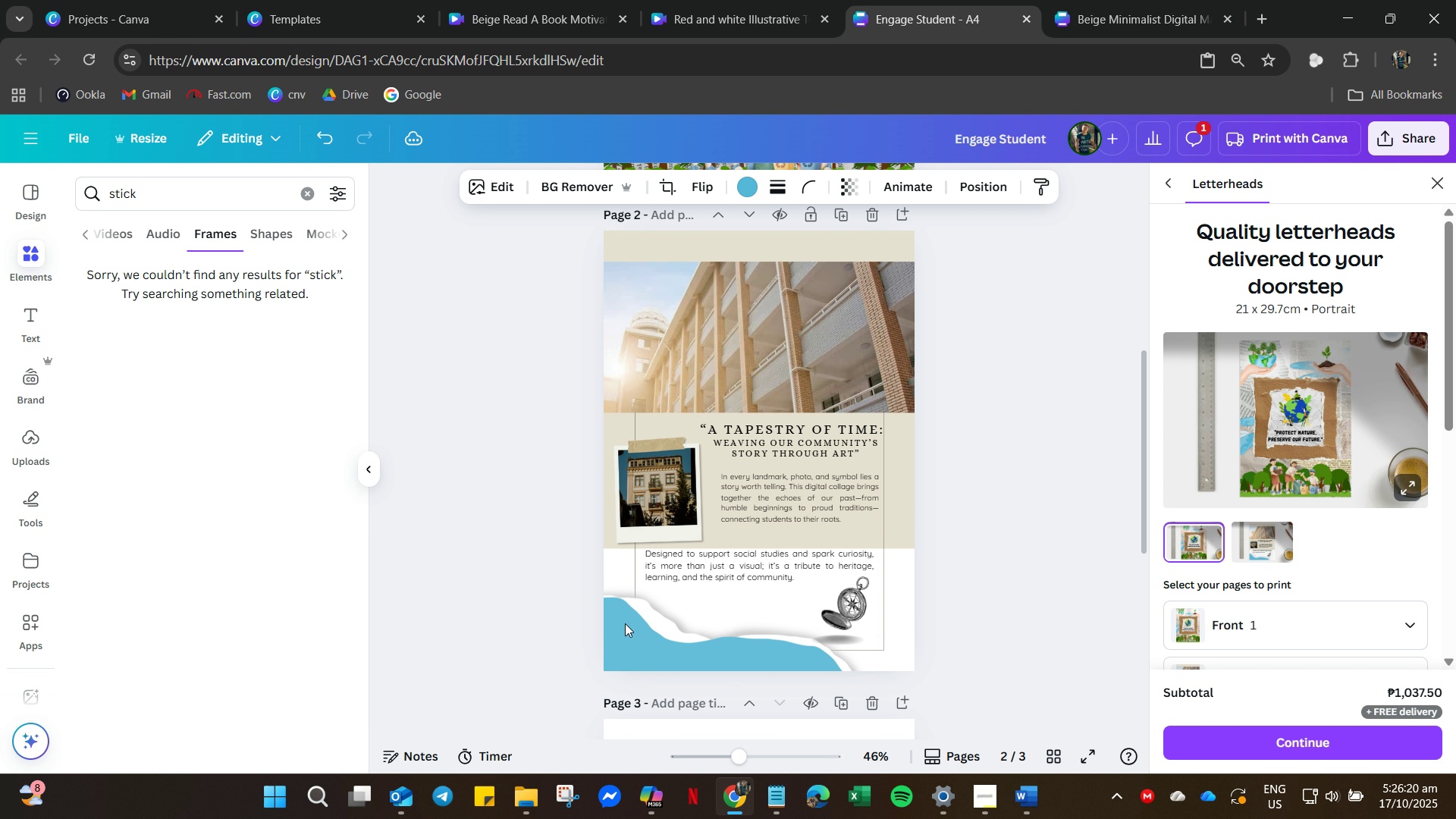 
key(ArrowLeft)
 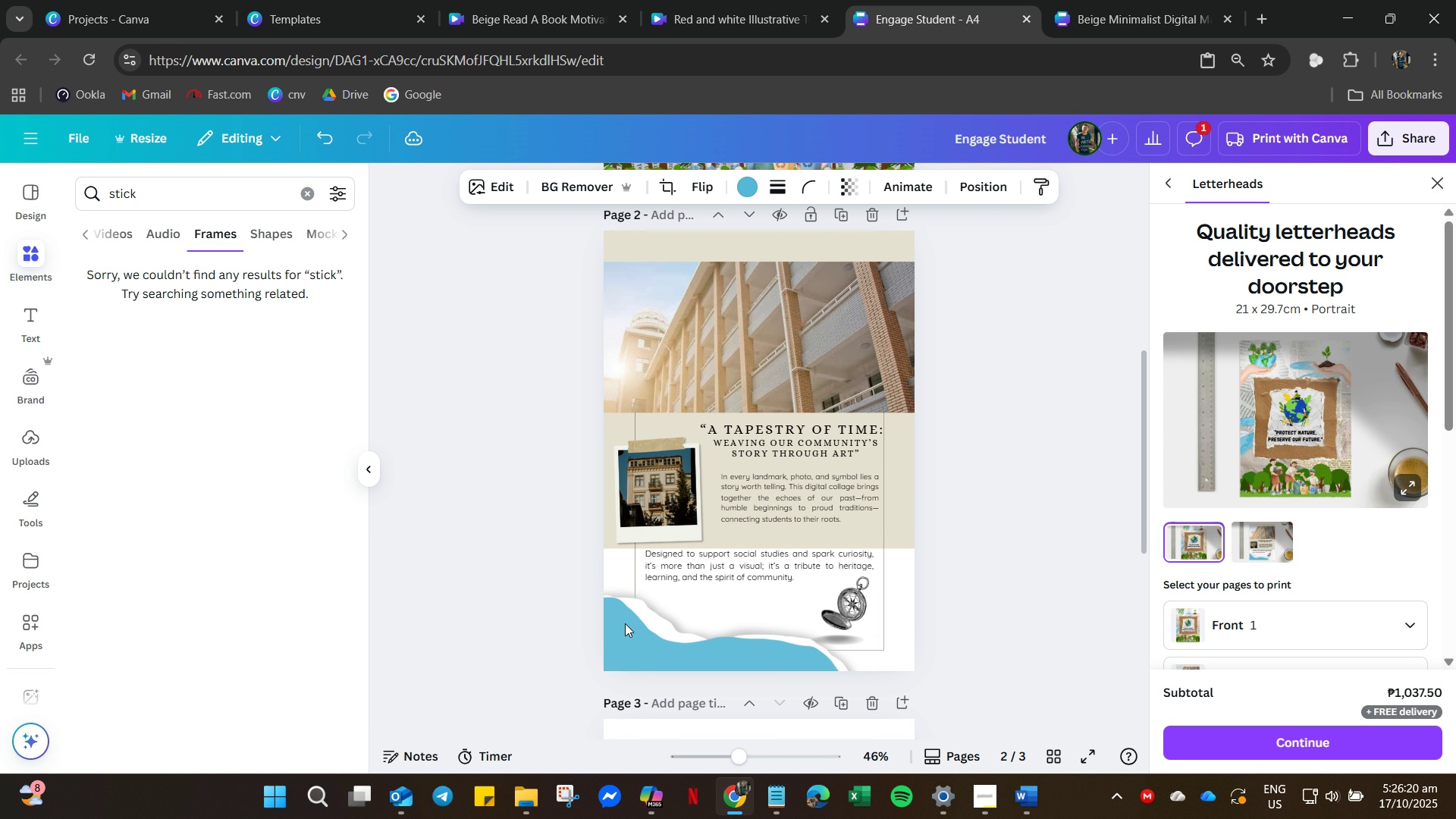 
key(ArrowLeft)
 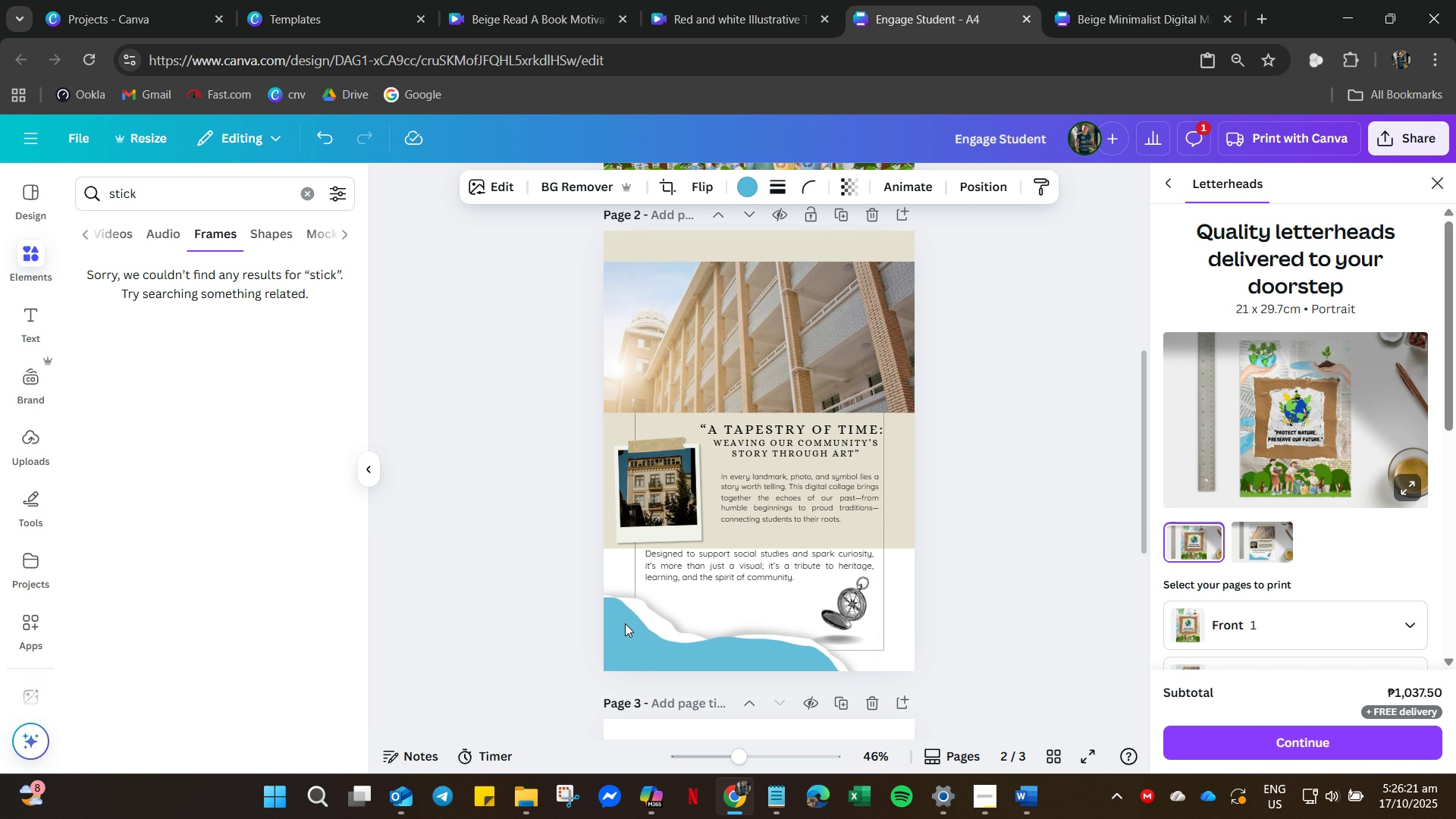 
key(ArrowLeft)
 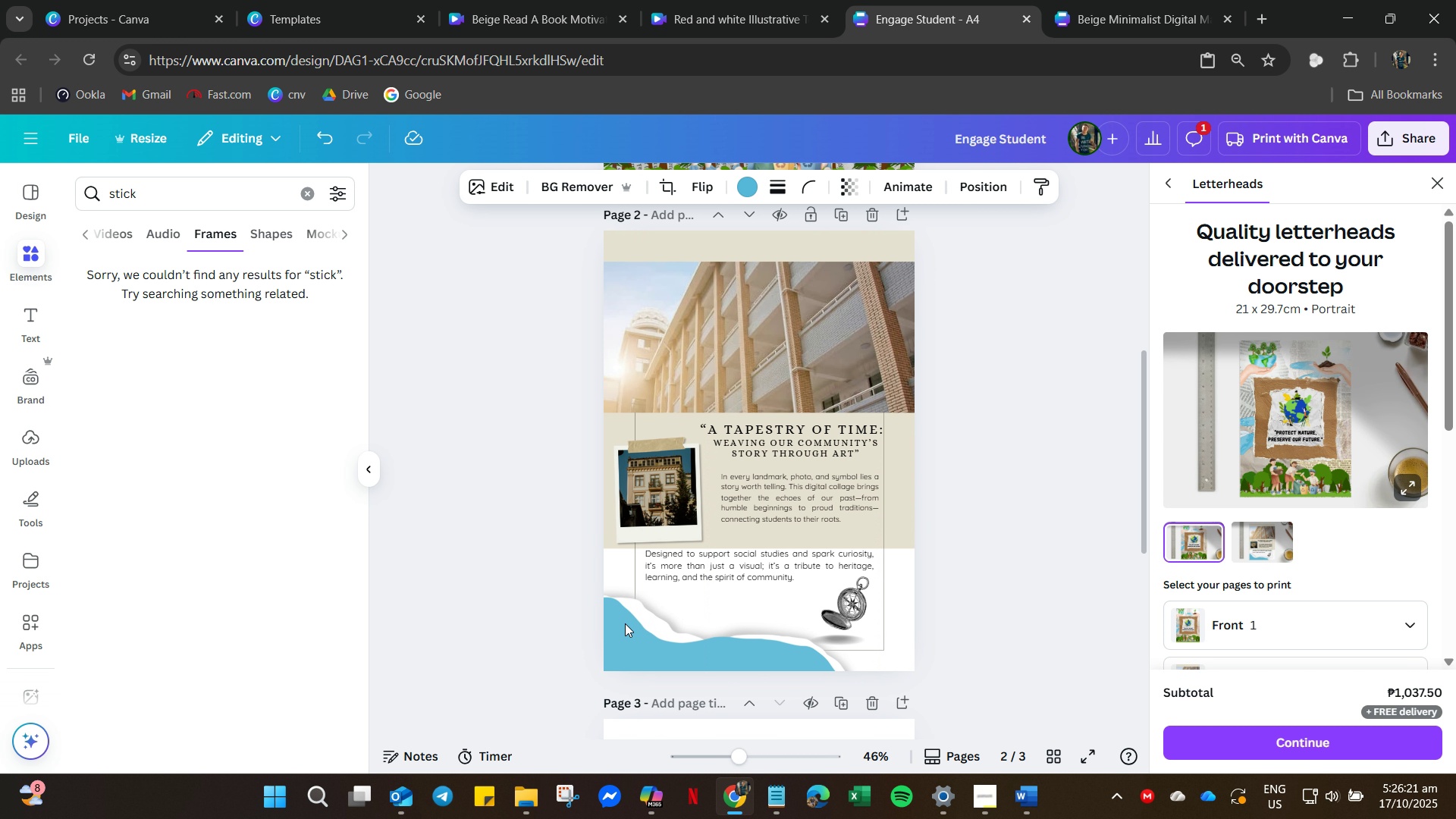 
key(ArrowLeft)
 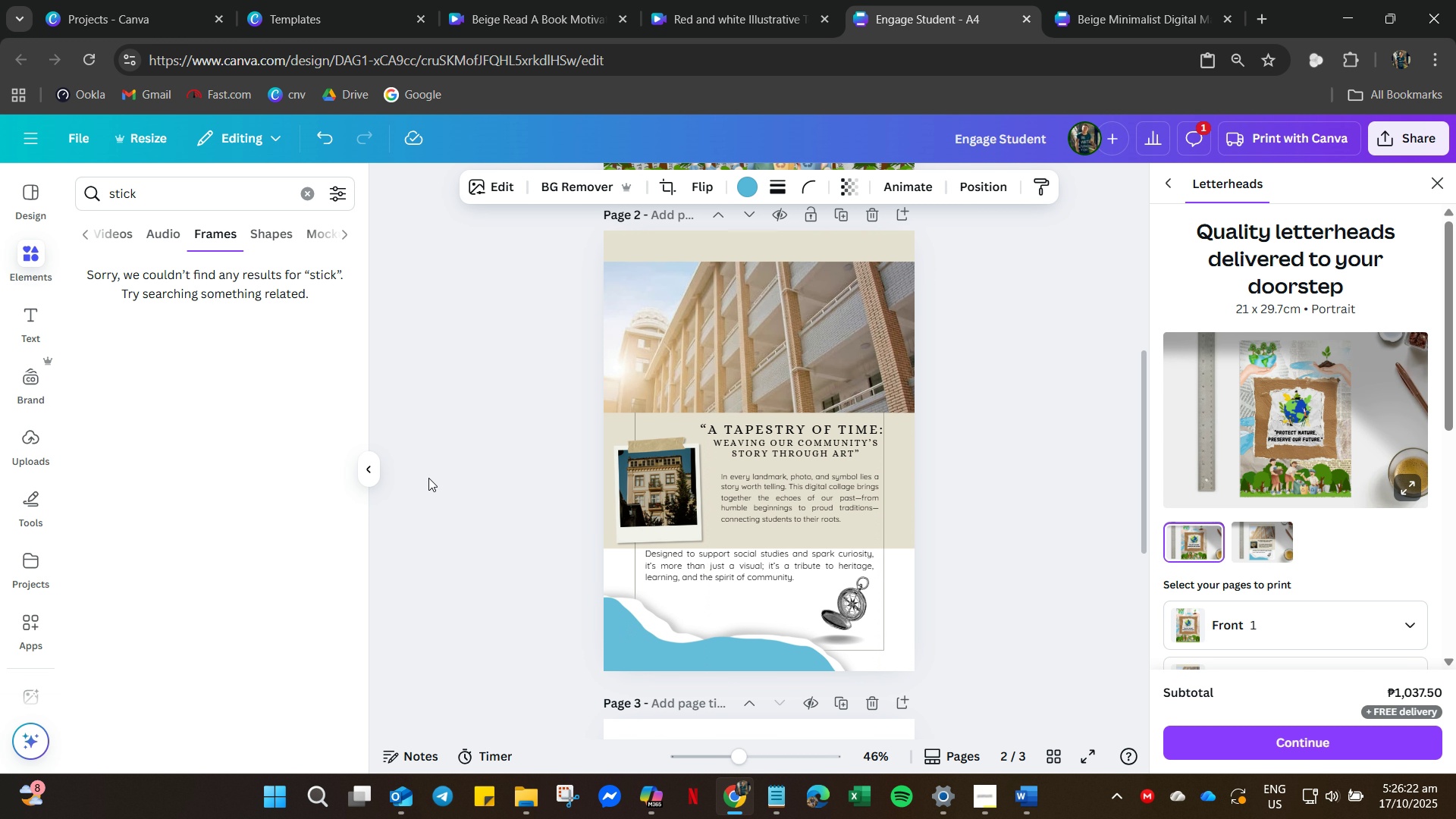 
left_click([419, 478])
 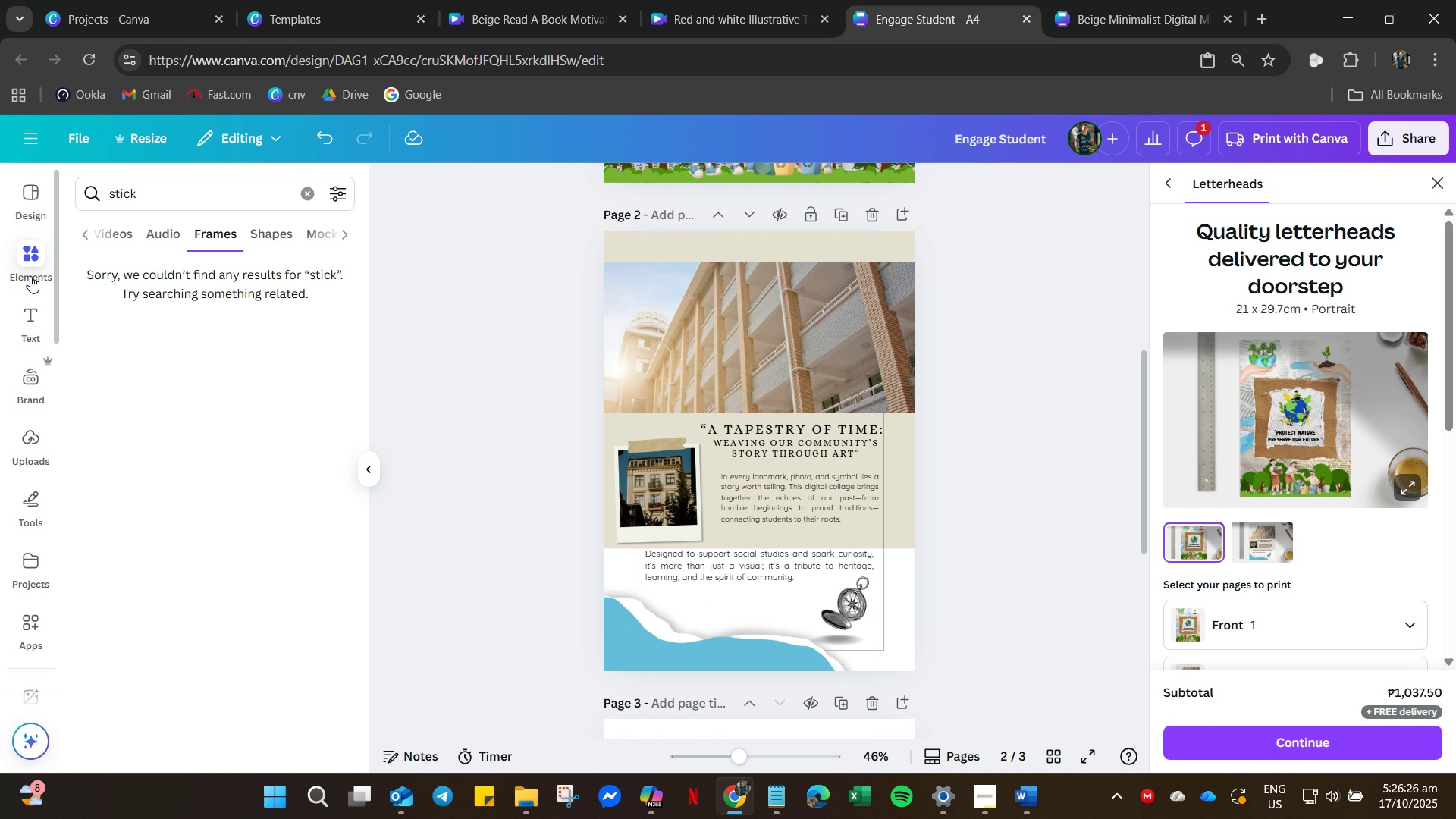 
left_click([126, 203])
 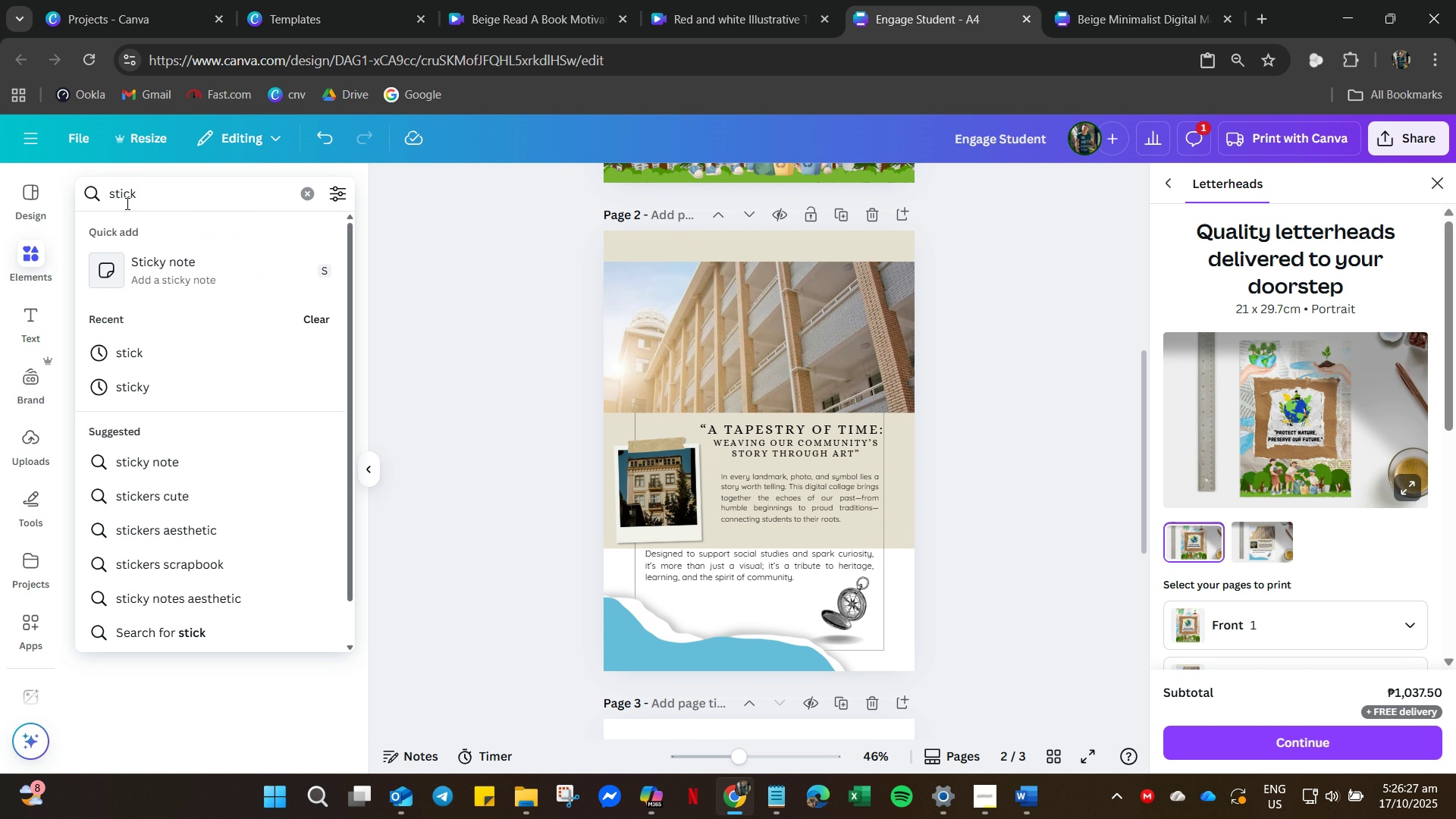 
key(Control+A)
 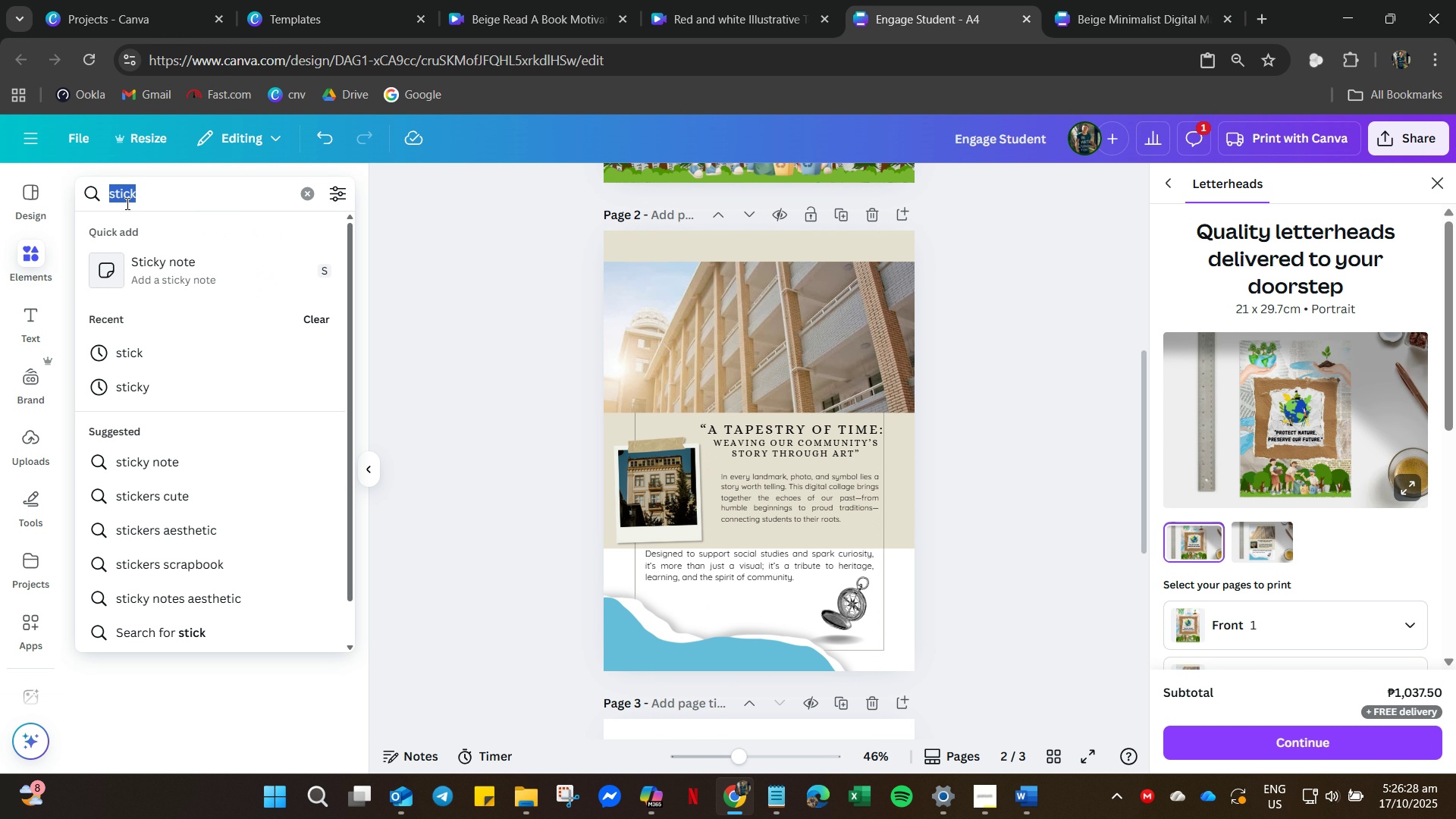 
type(tapestry)
 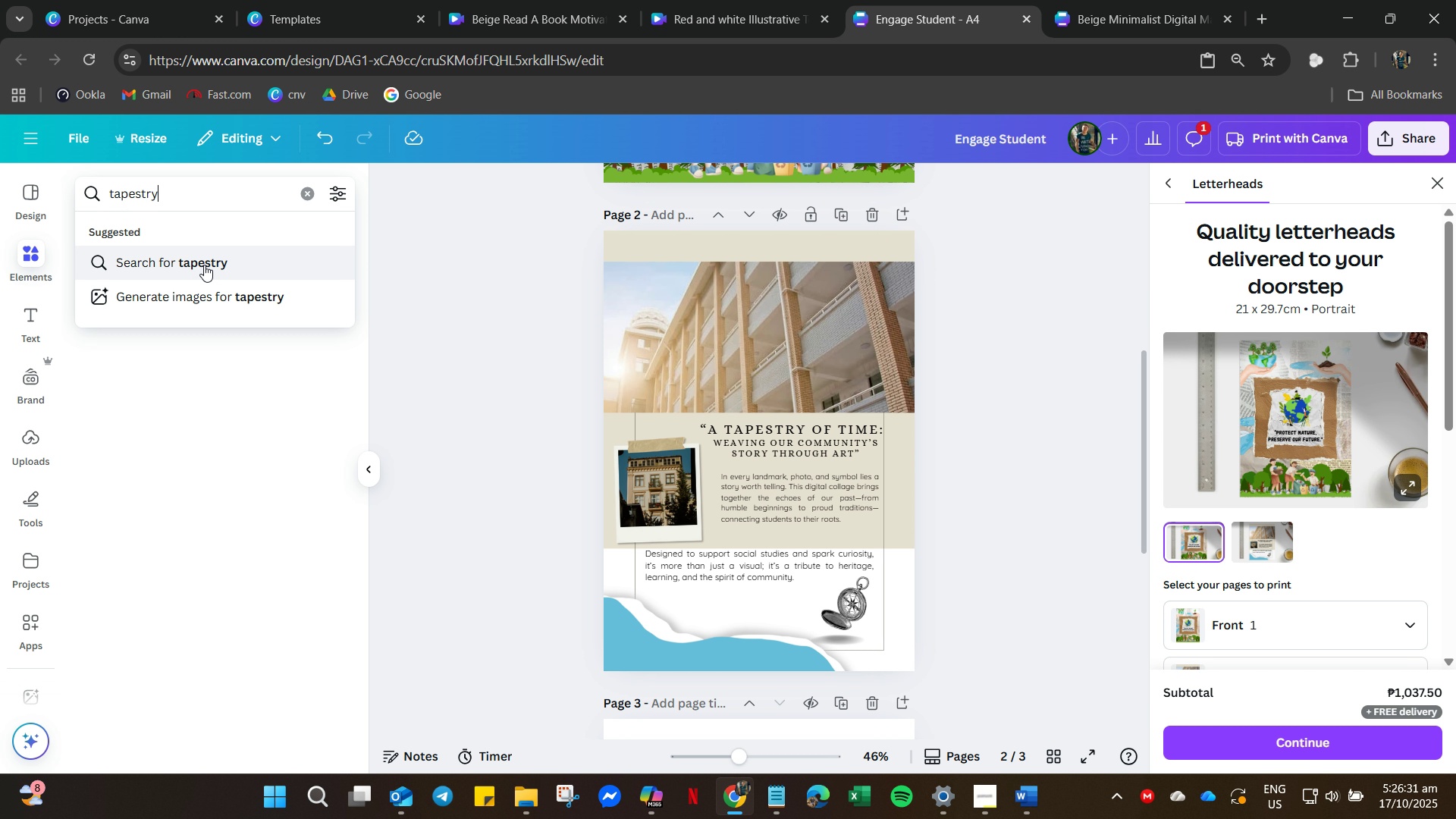 
left_click([204, 265])
 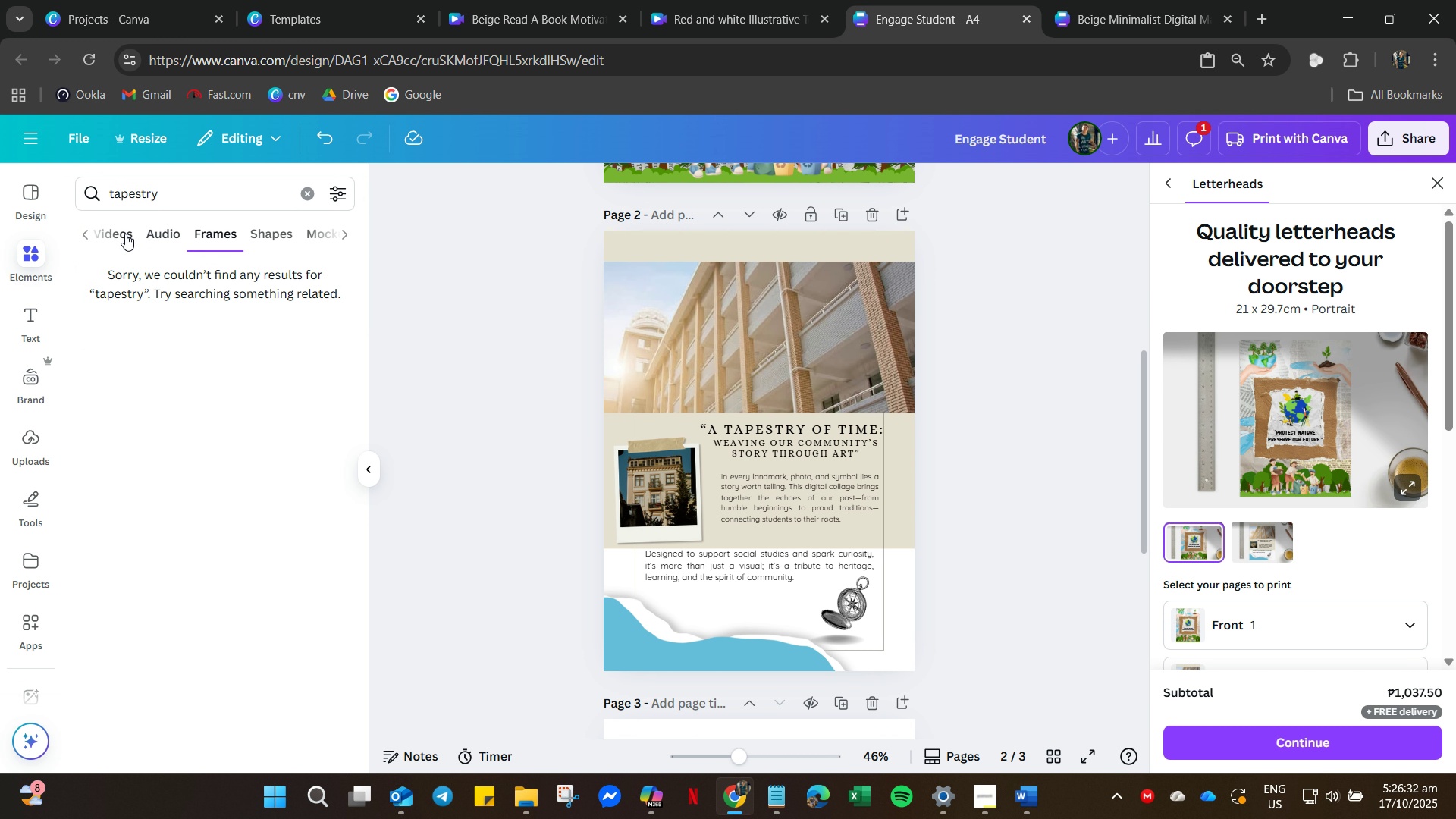 
left_click([118, 234])
 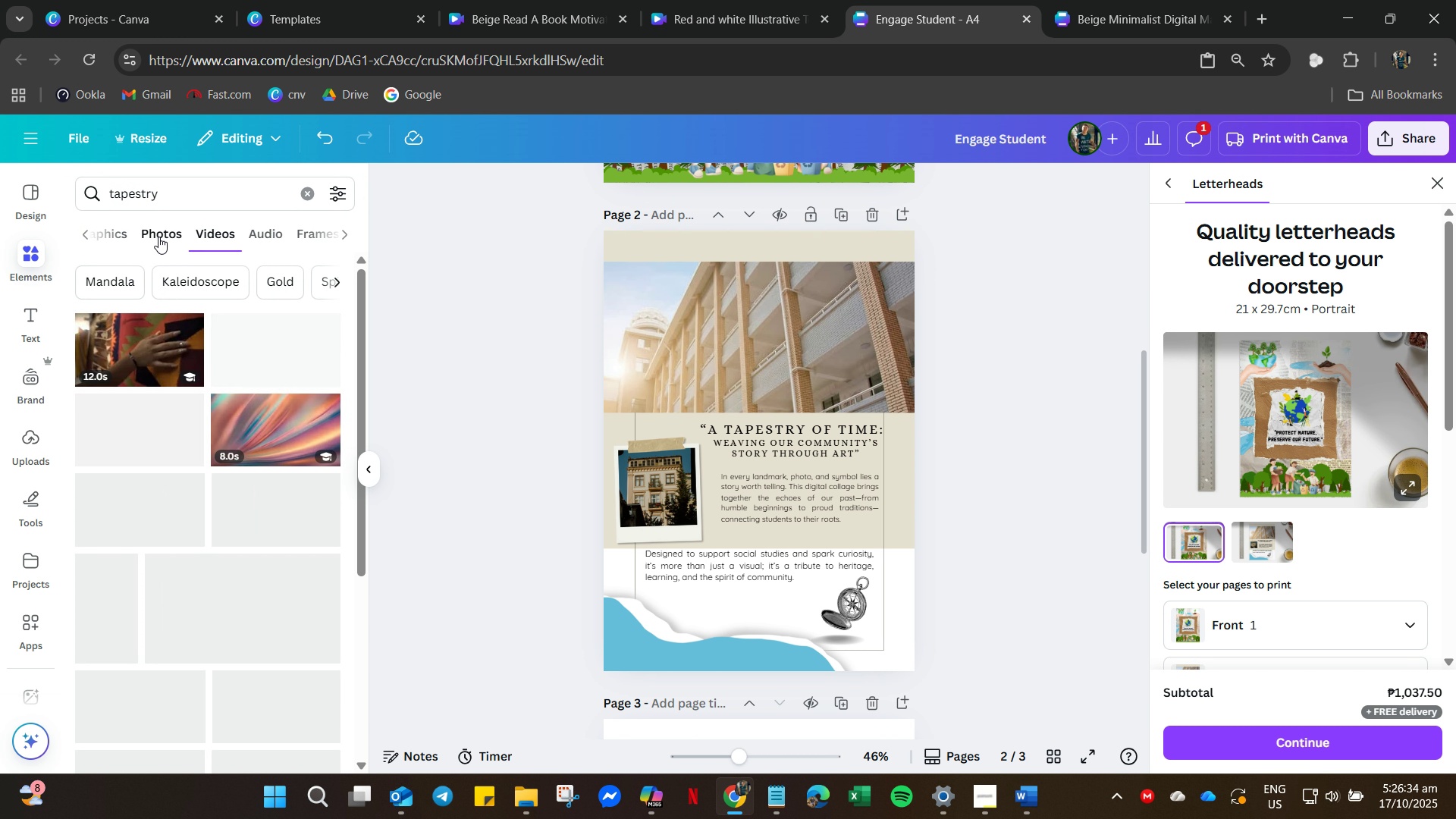 
left_click([158, 237])
 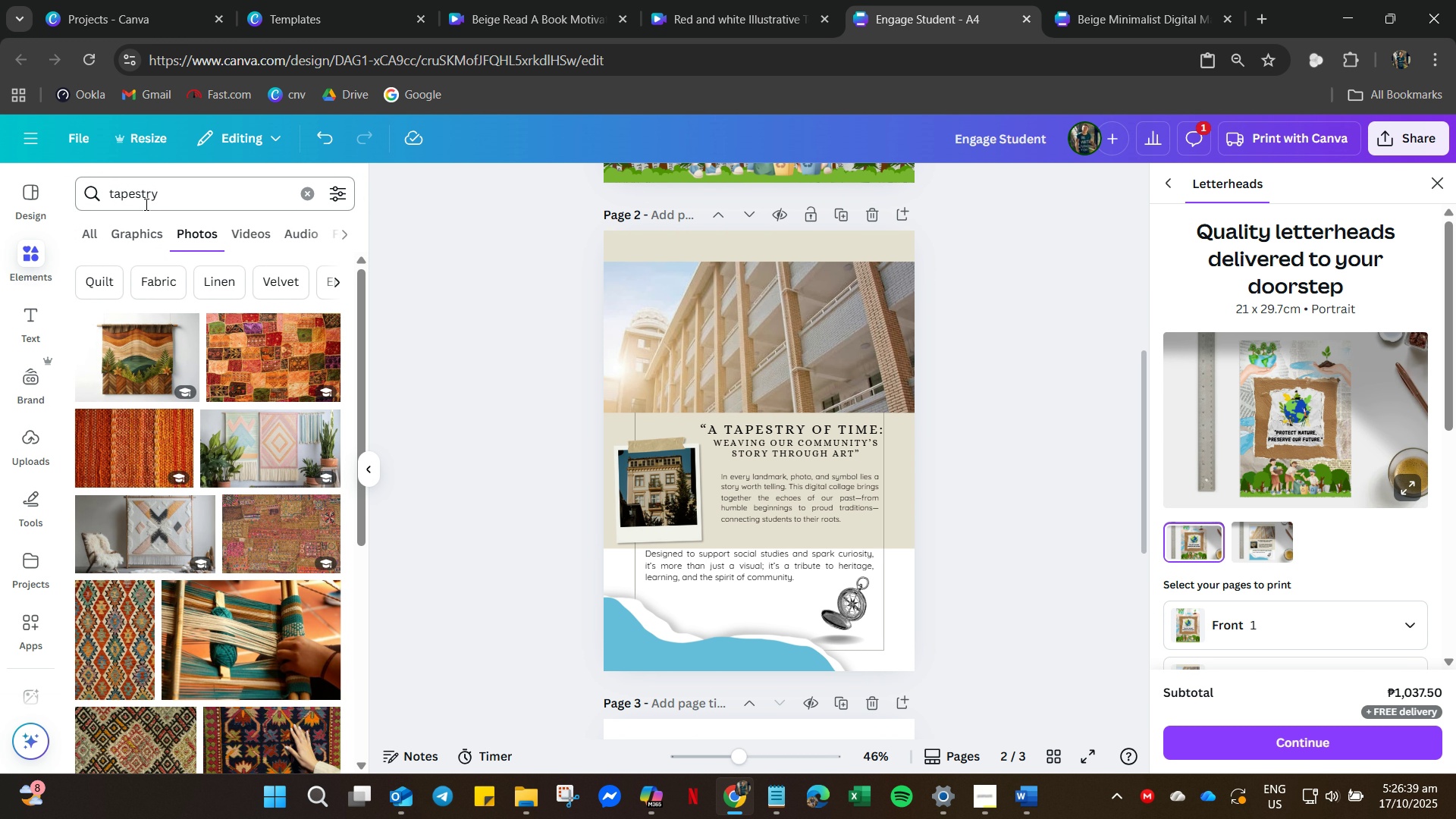 
wait(6.56)
 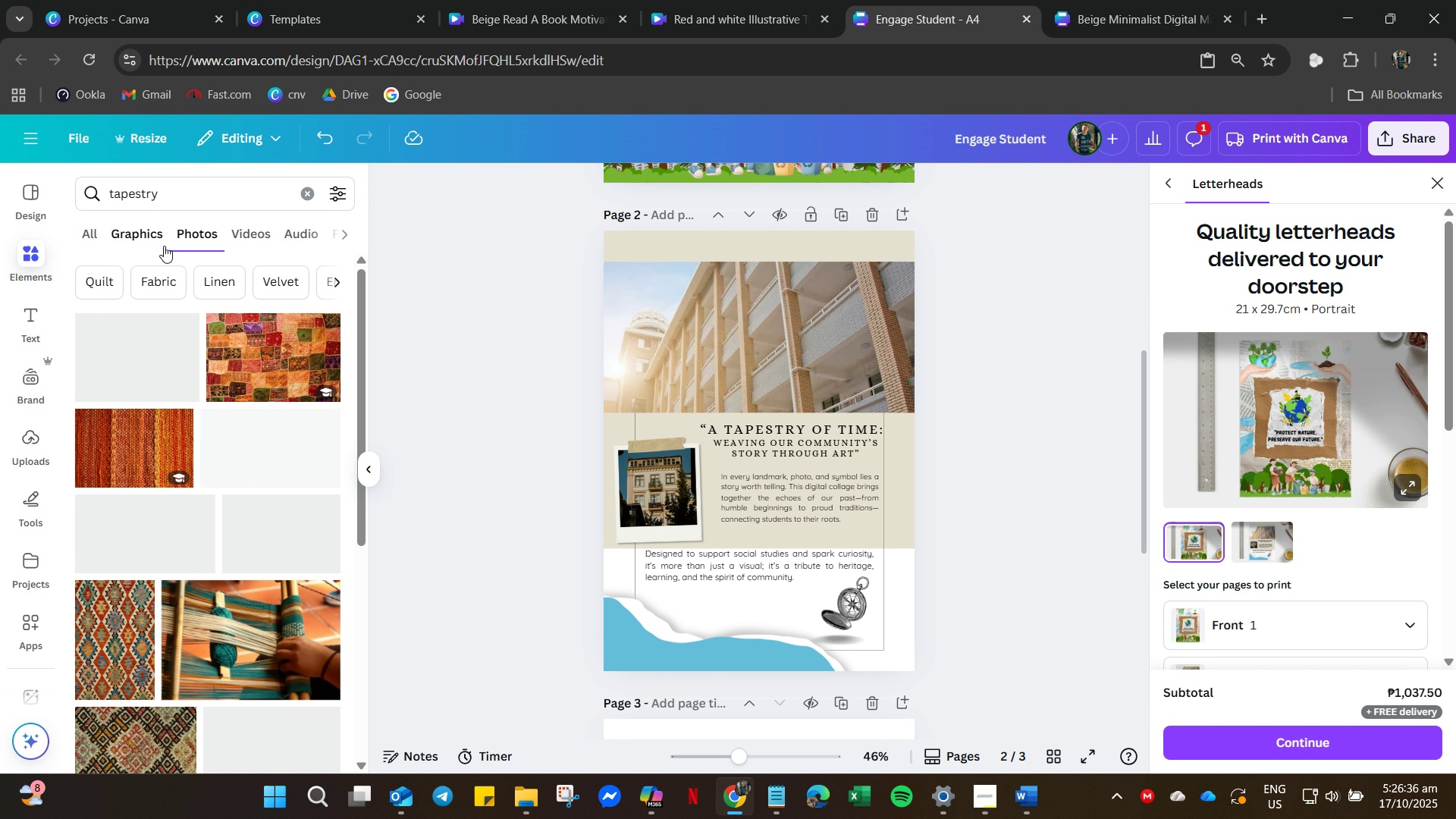 
key(Control+ControlLeft)
 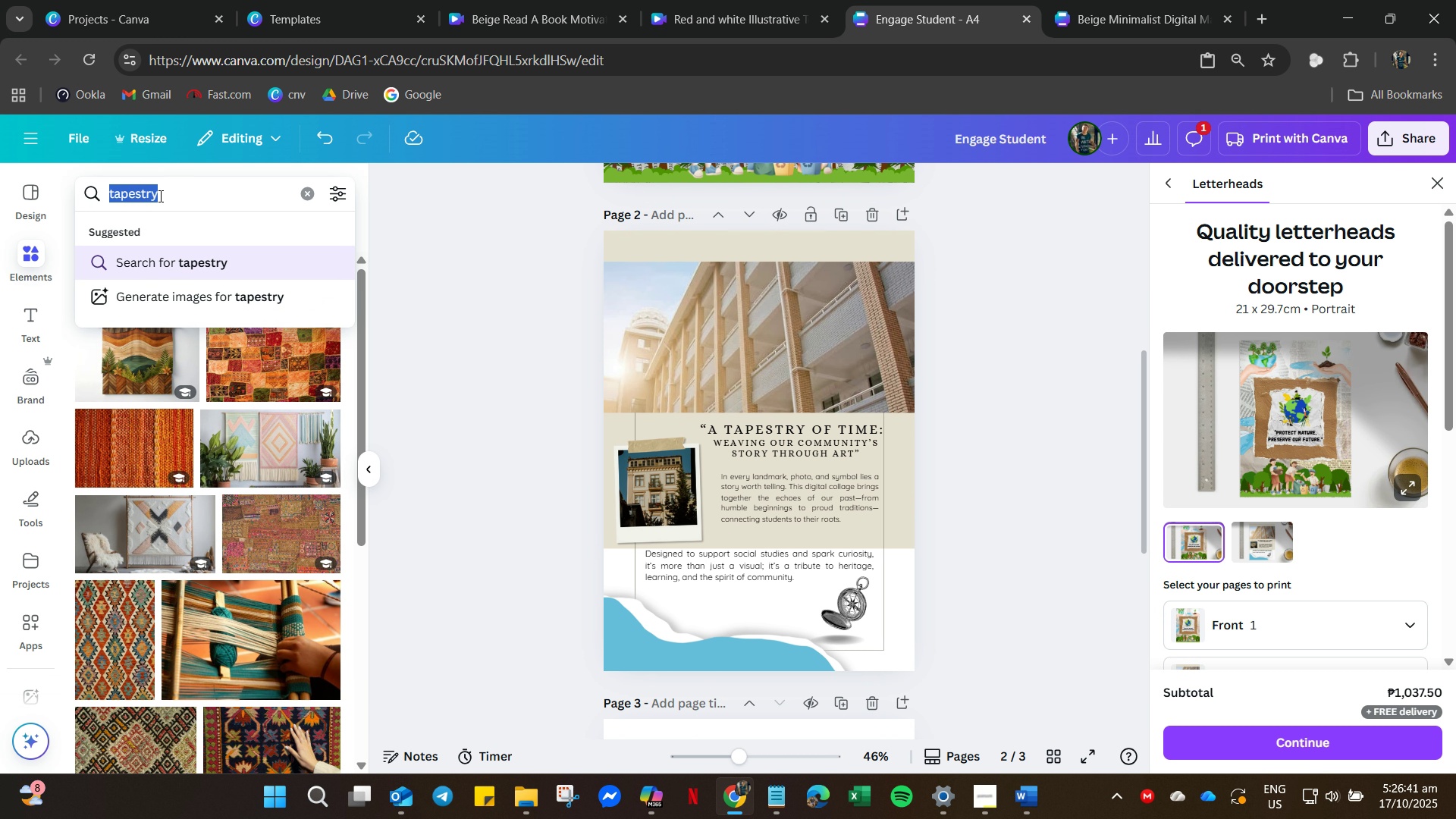 
key(Control+A)
 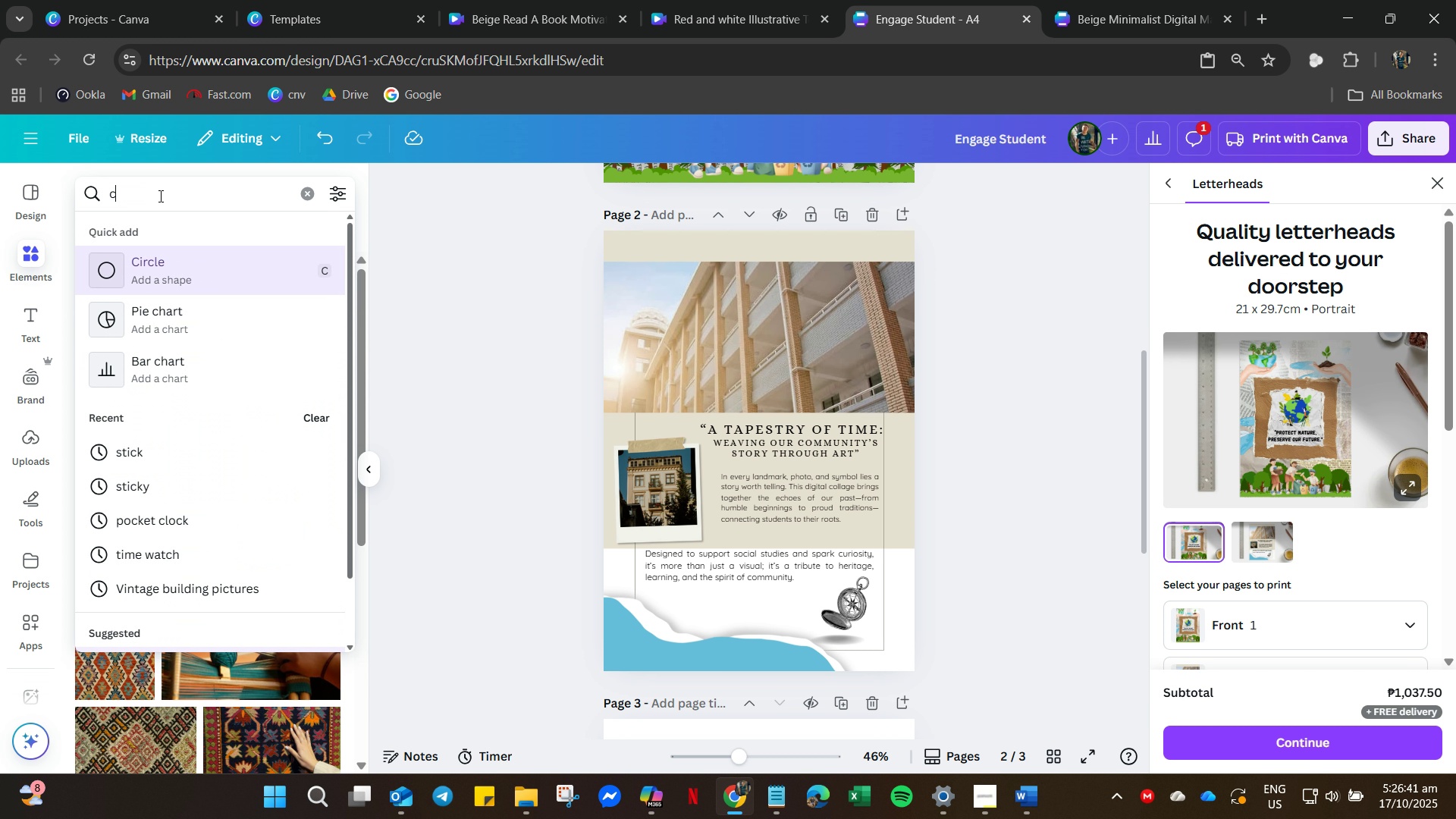 
type(collage)
 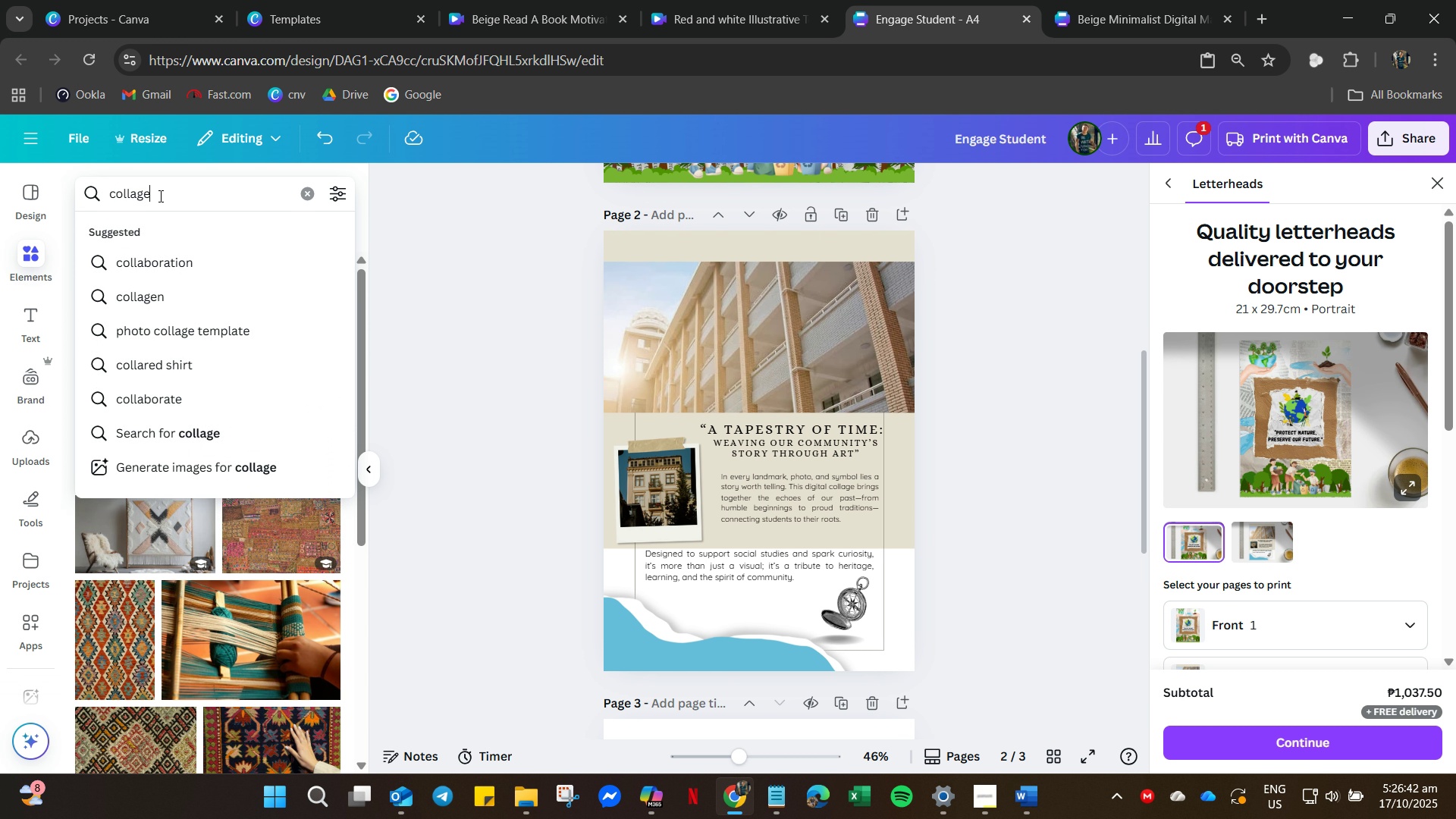 
key(Enter)
 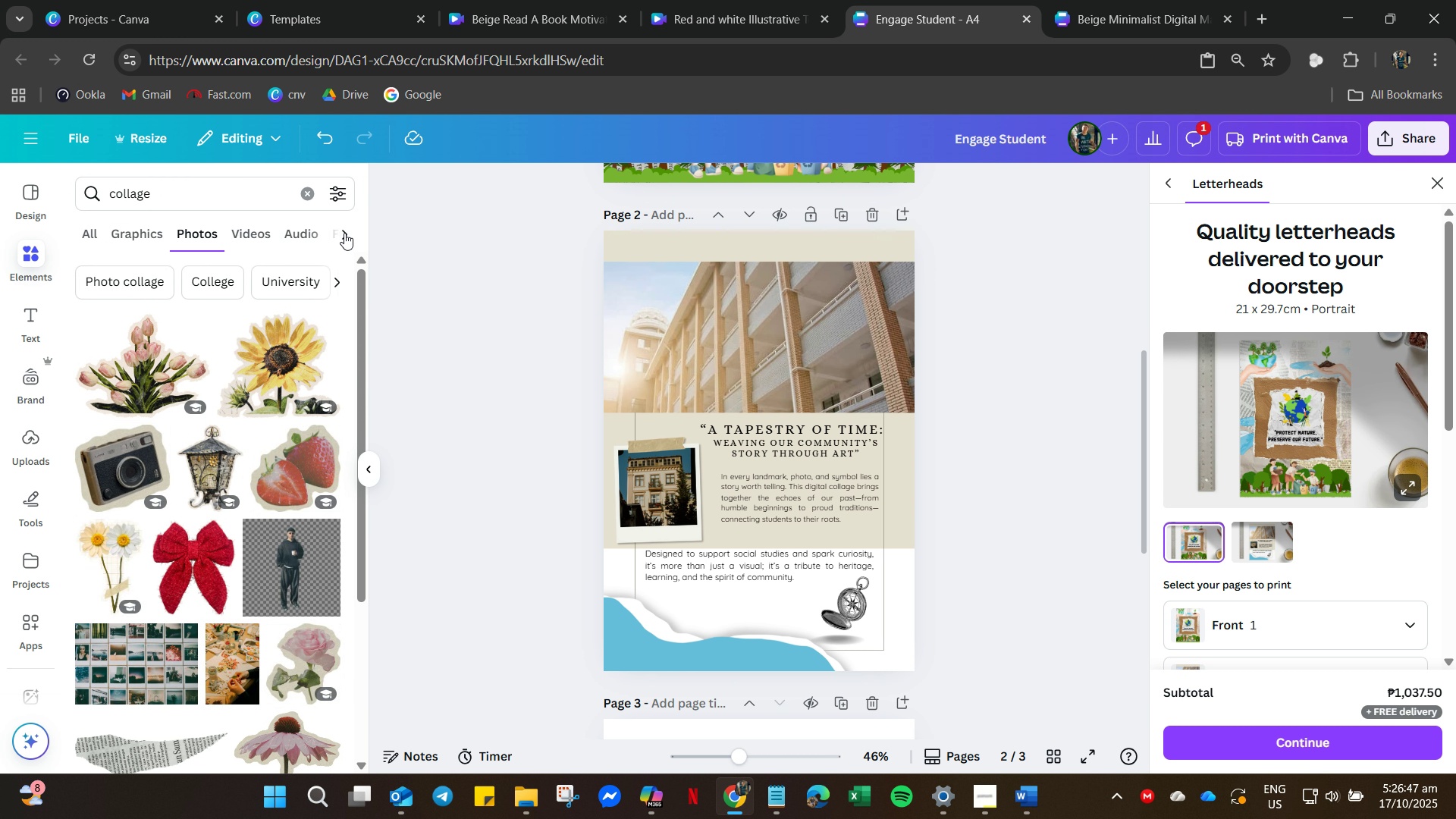 
wait(5.64)
 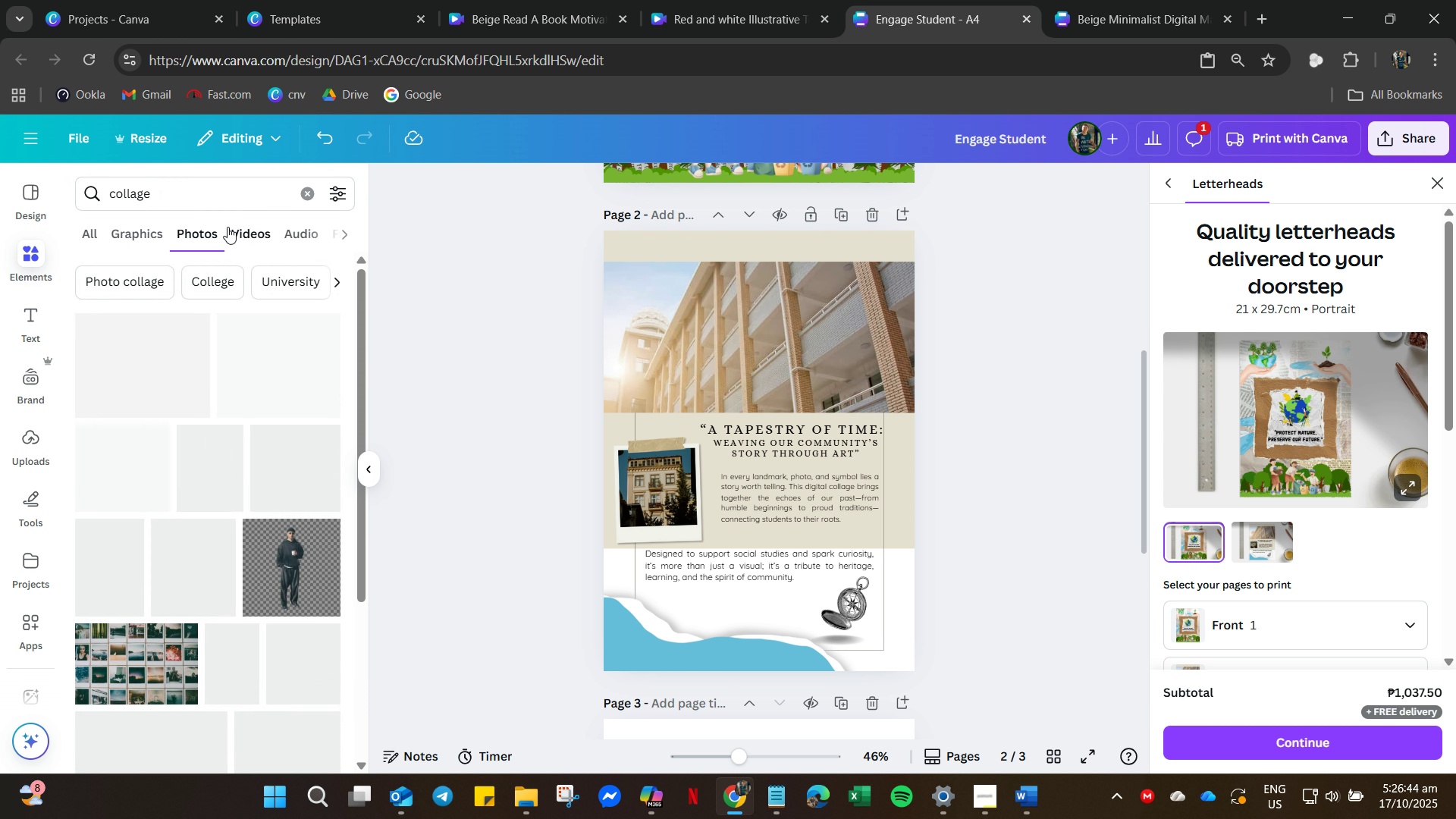 
left_click([344, 233])
 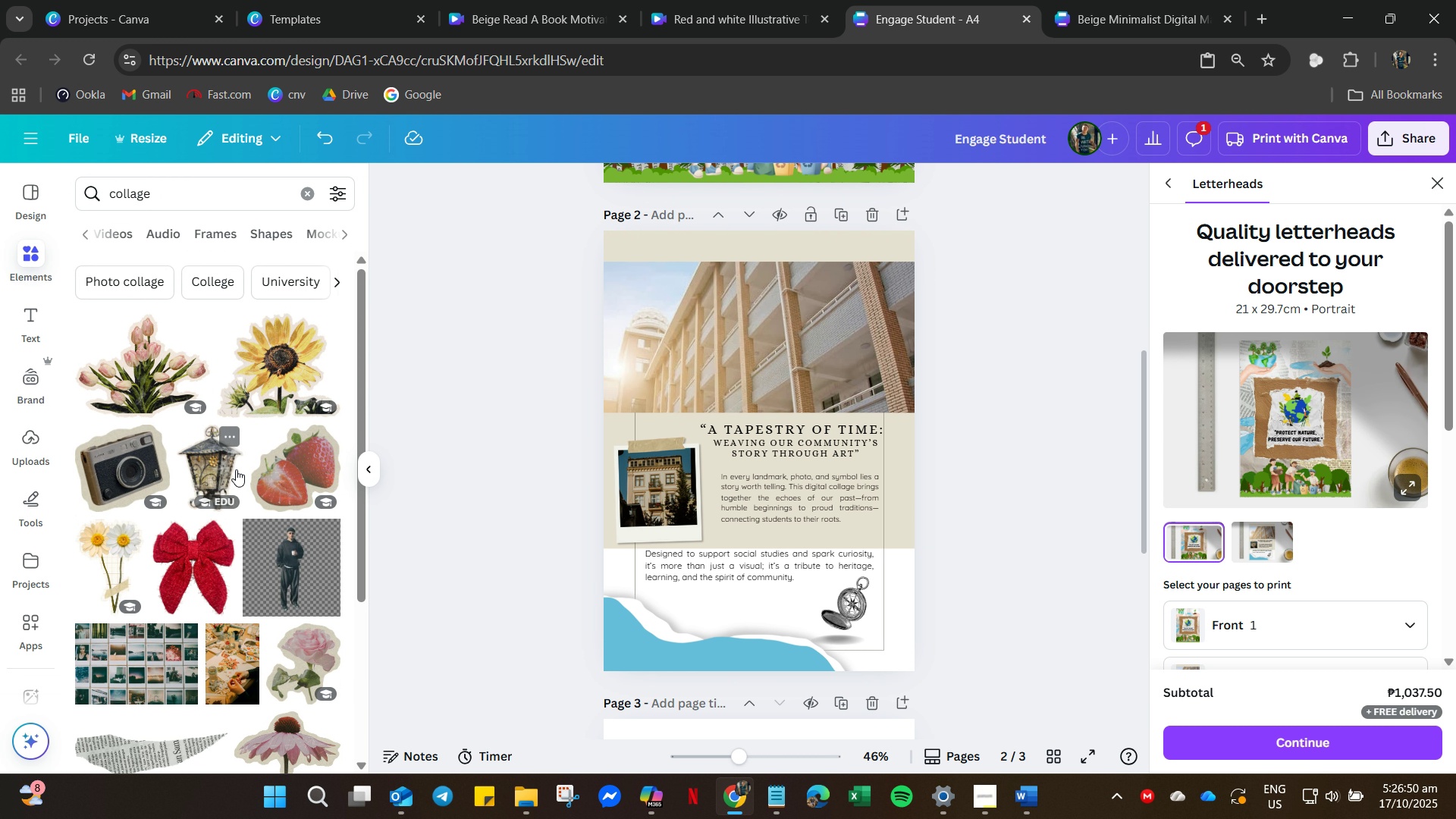 
scroll: coordinate [128, 596], scroll_direction: down, amount: 9.0
 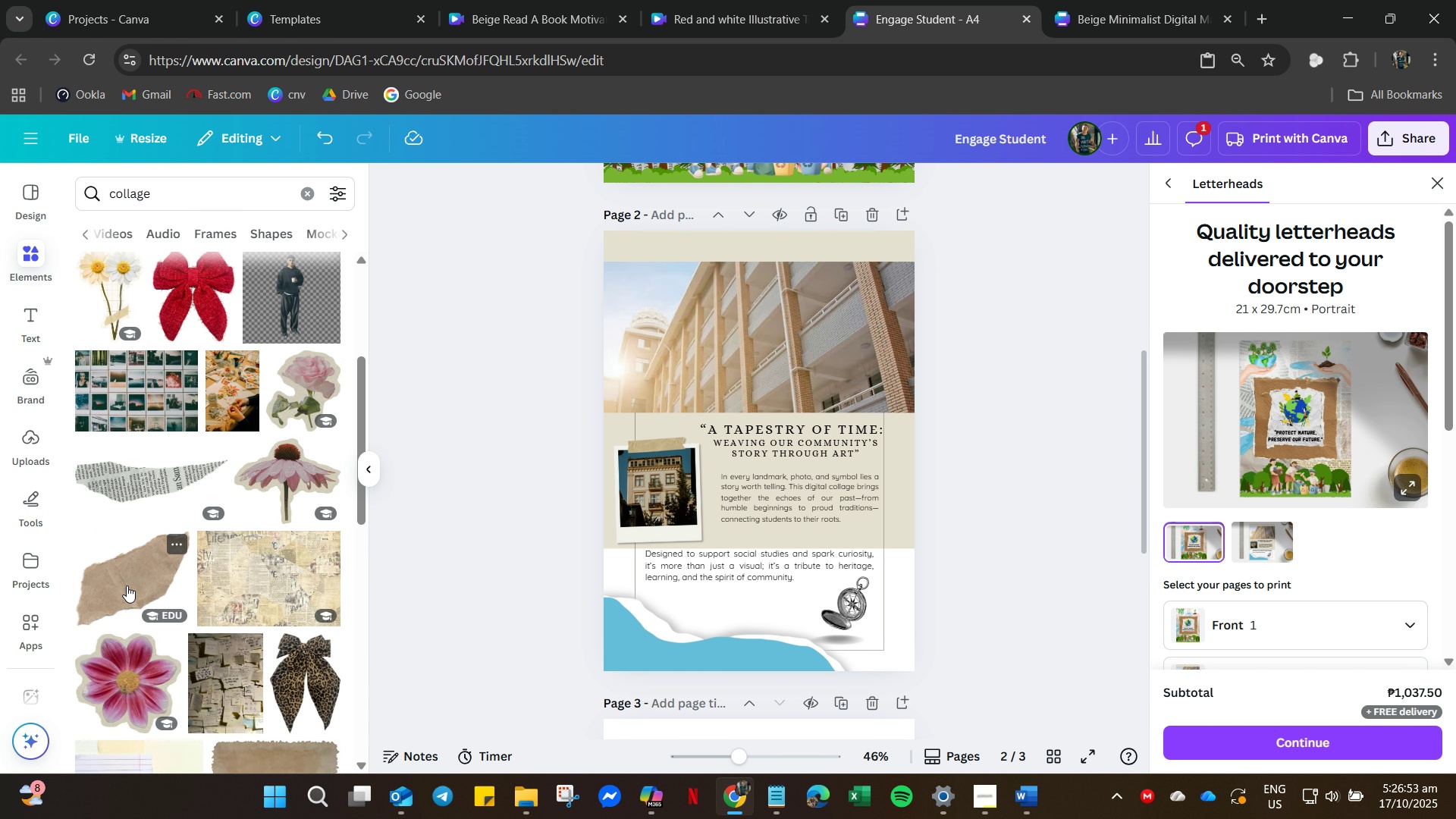 
scroll: coordinate [228, 403], scroll_direction: up, amount: 14.0
 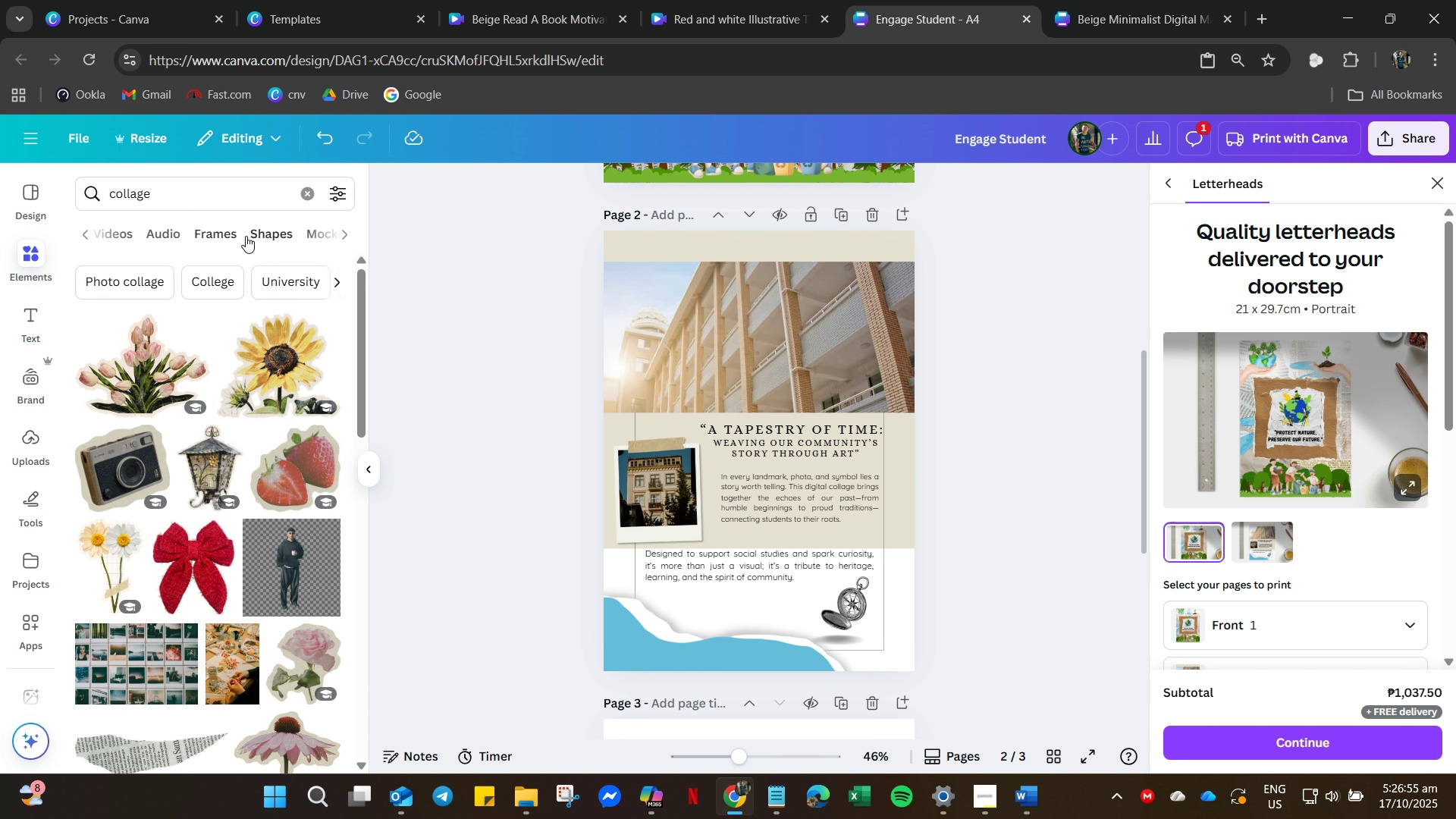 
left_click([228, 236])
 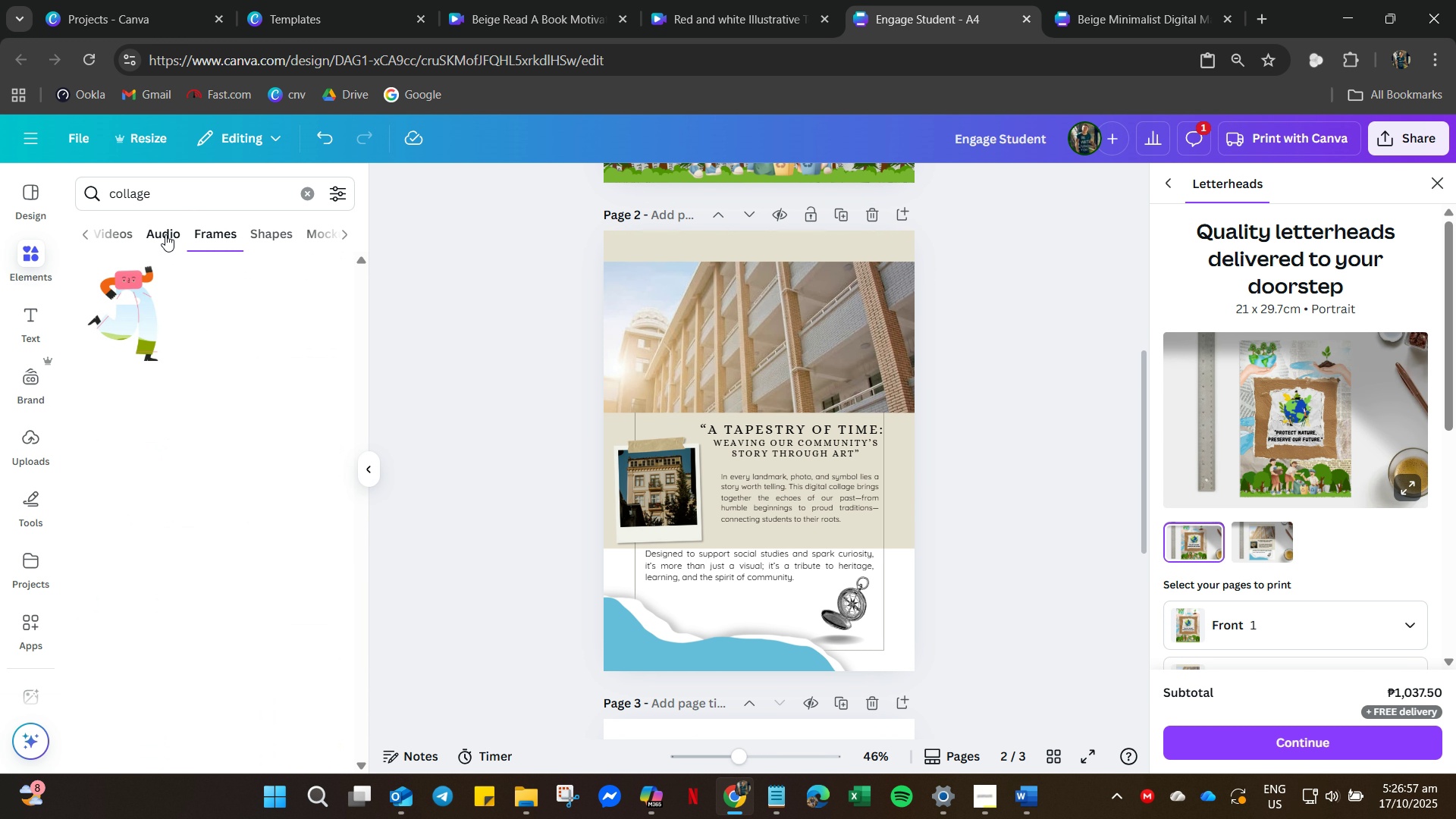 
left_click([256, 234])
 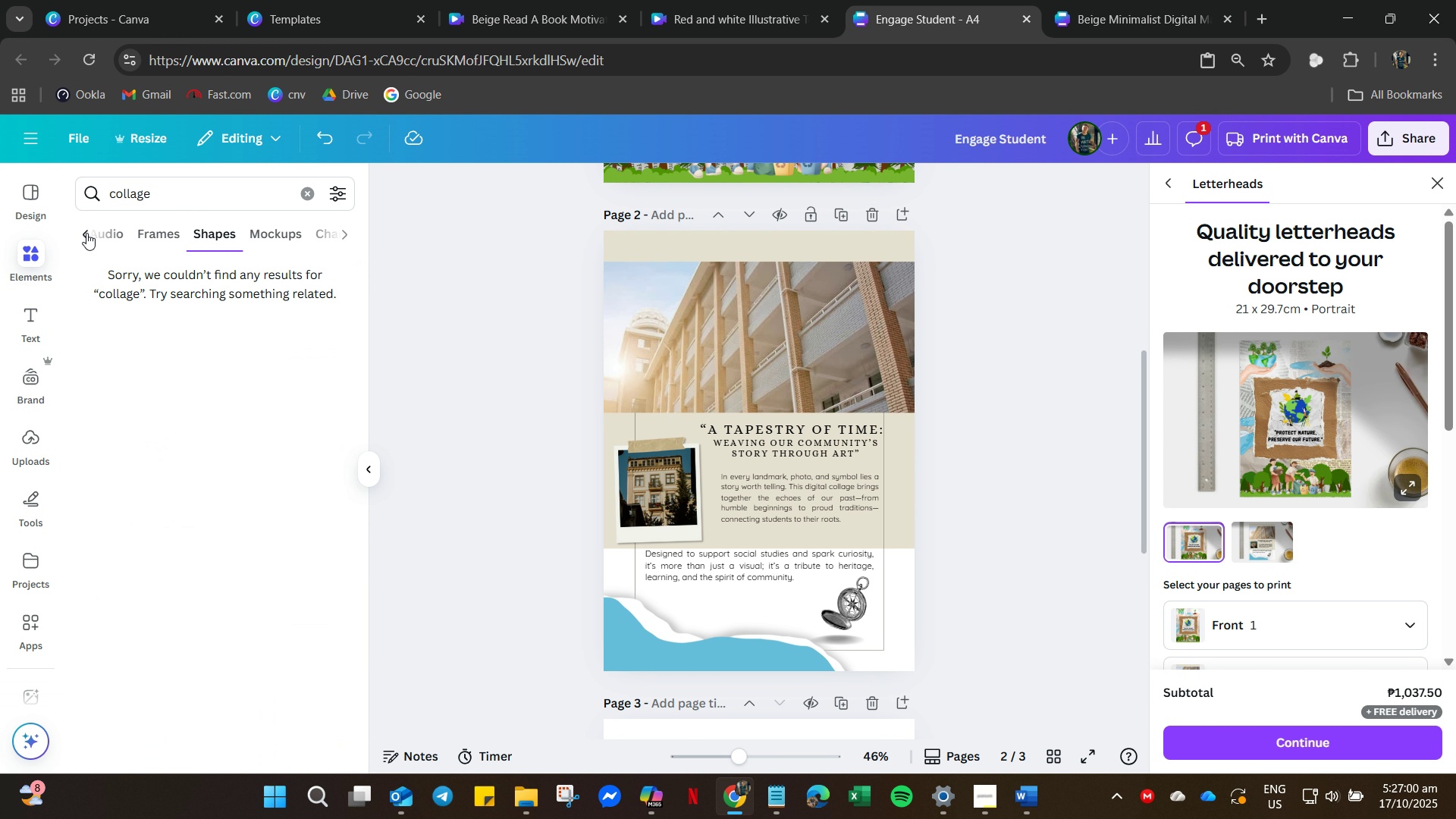 
double_click([86, 233])
 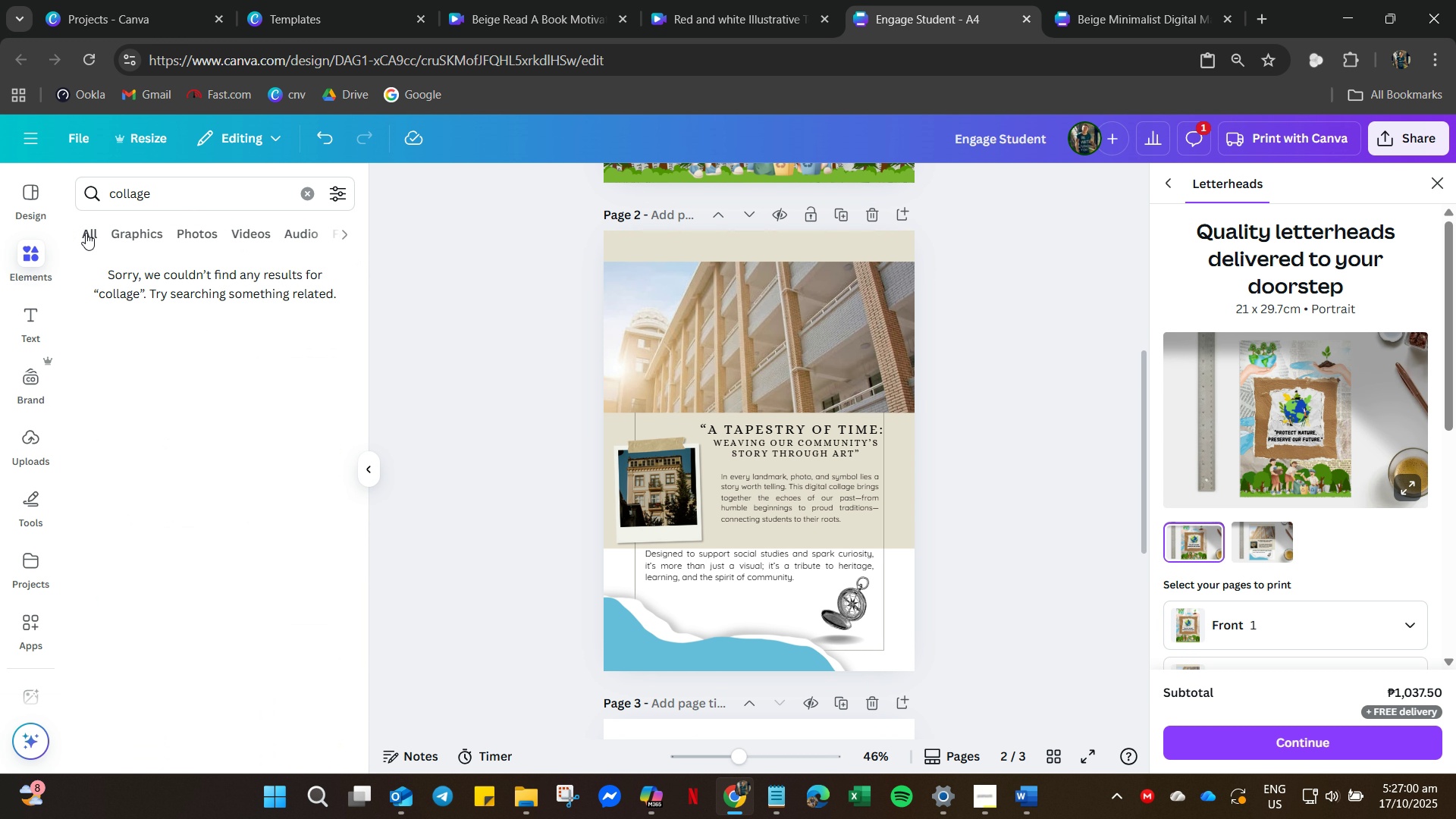 
triple_click([86, 233])
 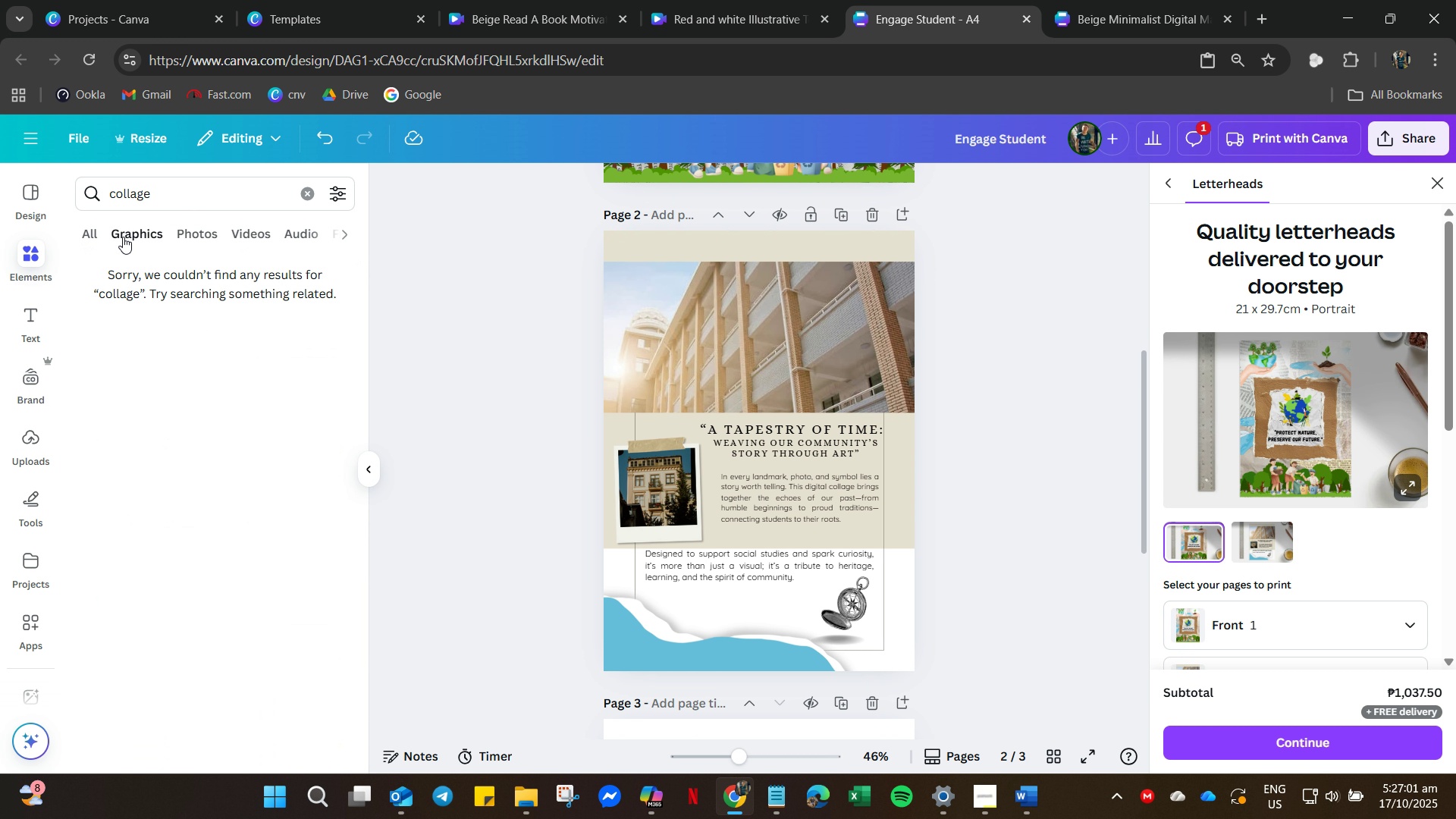 
left_click([123, 237])
 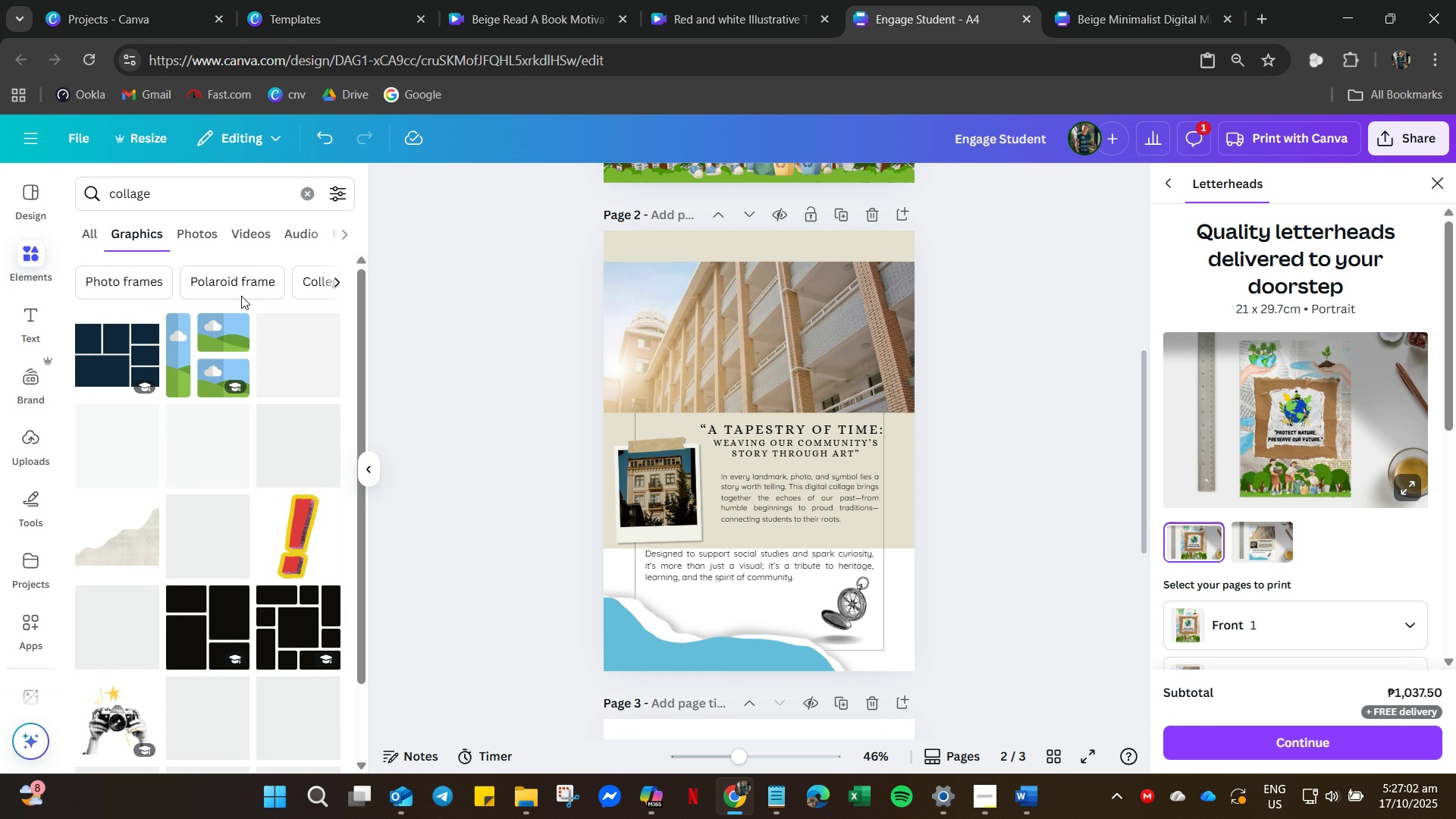 
mouse_move([221, 314])
 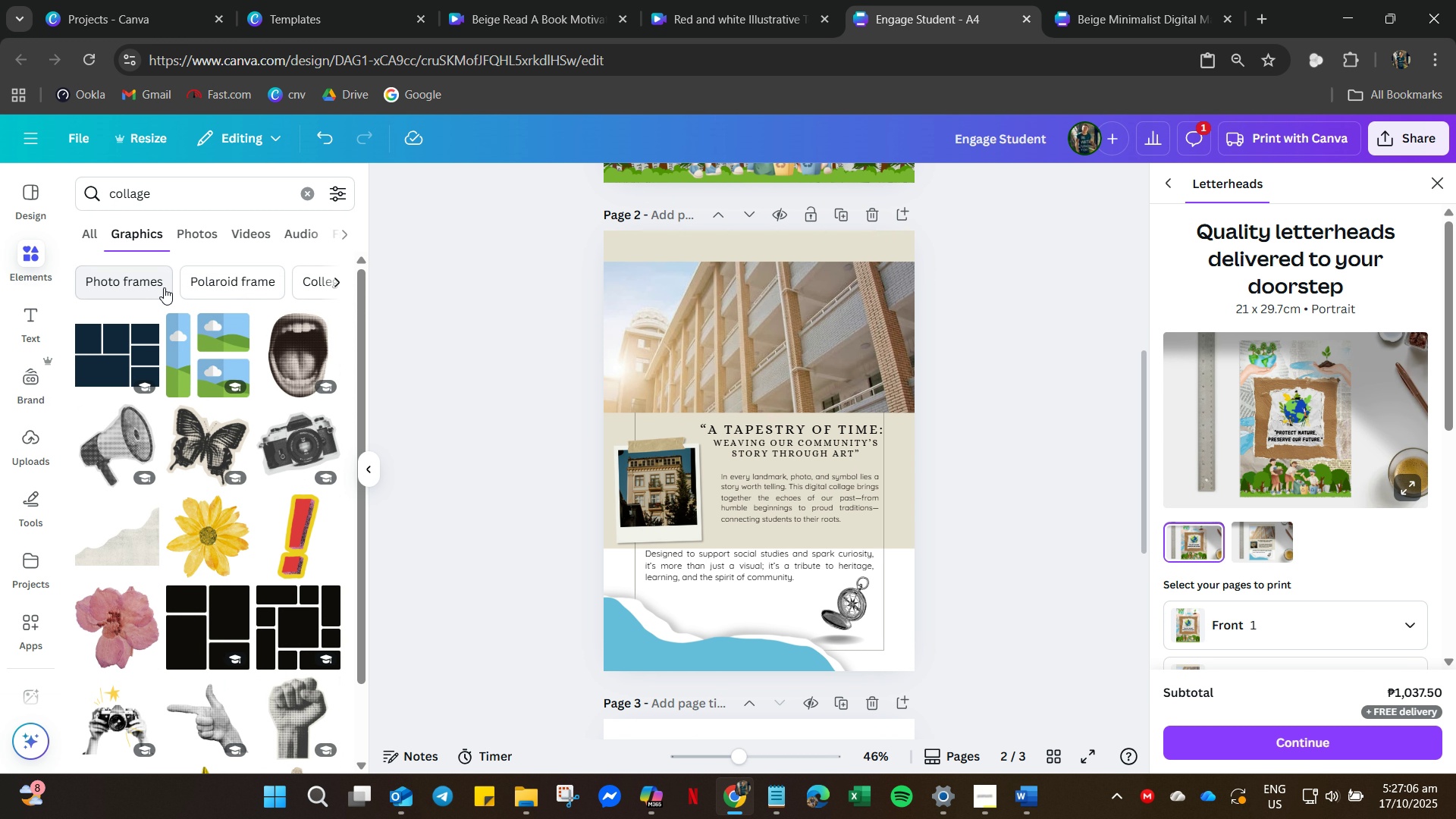 
left_click([155, 287])
 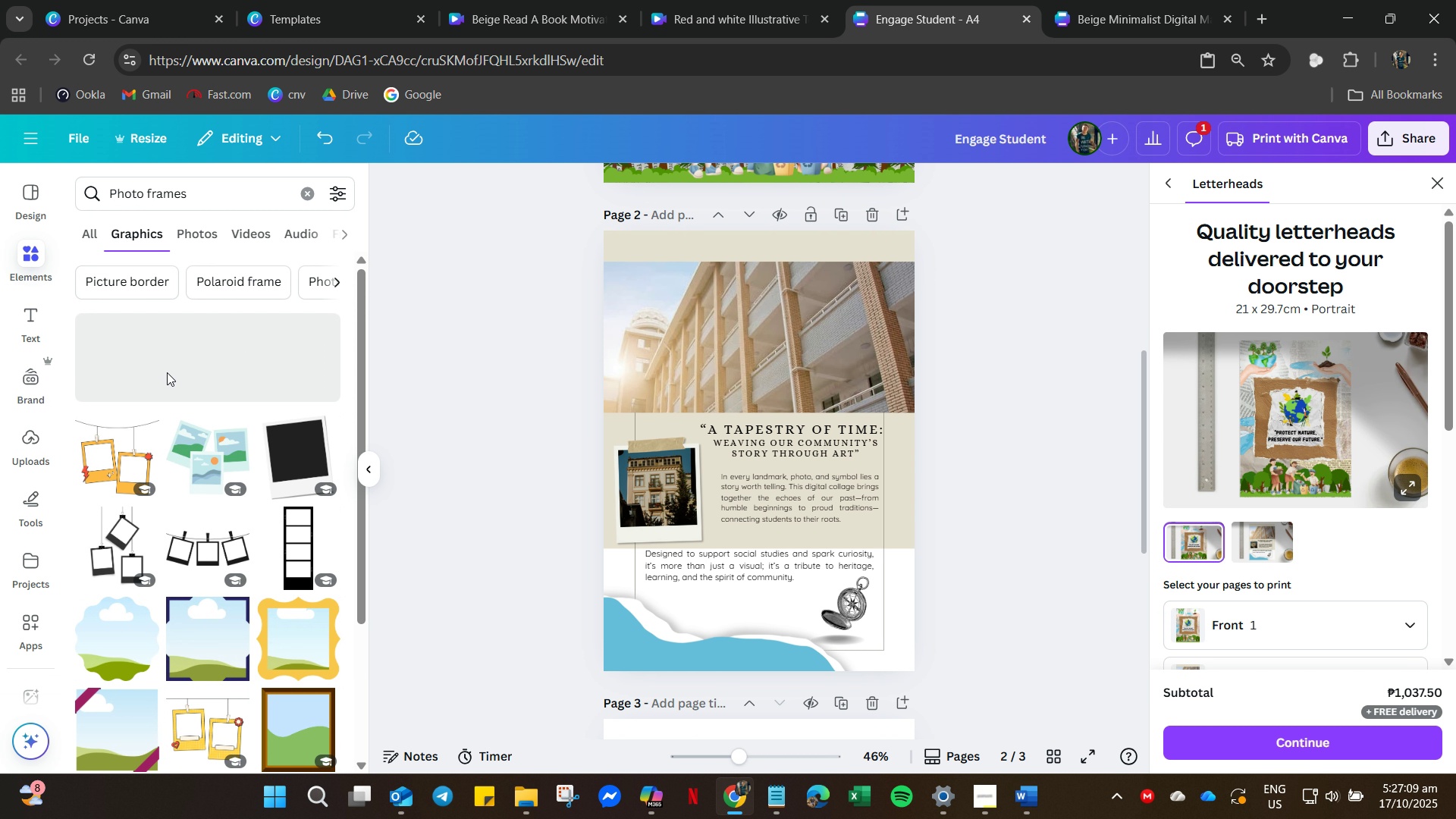 
scroll: coordinate [167, 378], scroll_direction: down, amount: 35.0
 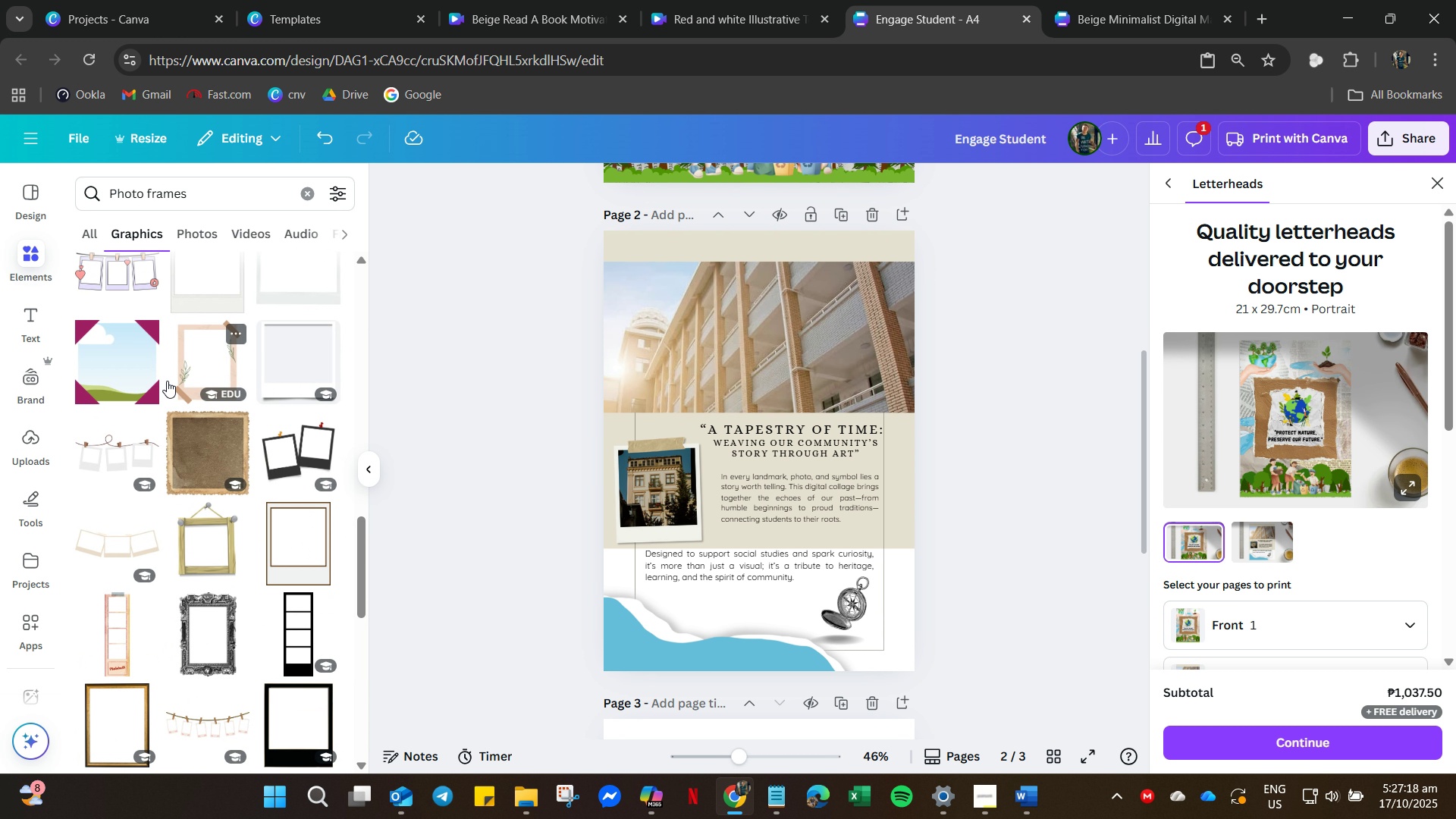 
scroll: coordinate [168, 402], scroll_direction: down, amount: 13.0
 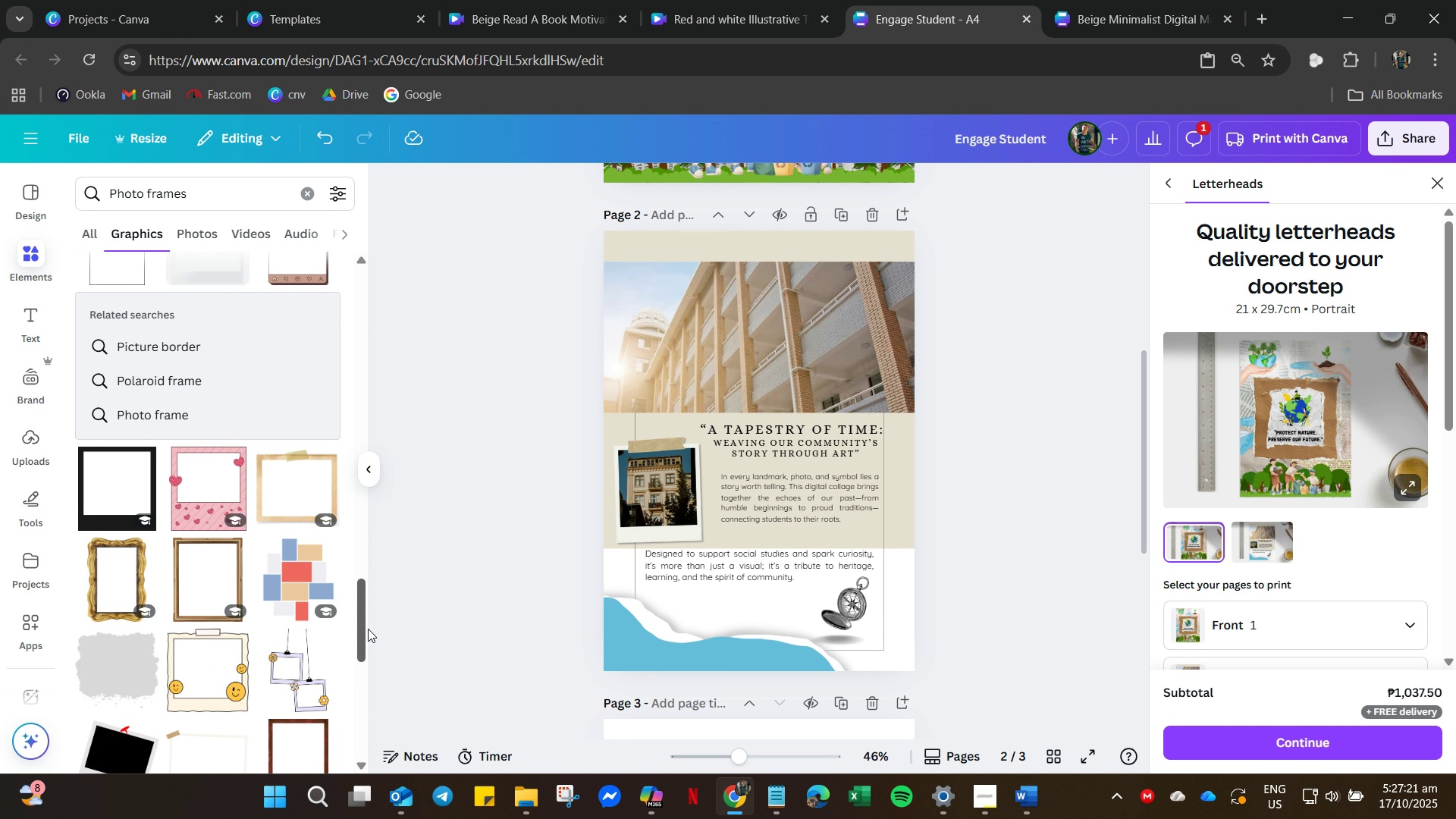 
left_click_drag(start_coordinate=[363, 626], to_coordinate=[353, 745])
 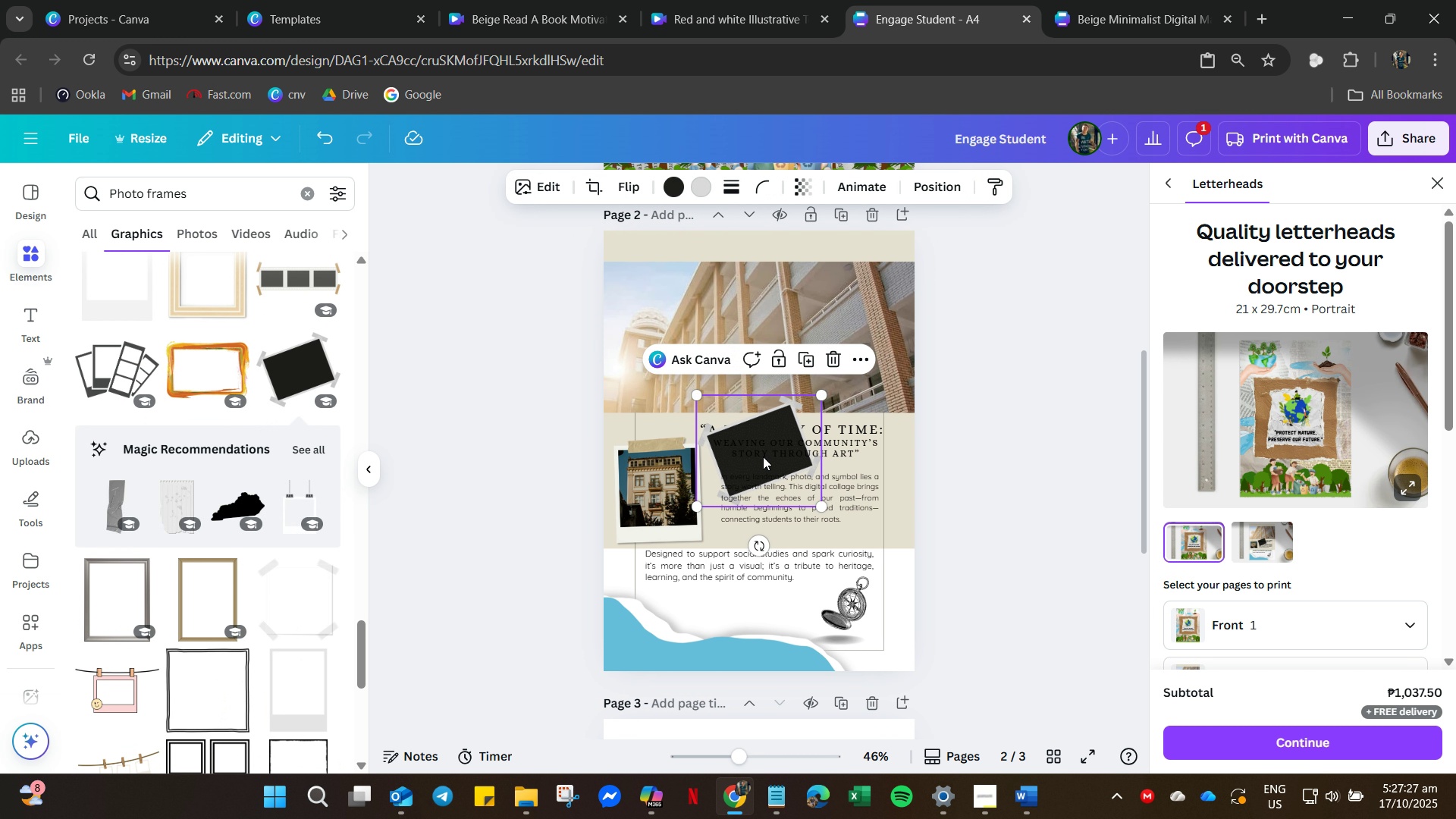 
left_click_drag(start_coordinate=[777, 425], to_coordinate=[846, 315])
 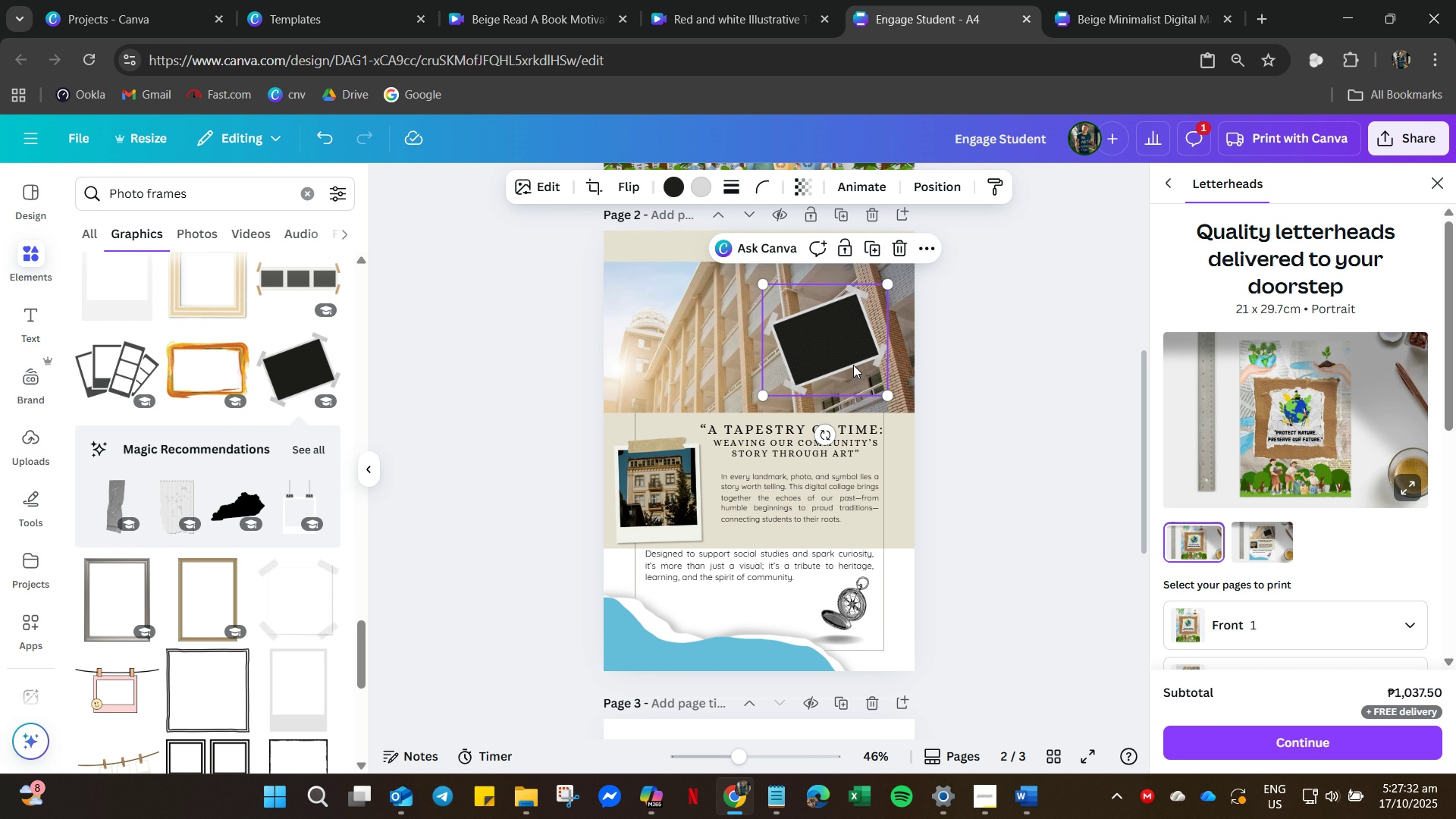 
key(Delete)
 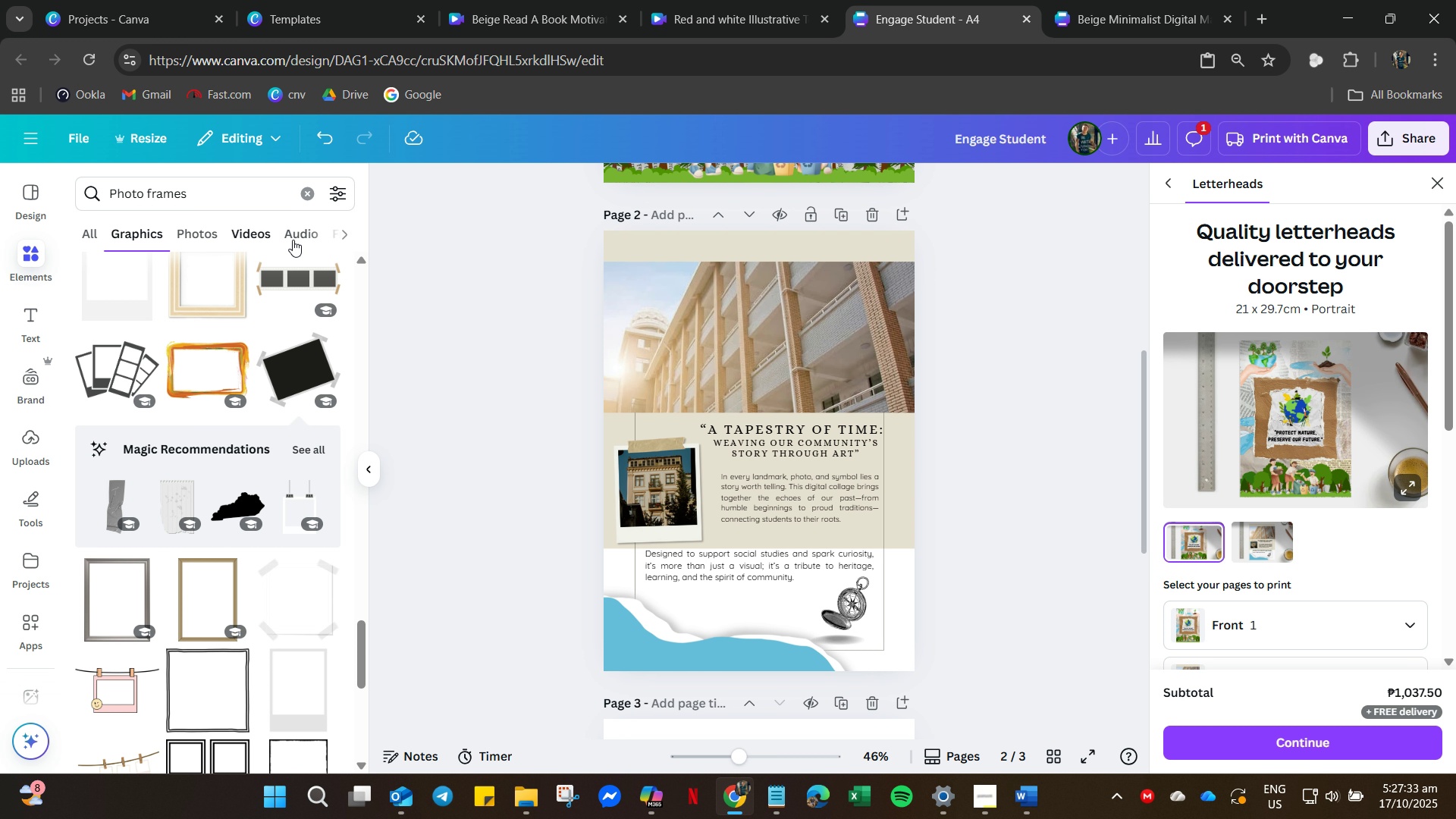 
left_click([321, 228])
 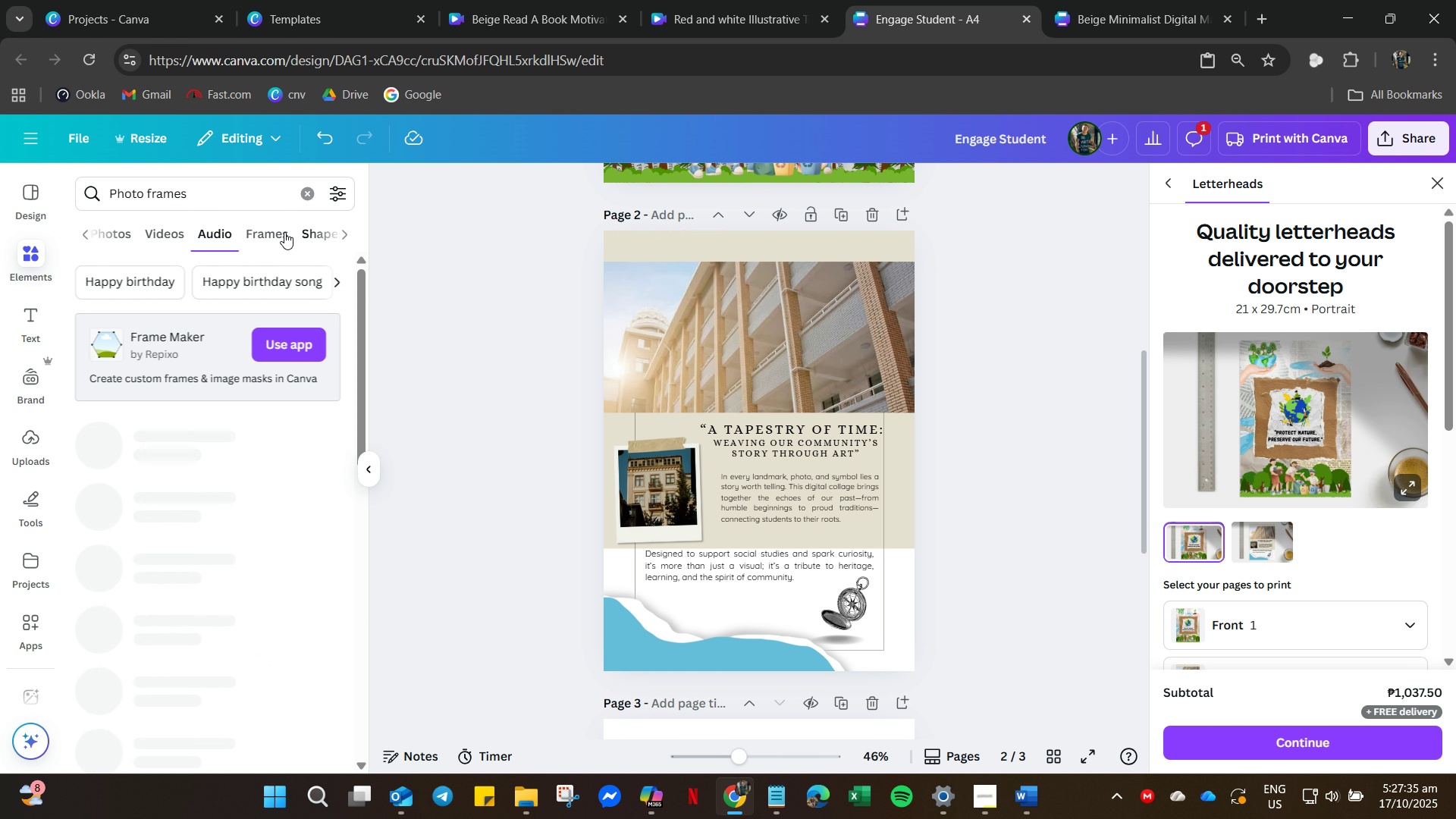 
left_click([284, 232])
 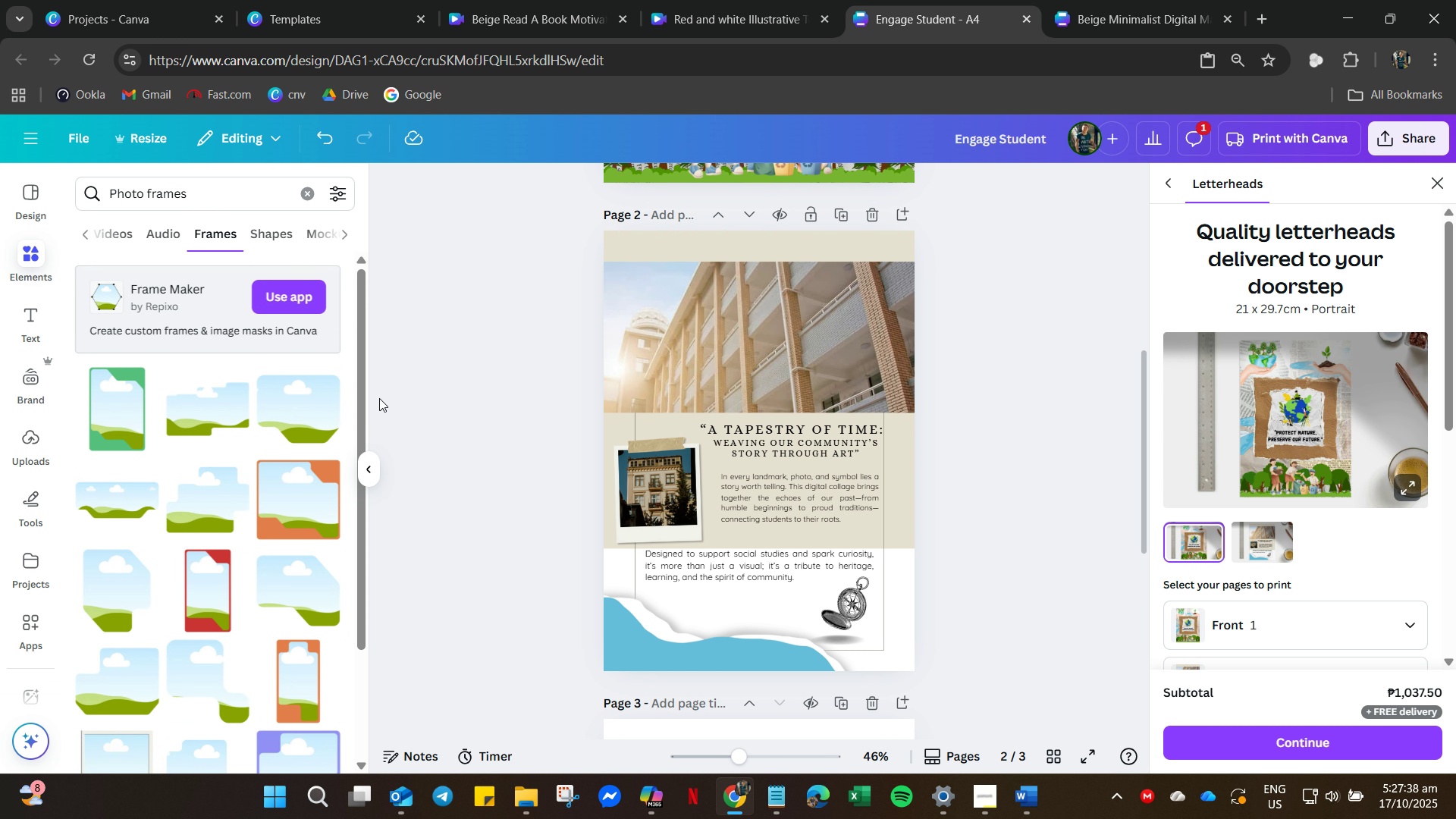 
scroll: coordinate [258, 592], scroll_direction: down, amount: 53.0
 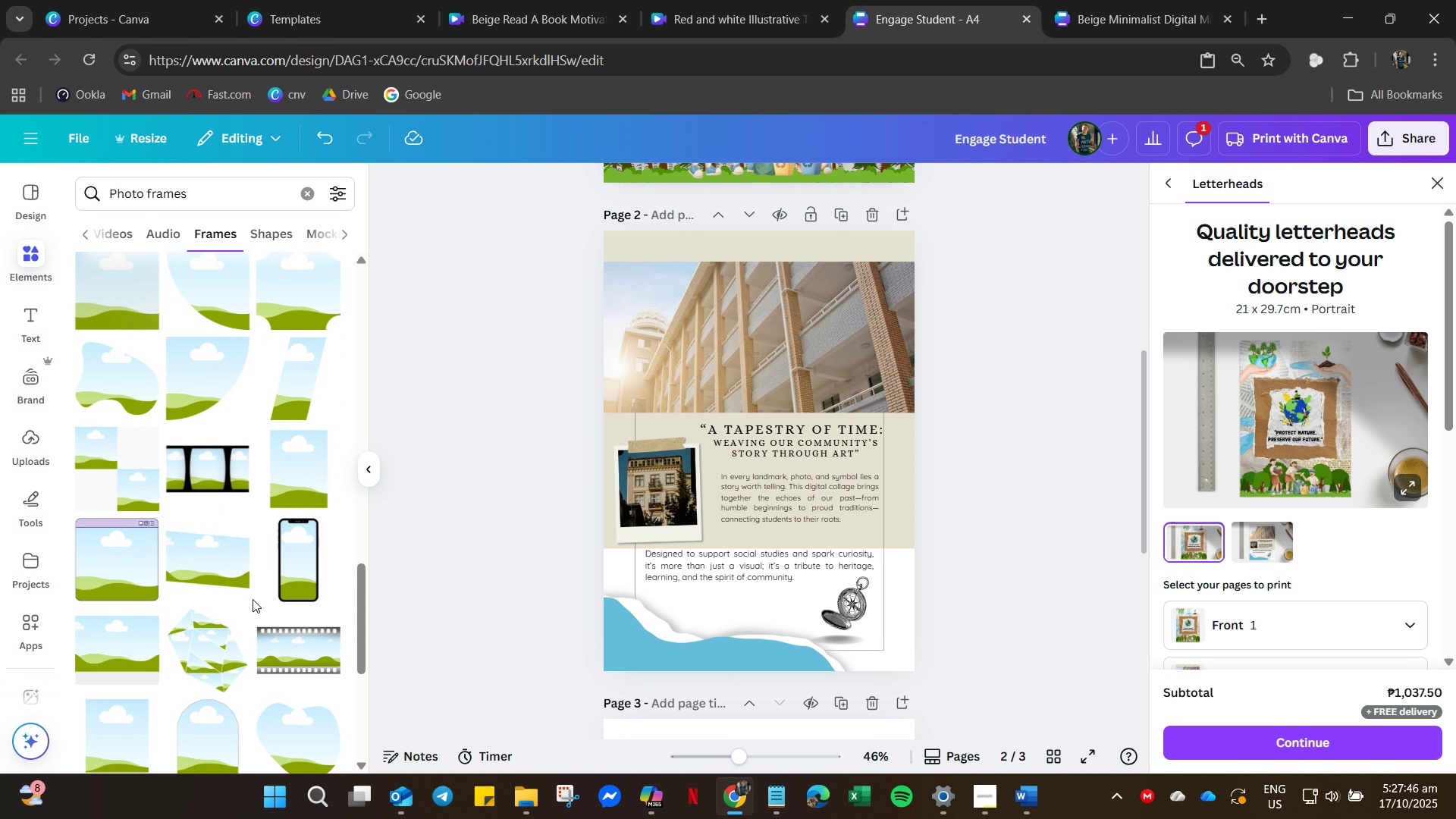 
scroll: coordinate [159, 596], scroll_direction: down, amount: 41.0
 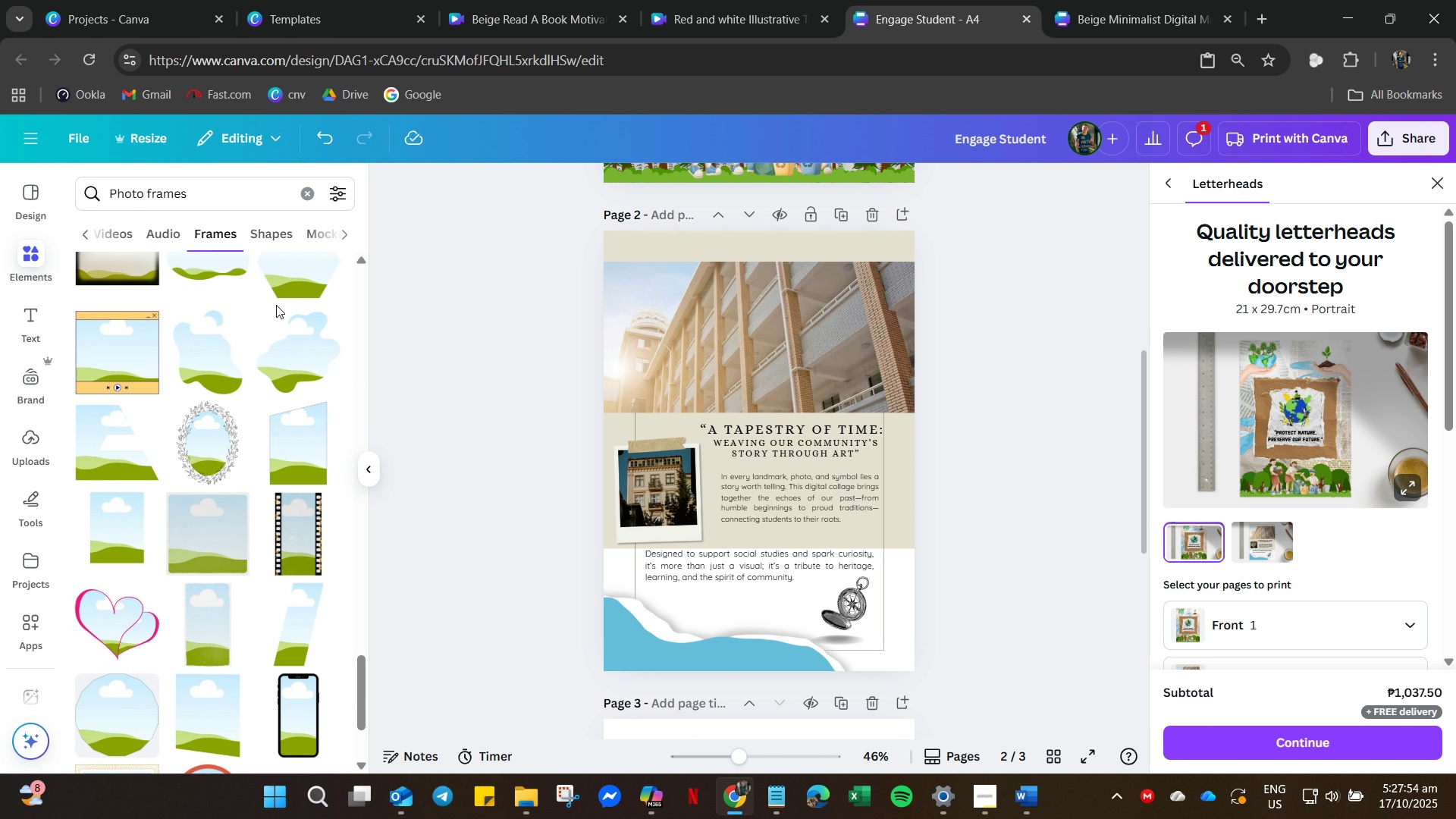 
left_click([112, 237])
 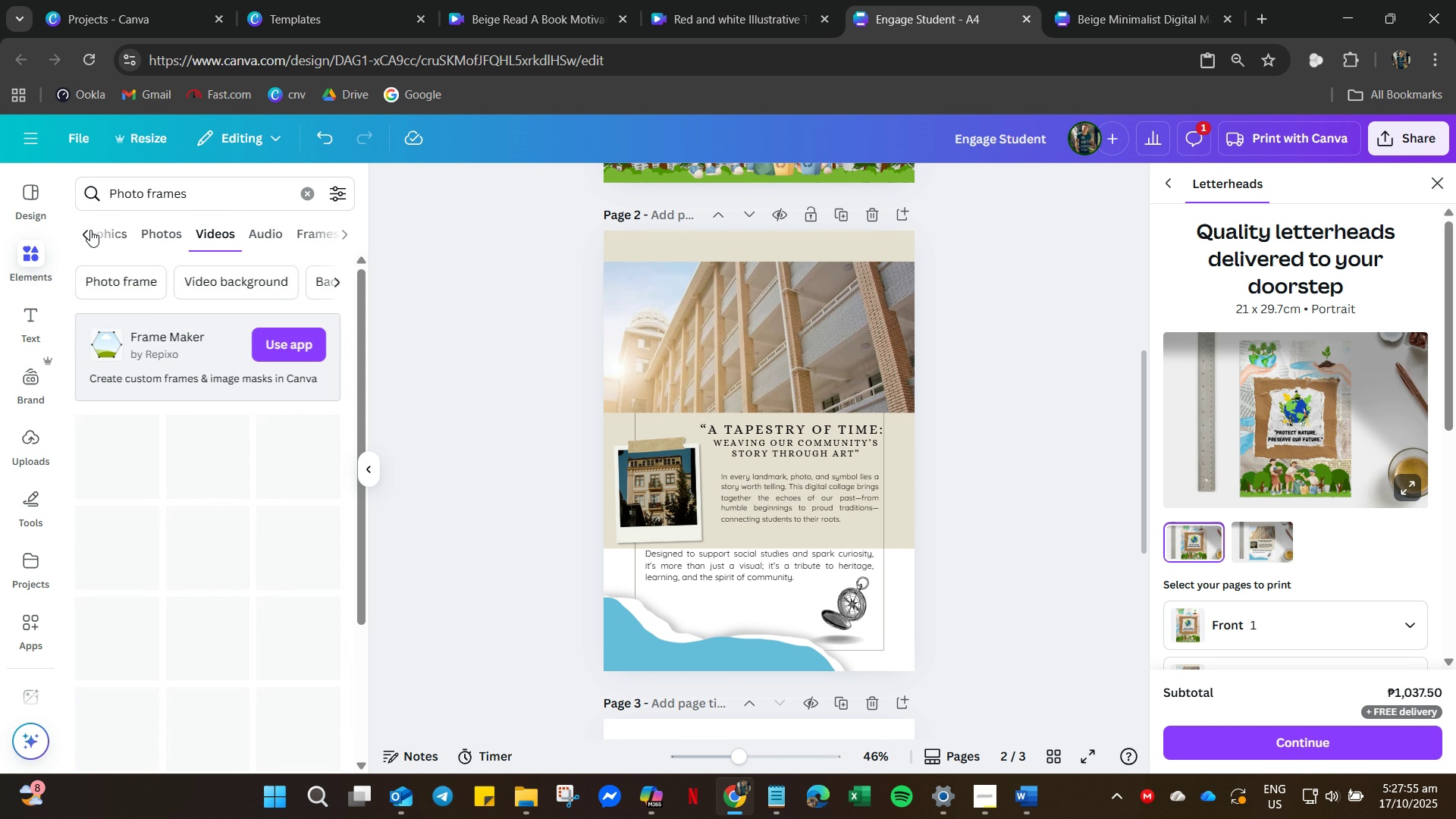 
left_click([90, 230])
 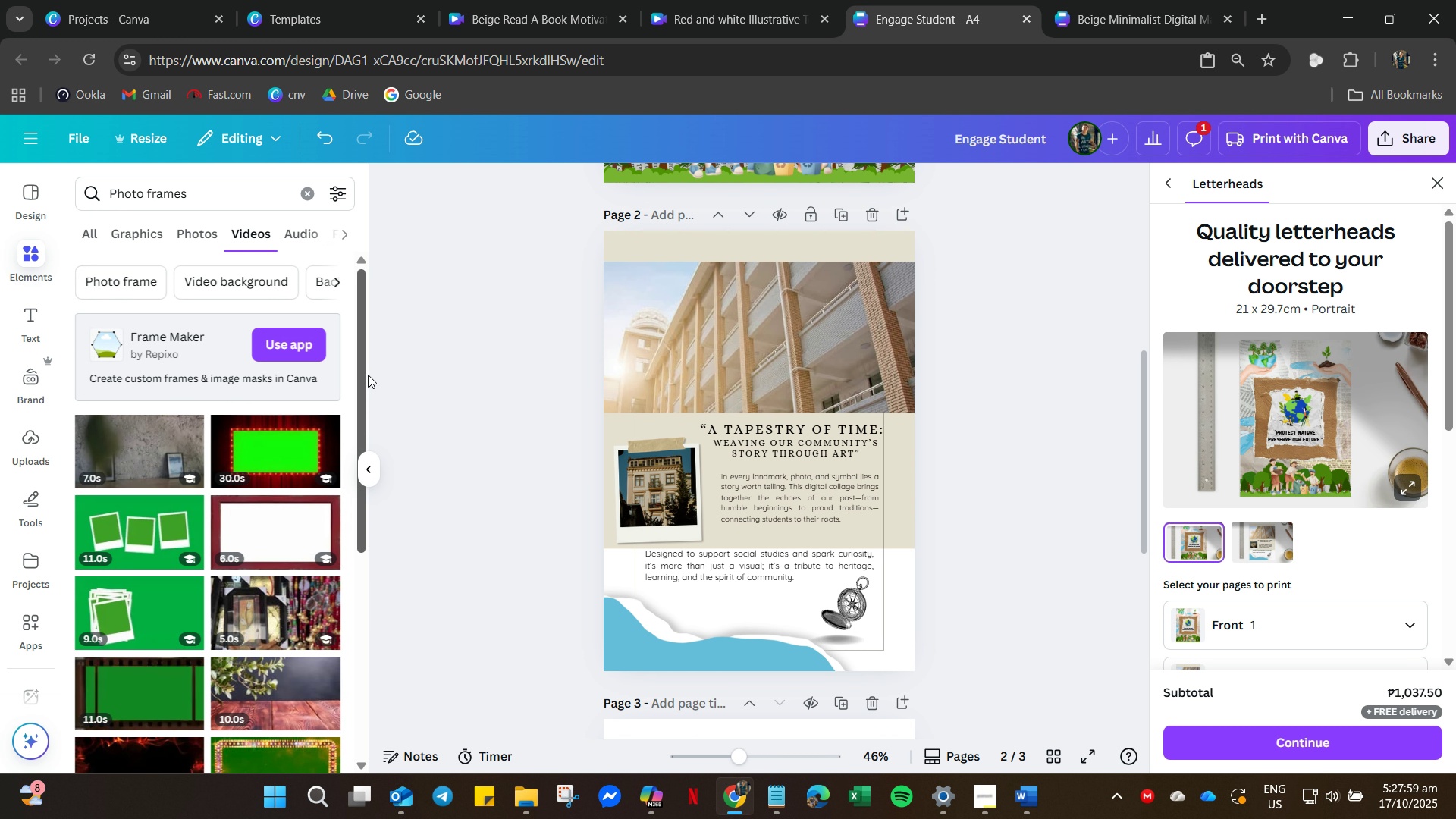 
left_click([184, 193])
 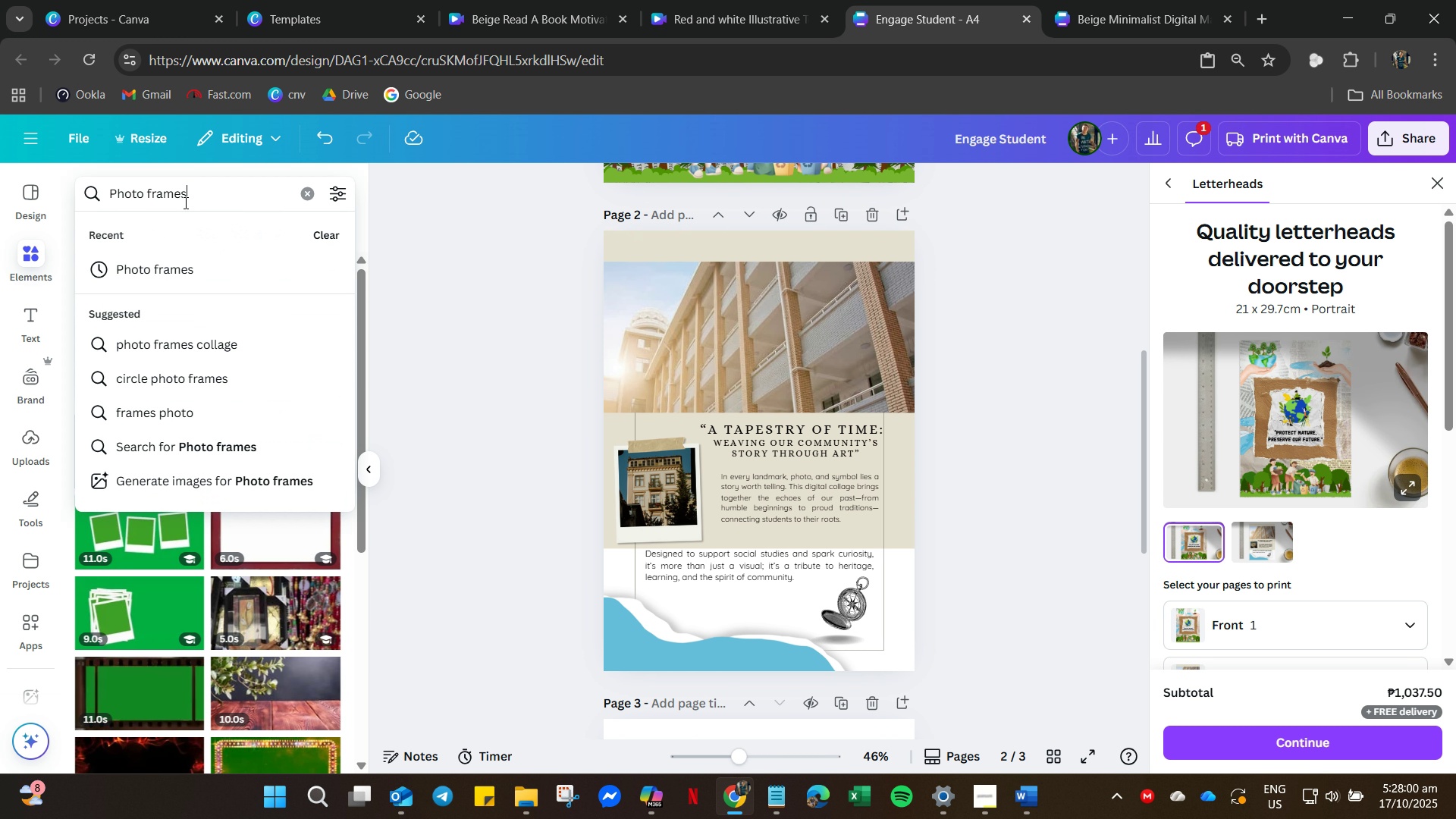 
key(Control+A)
 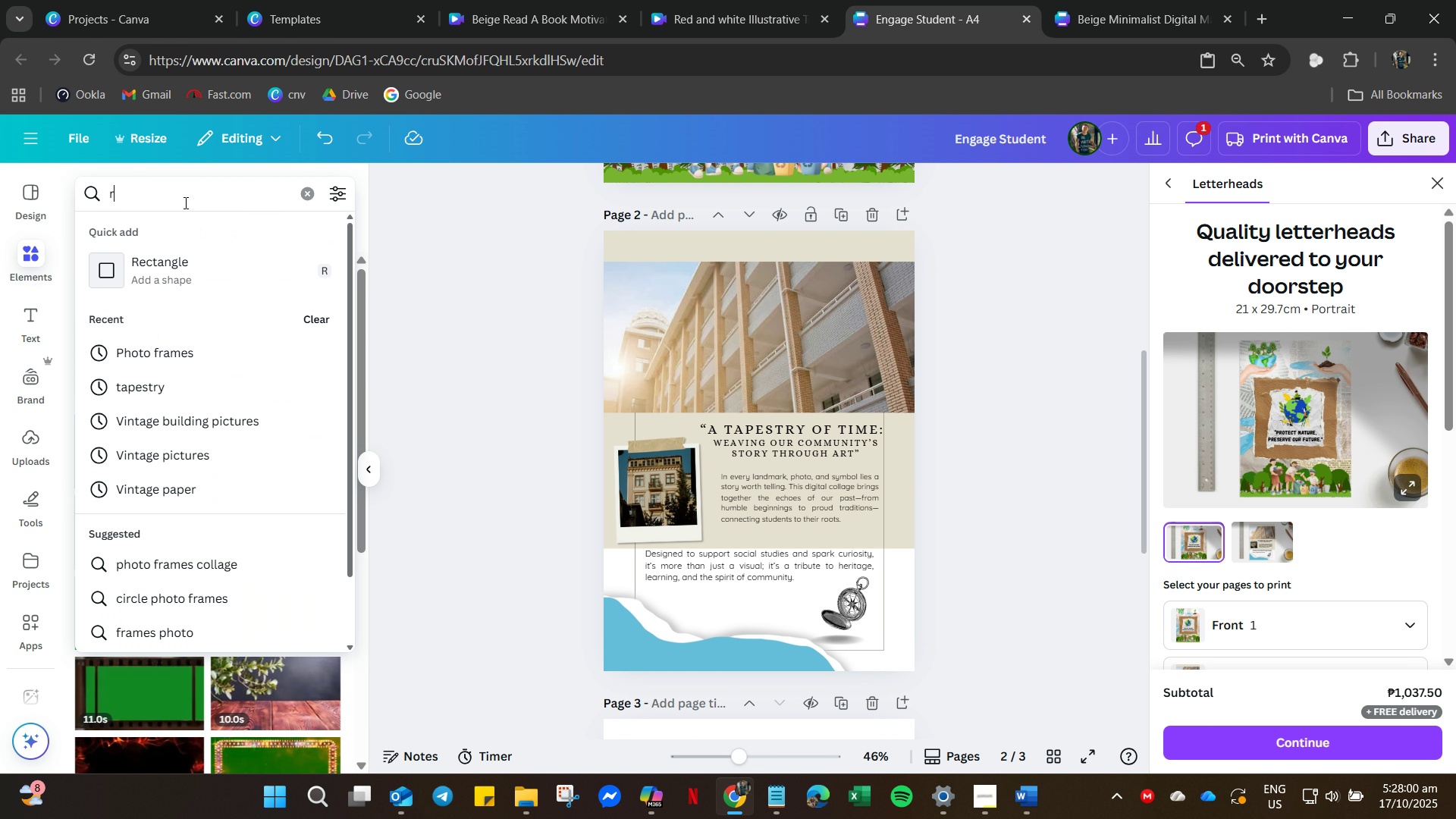 
type(renaisanc)
 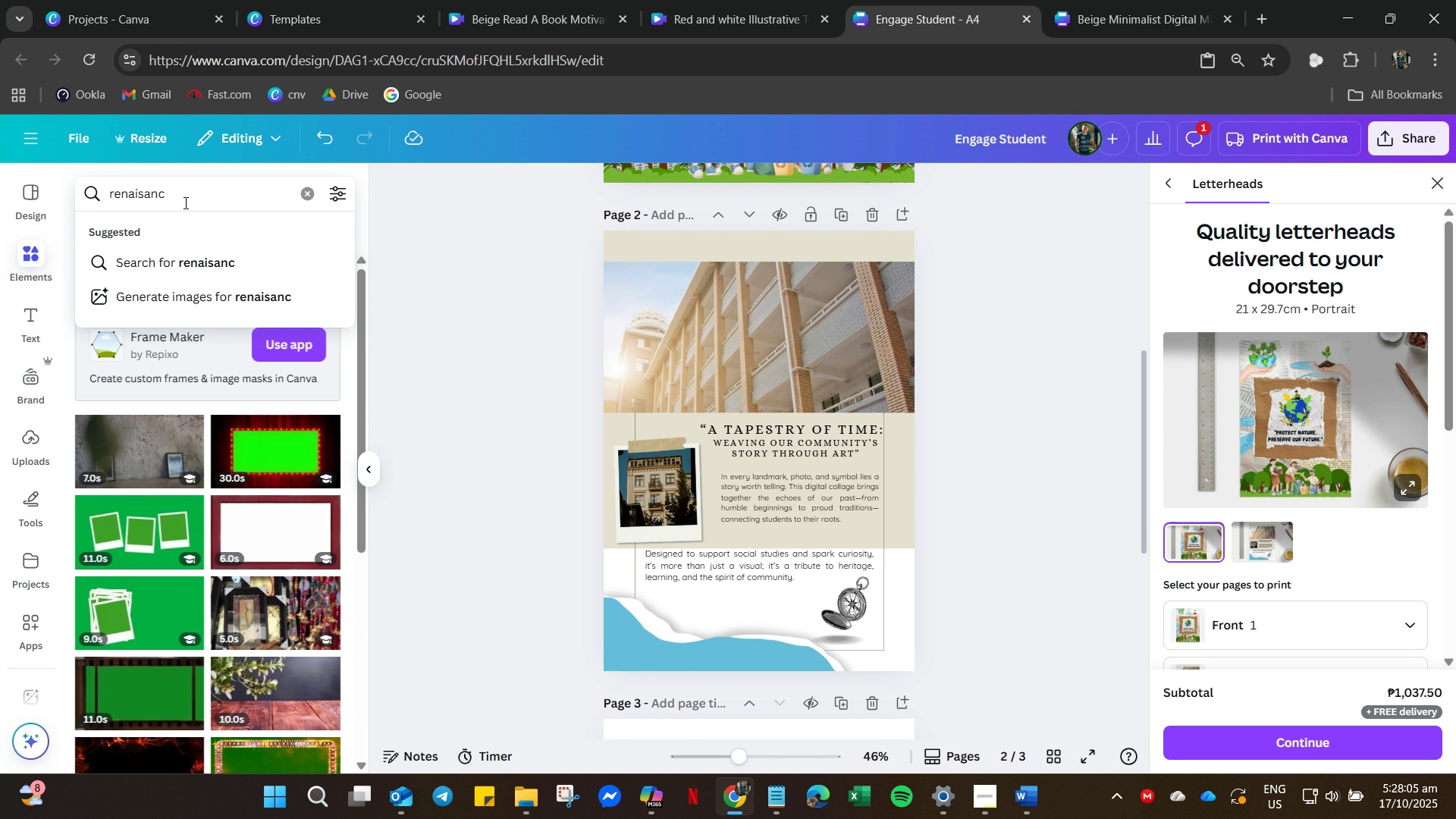 
key(Enter)
 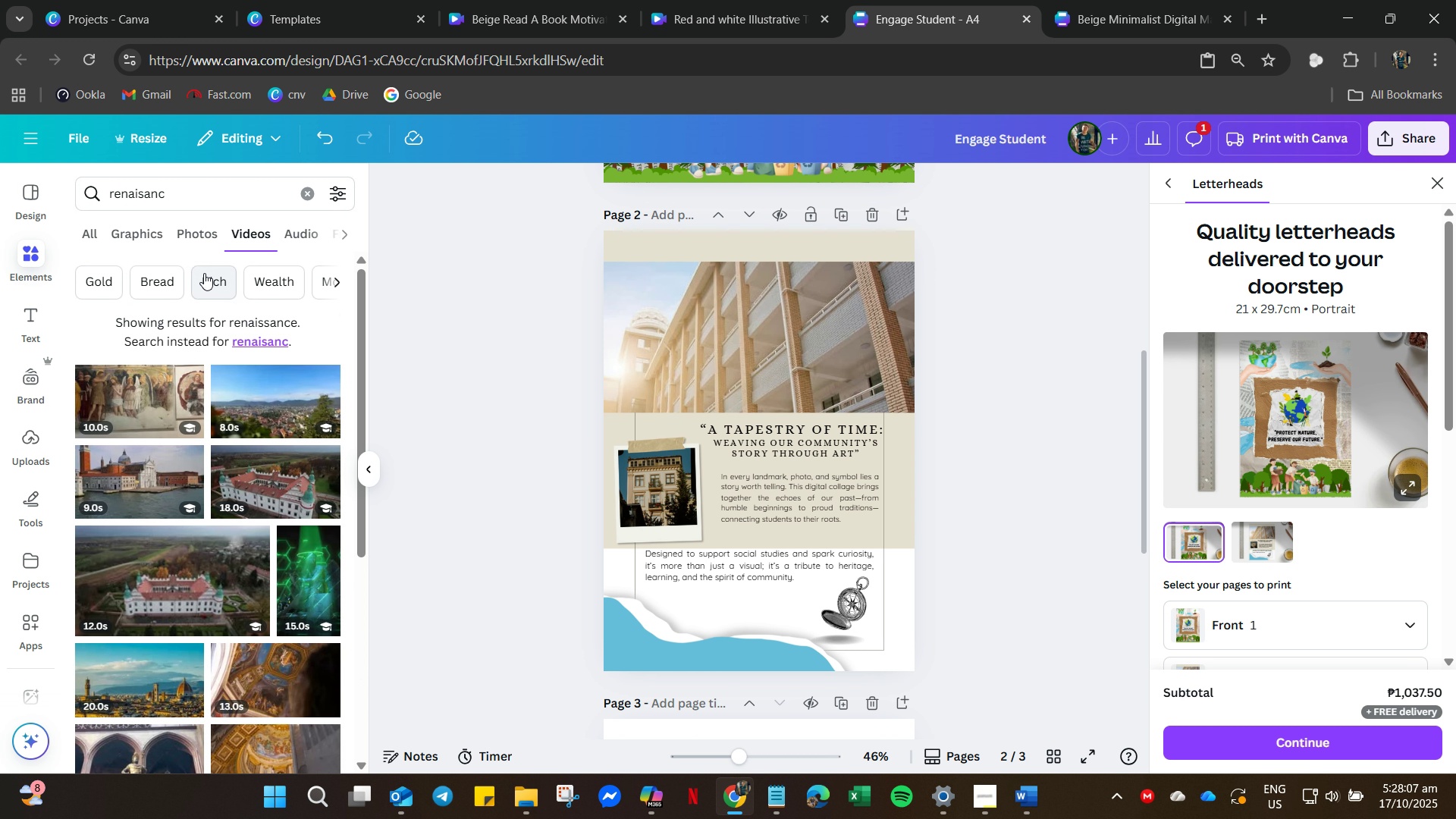 
scroll: coordinate [178, 482], scroll_direction: down, amount: 12.0
 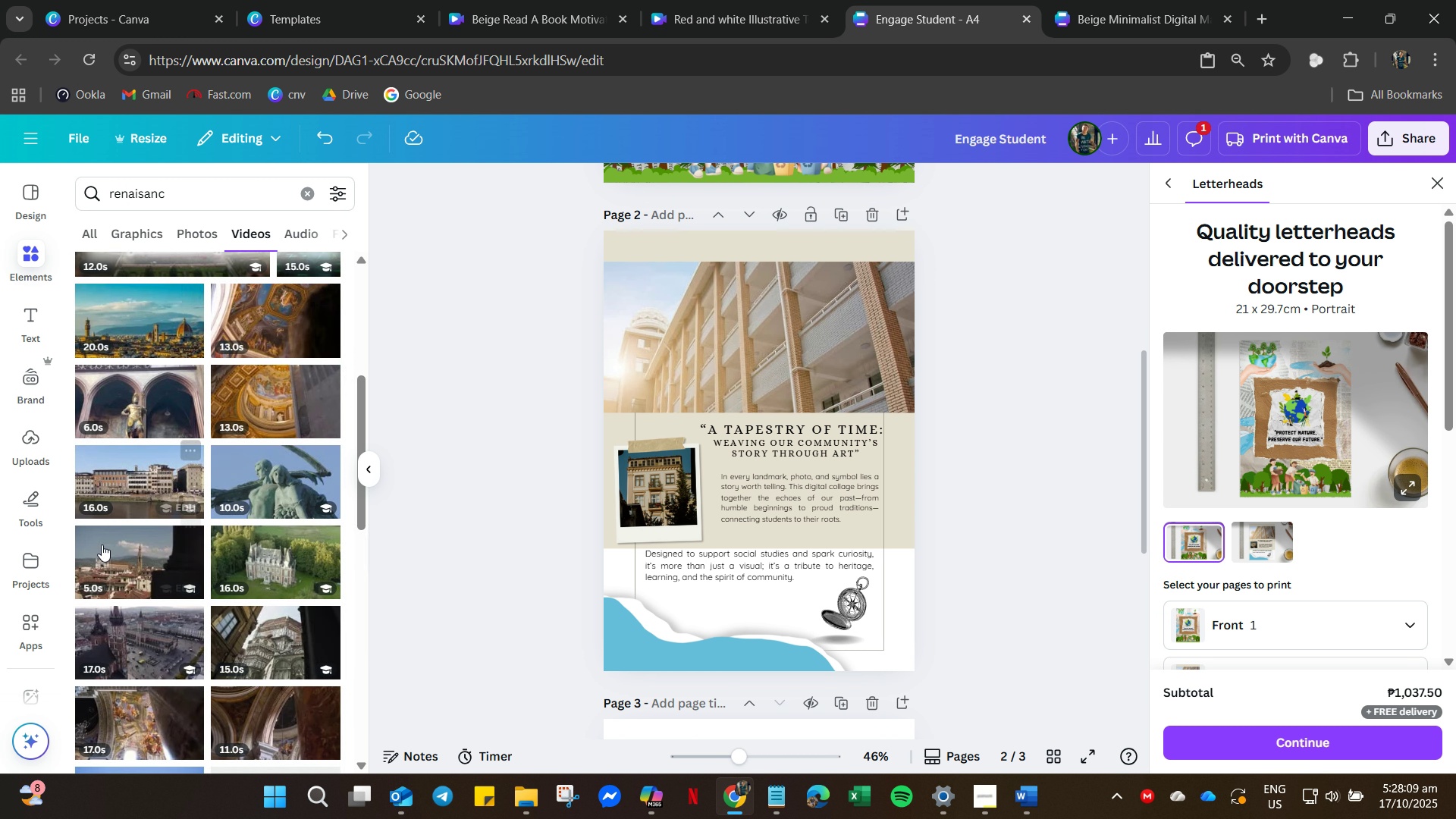 
mouse_move([98, 549])
 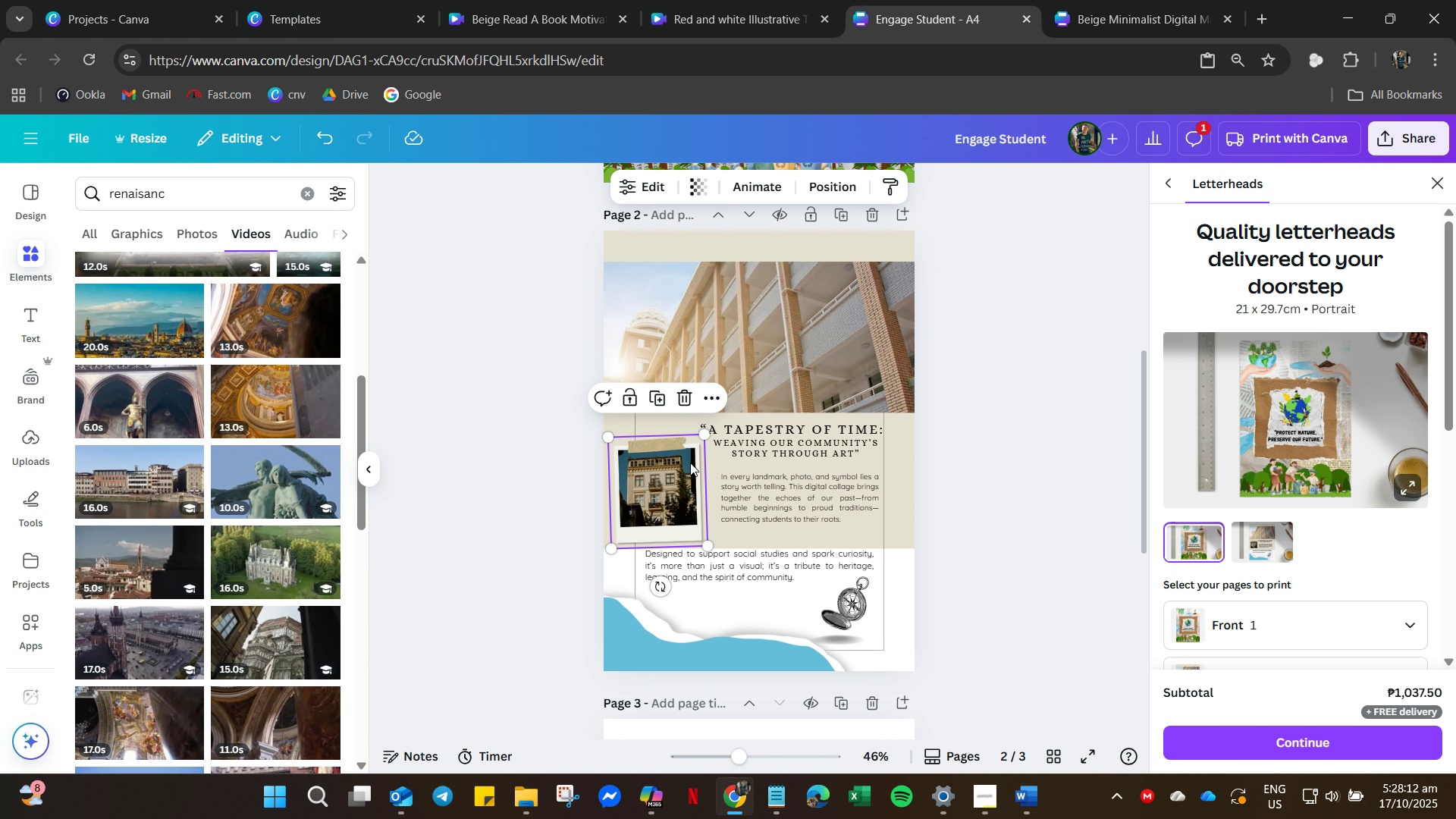 
key(Control+C)
 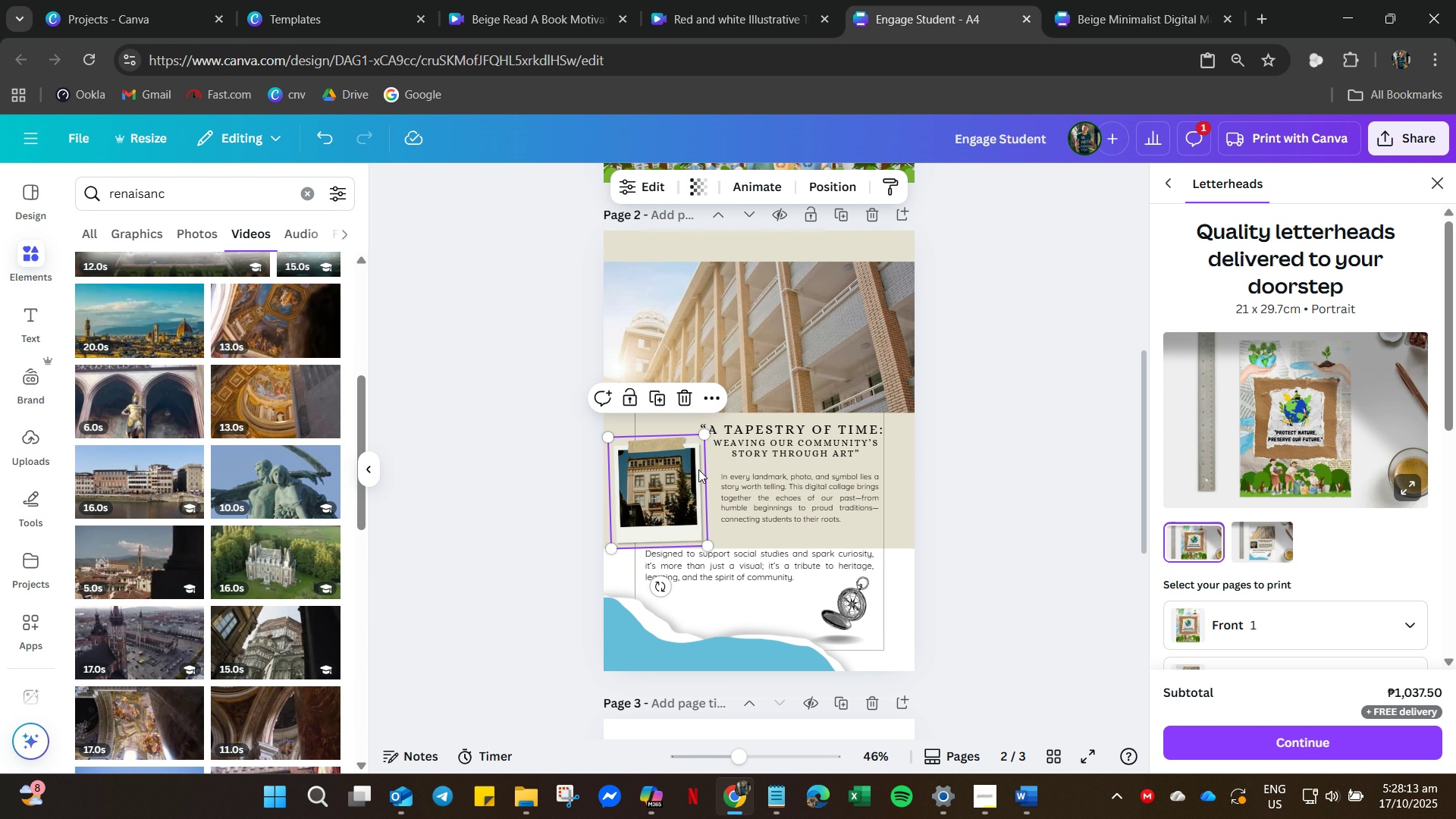 
key(Control+V)
 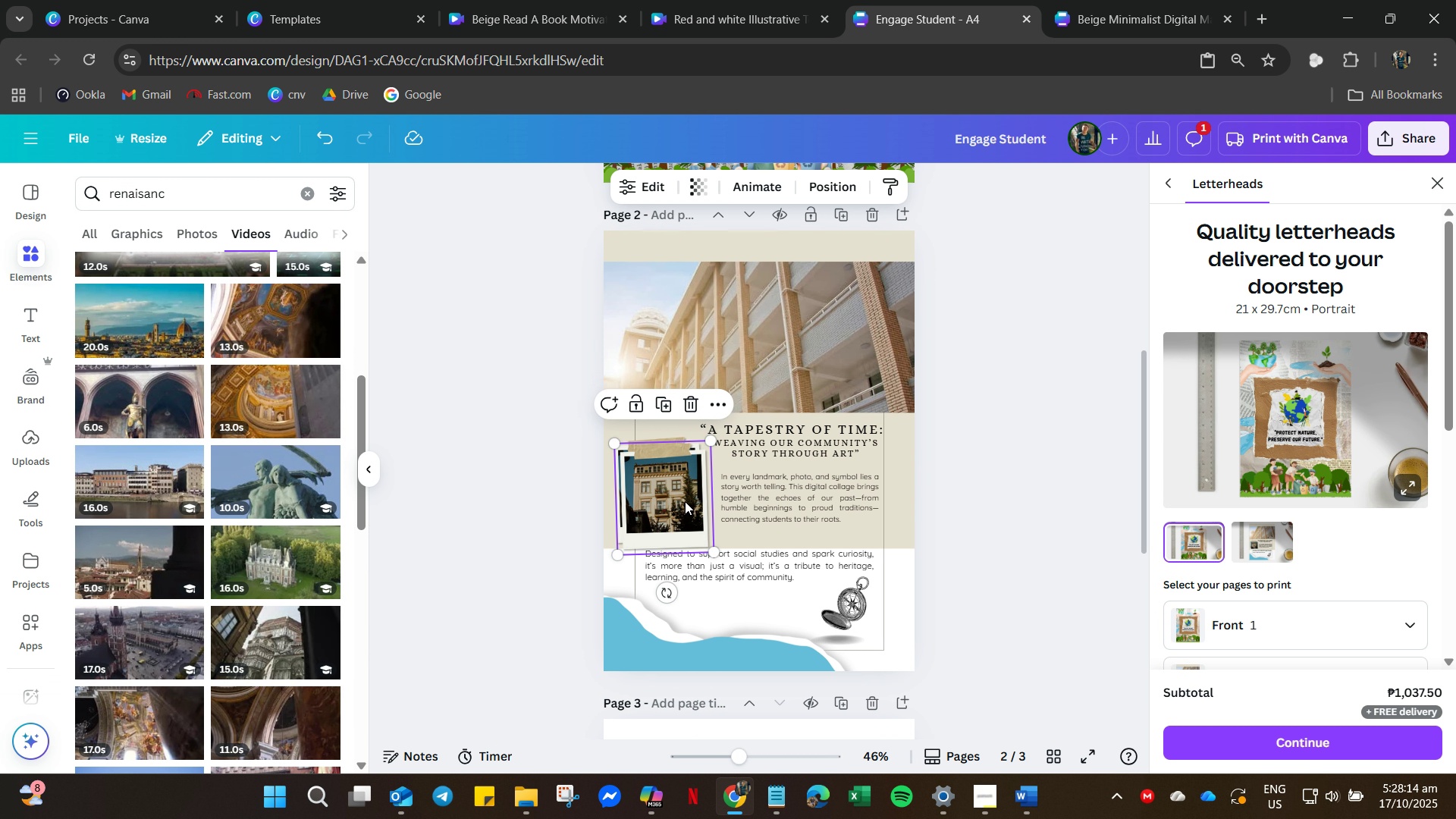 
left_click_drag(start_coordinate=[685, 501], to_coordinate=[677, 375])
 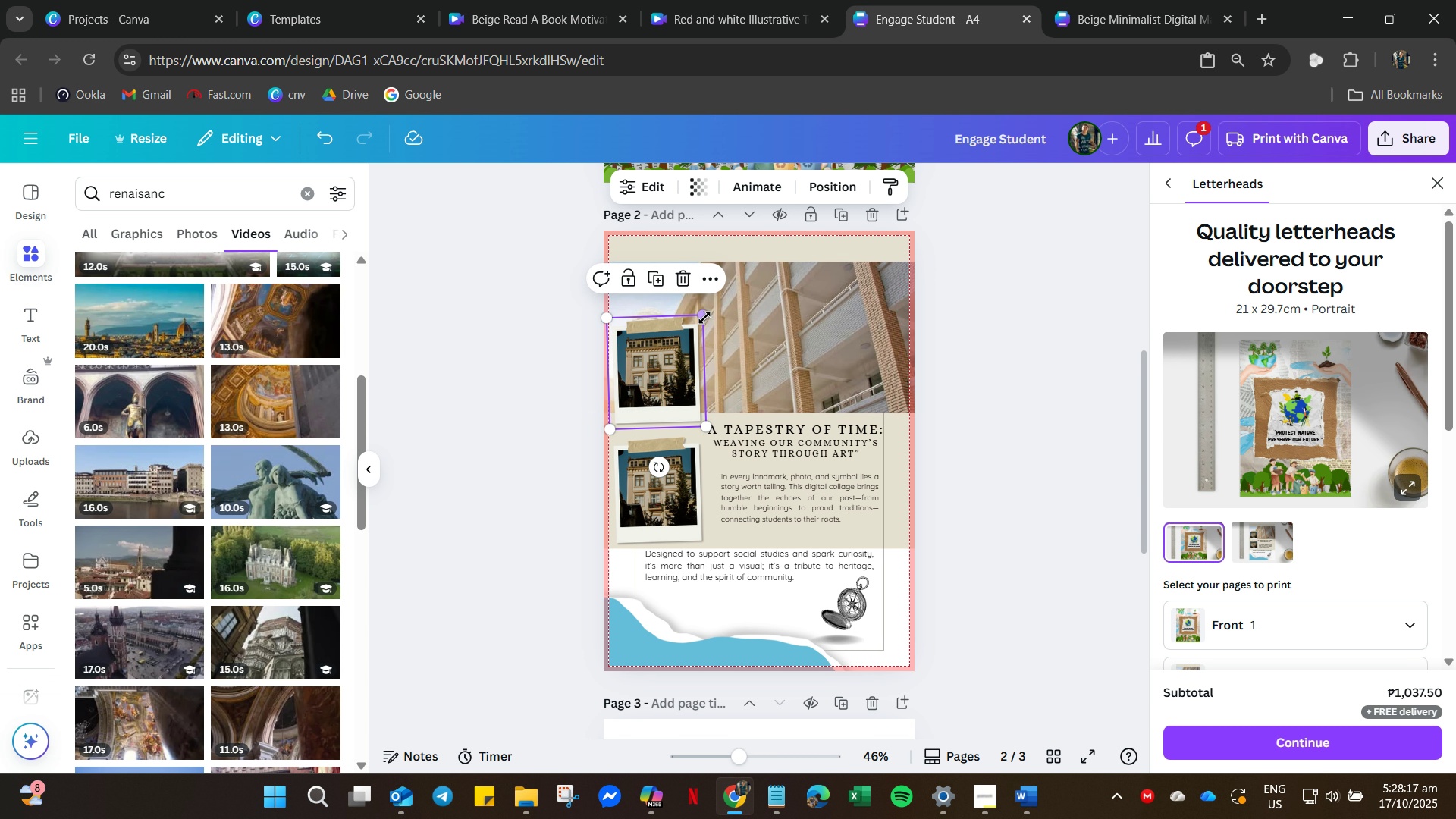 
left_click_drag(start_coordinate=[703, 316], to_coordinate=[678, 356])
 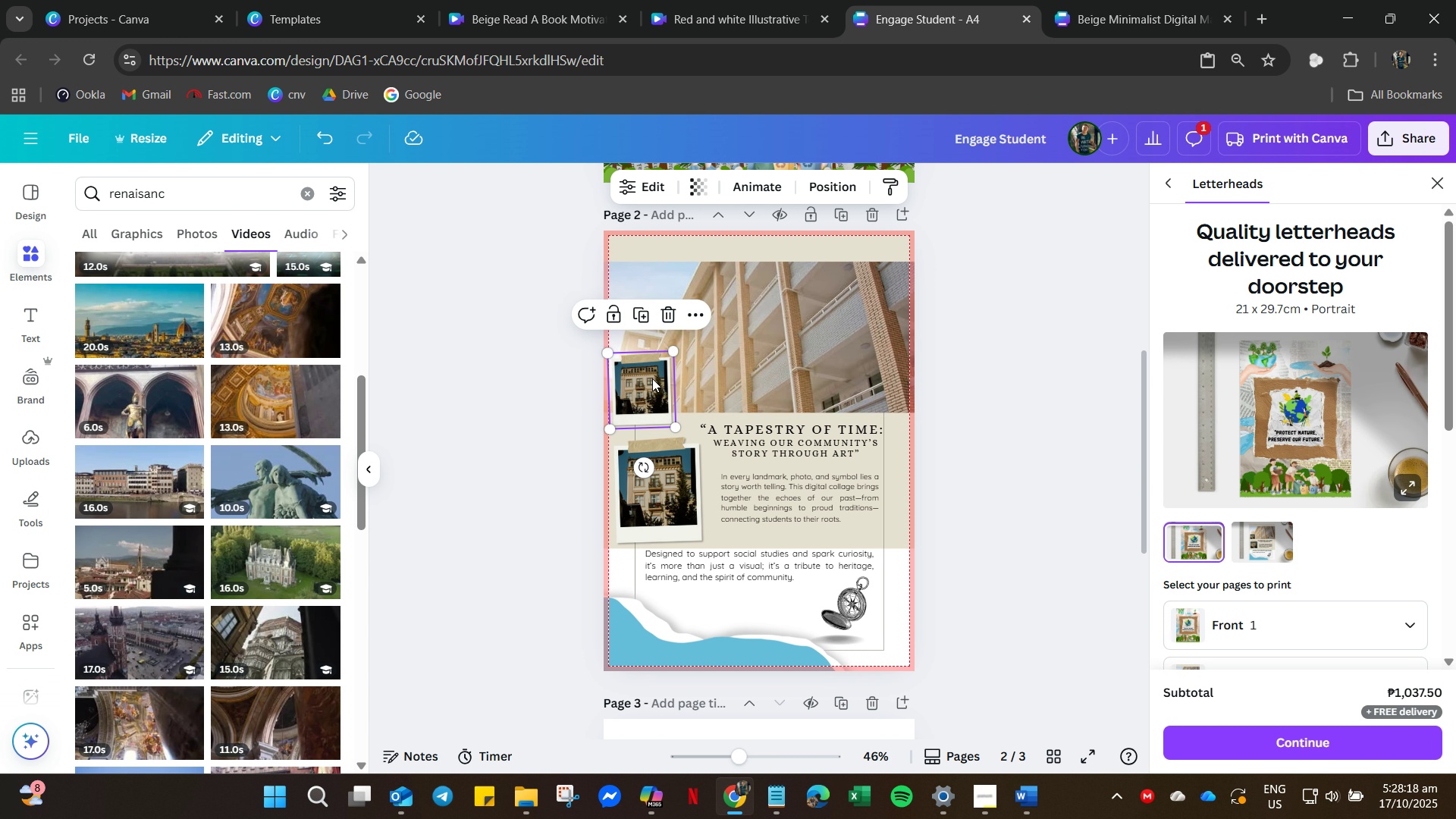 
left_click_drag(start_coordinate=[653, 380], to_coordinate=[843, 313])
 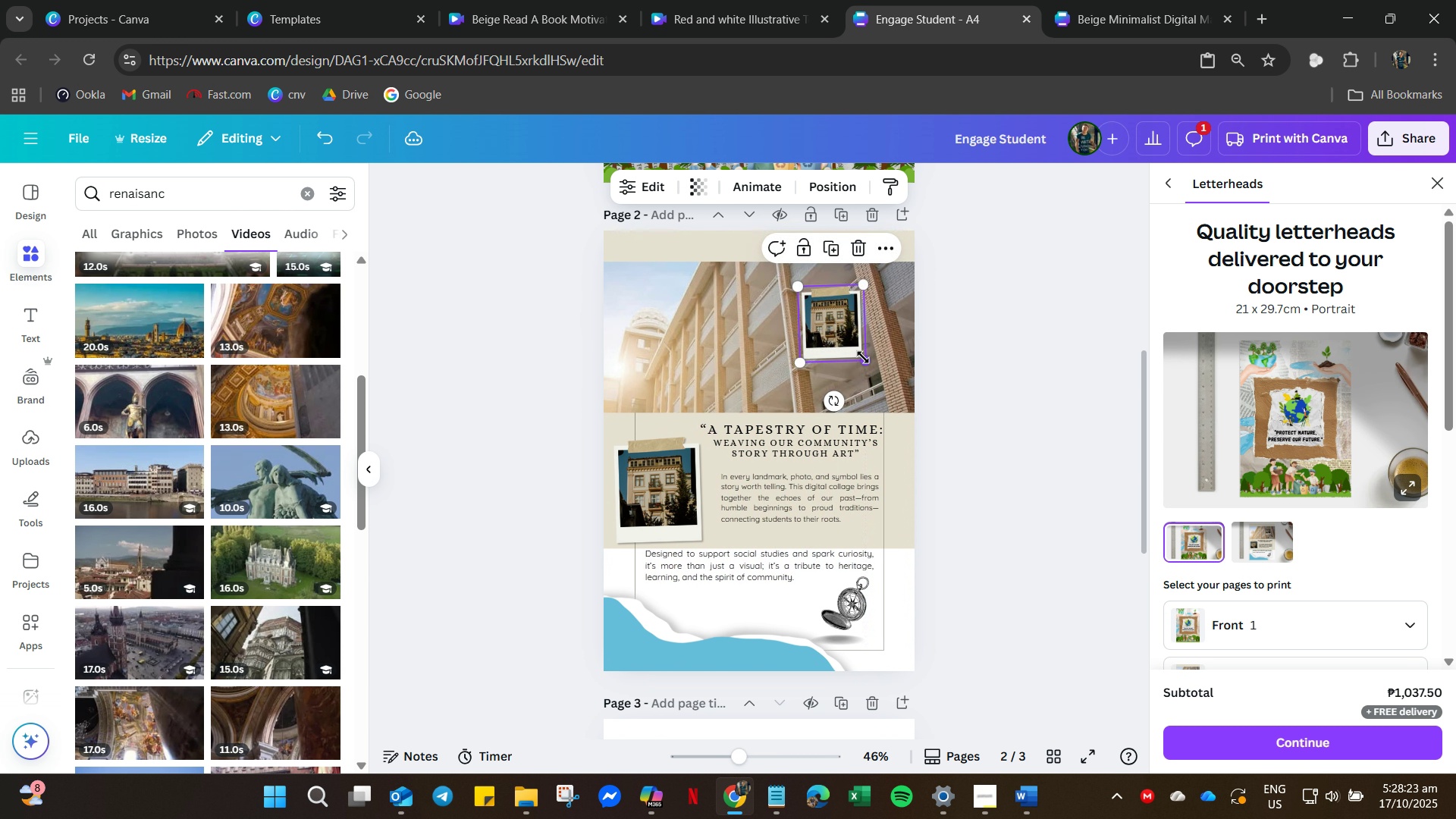 
left_click_drag(start_coordinate=[864, 359], to_coordinate=[890, 396])
 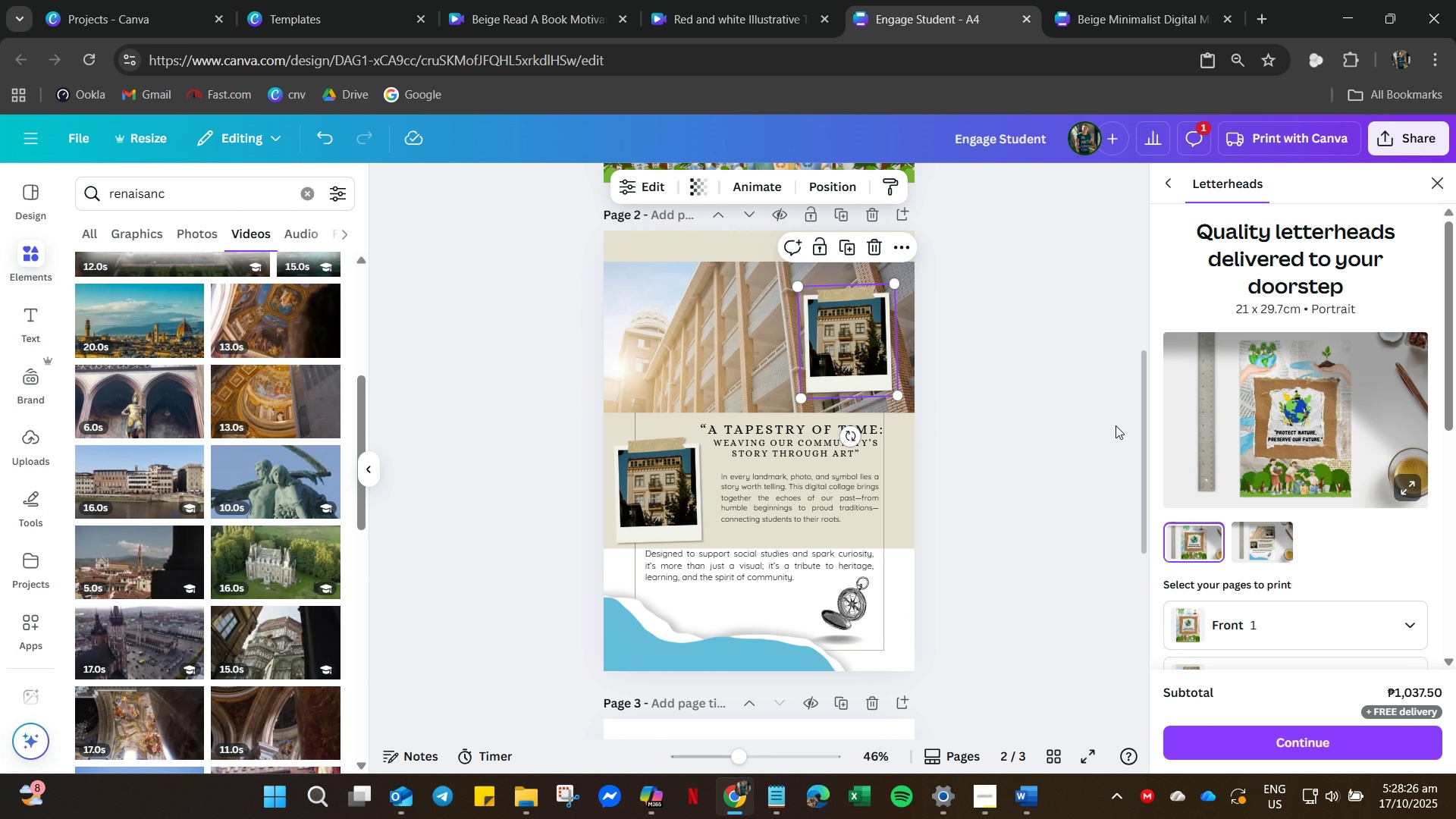 
double_click([878, 357])
 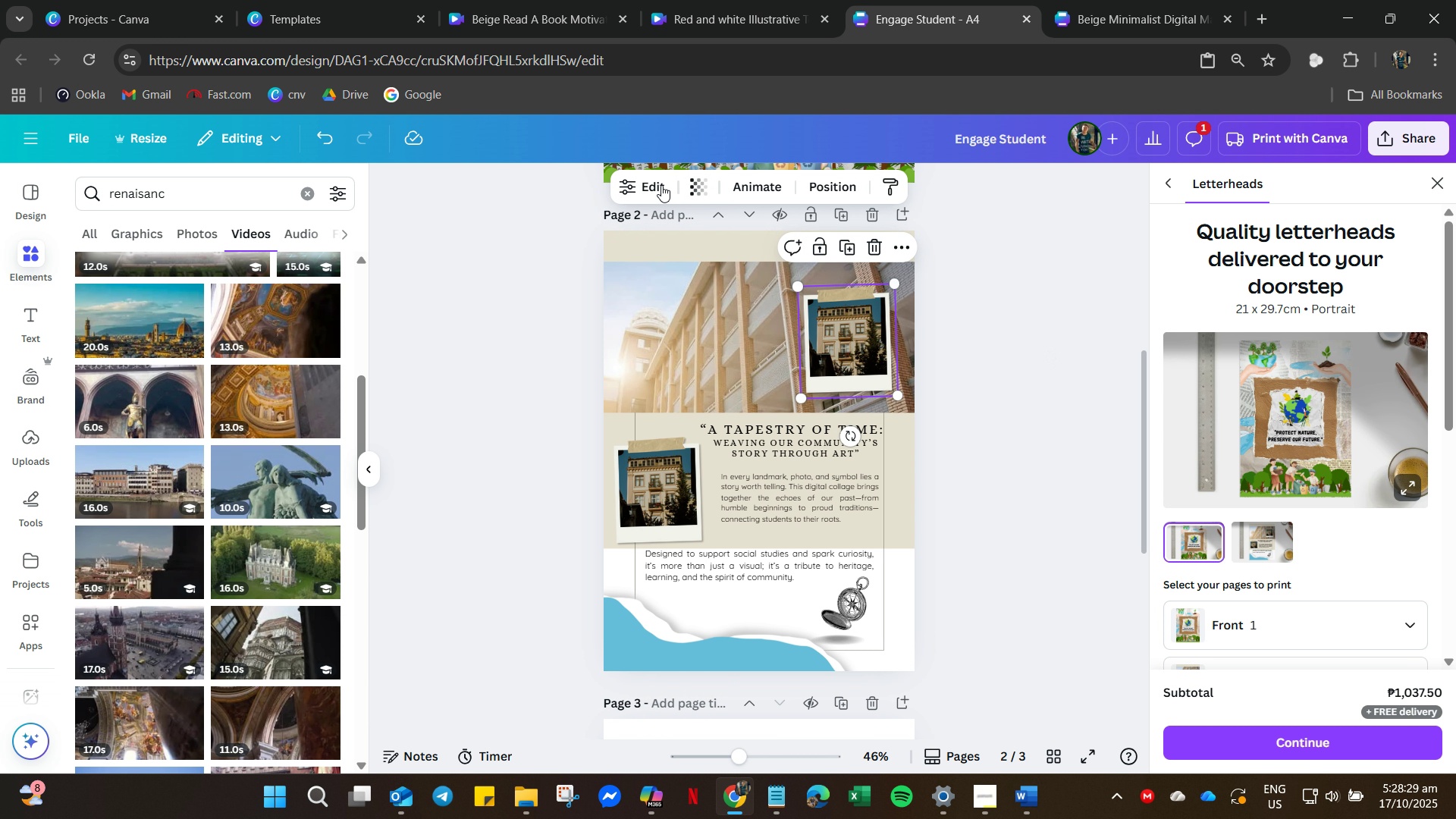 
left_click([661, 184])
 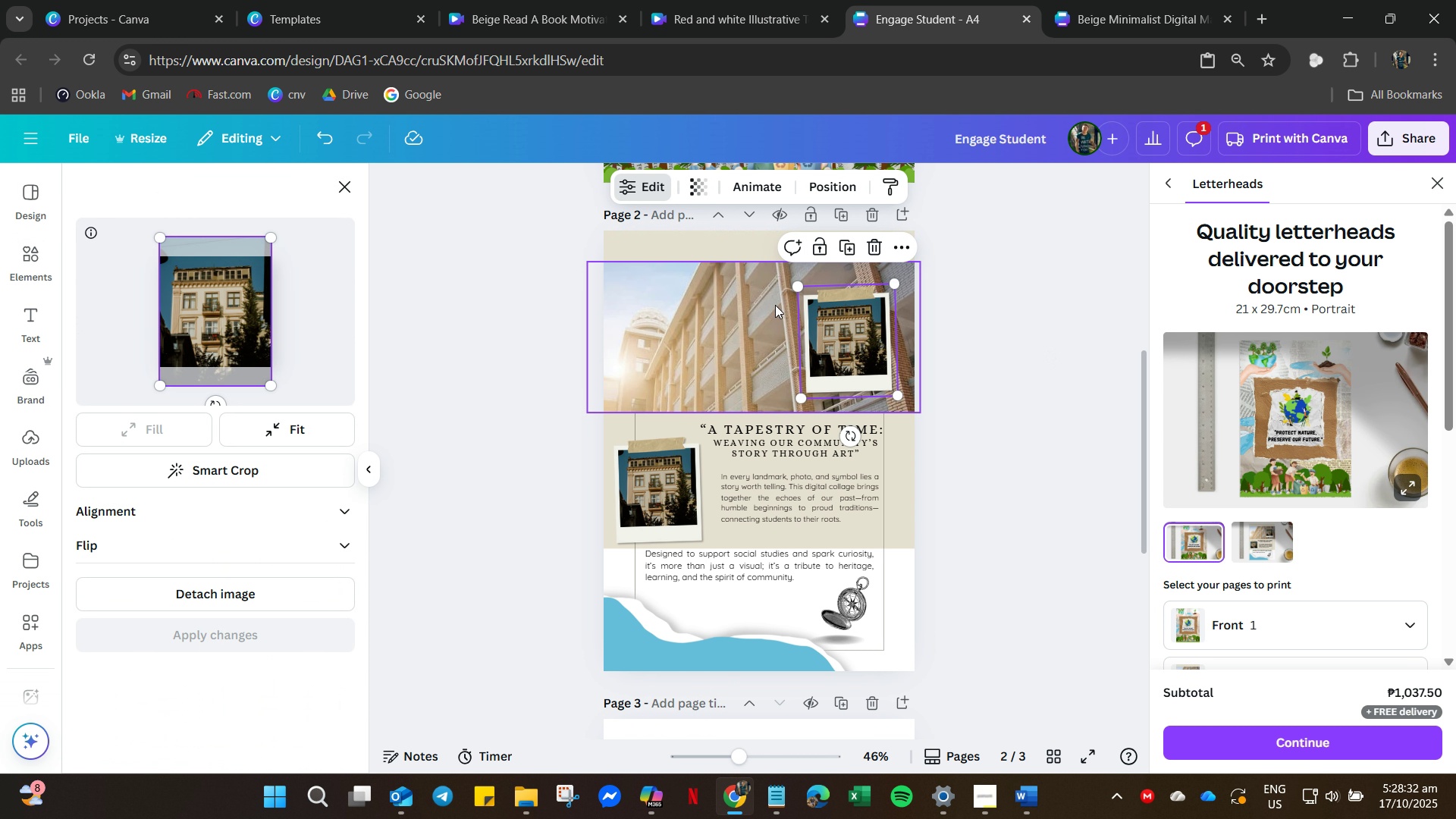 
left_click([973, 331])
 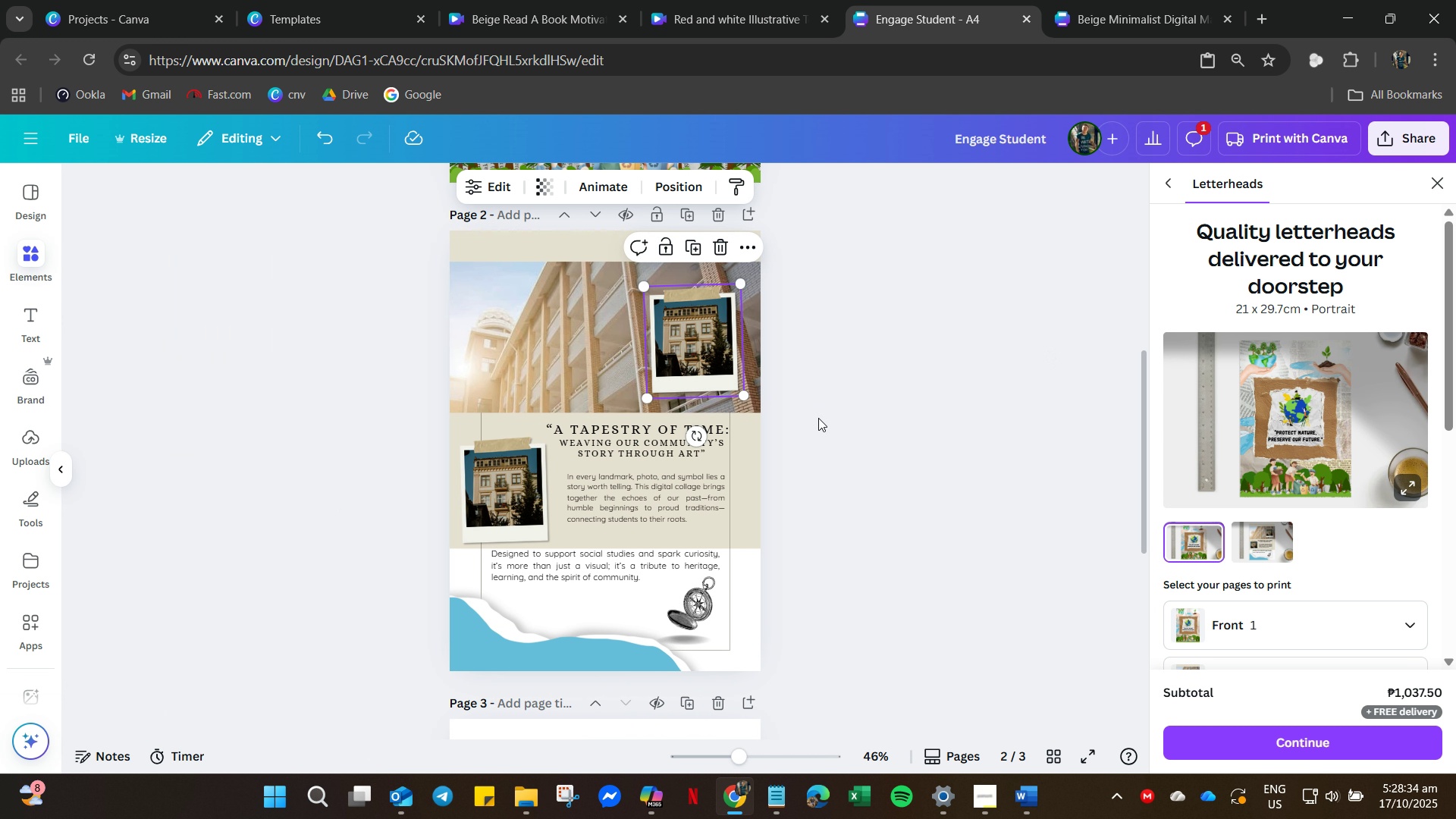 
left_click([838, 418])
 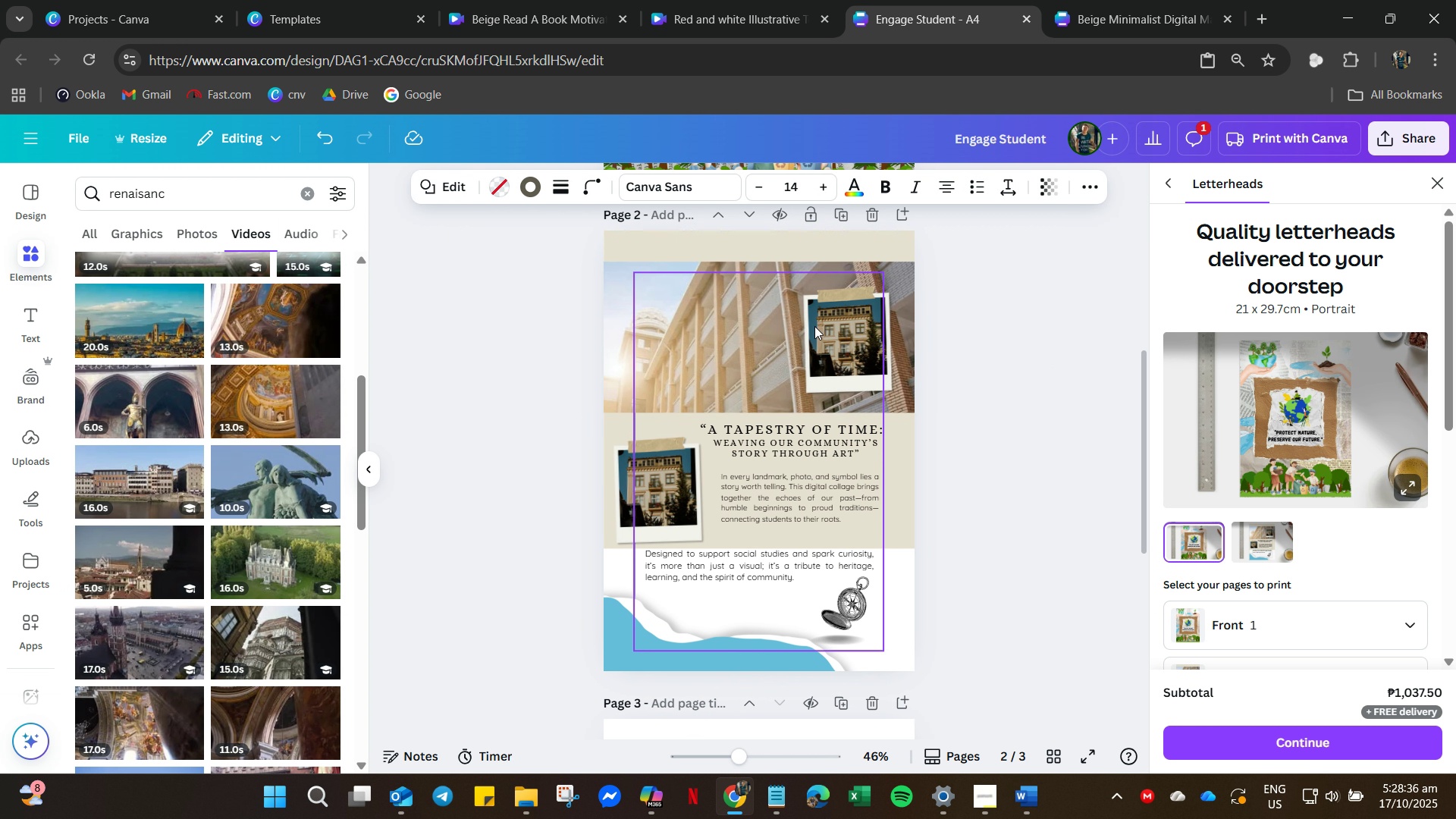 
left_click([884, 347])
 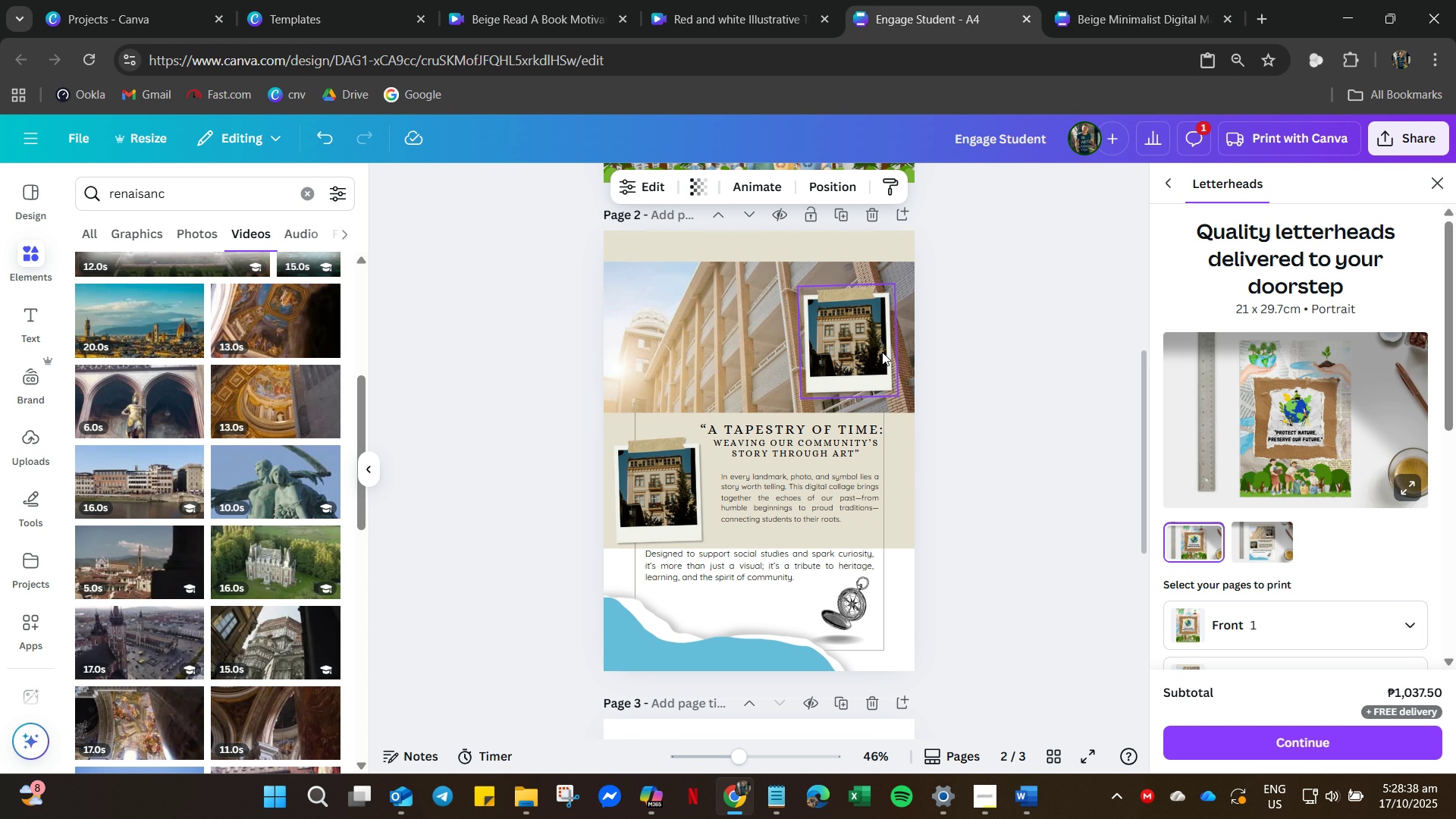 
key(Delete)
 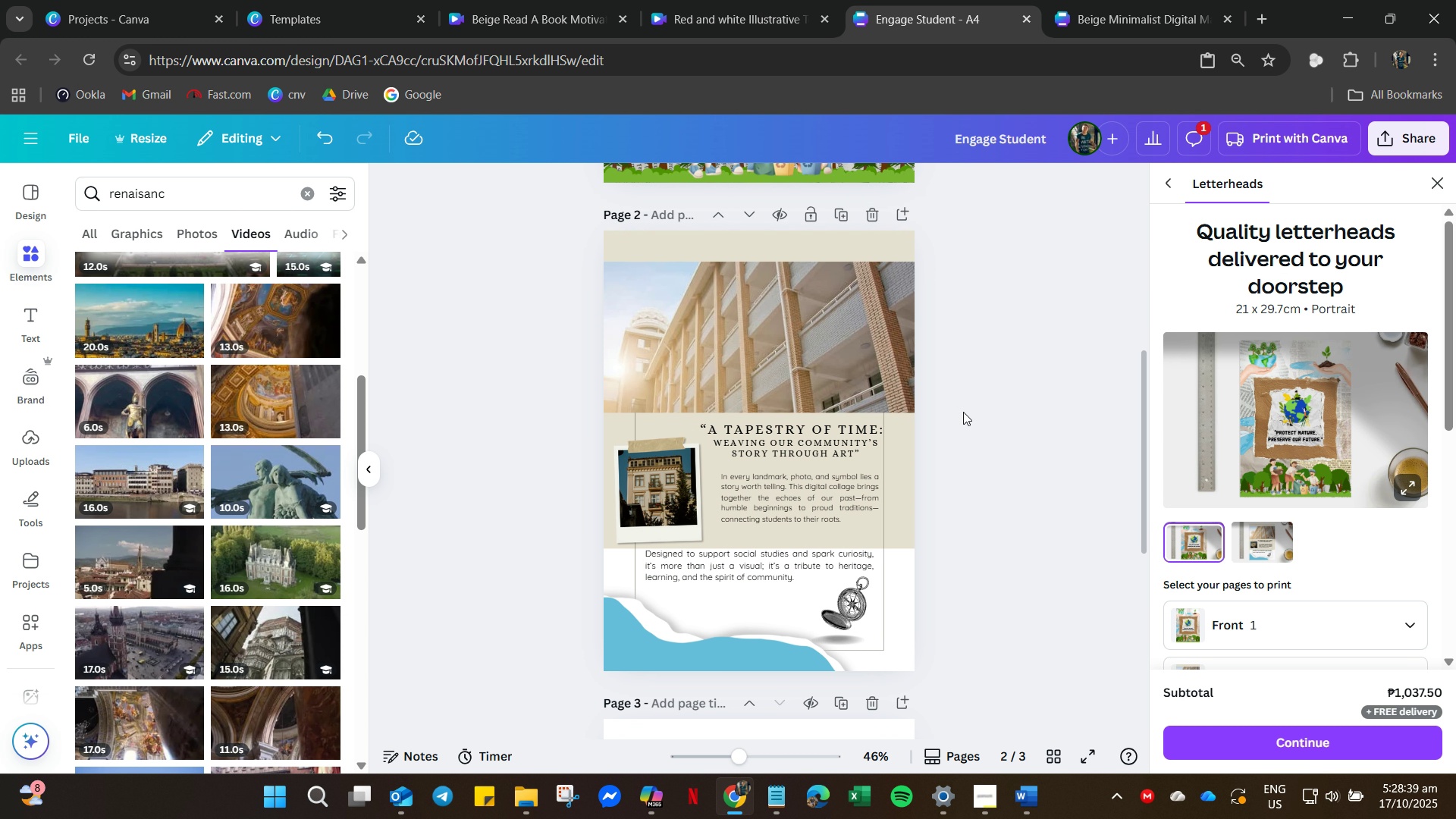 
left_click([965, 412])
 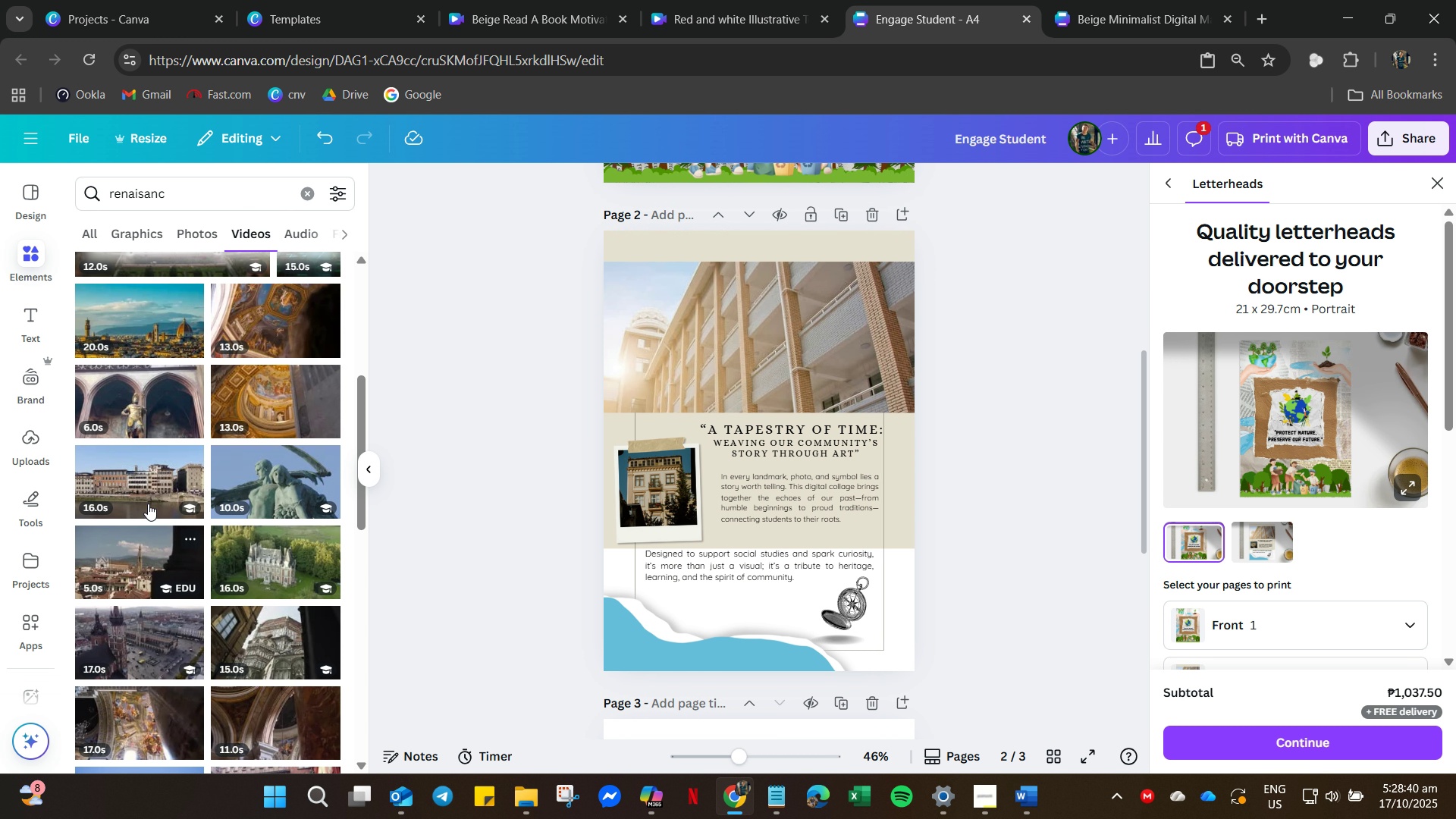 
scroll: coordinate [757, 664], scroll_direction: down, amount: 22.0
 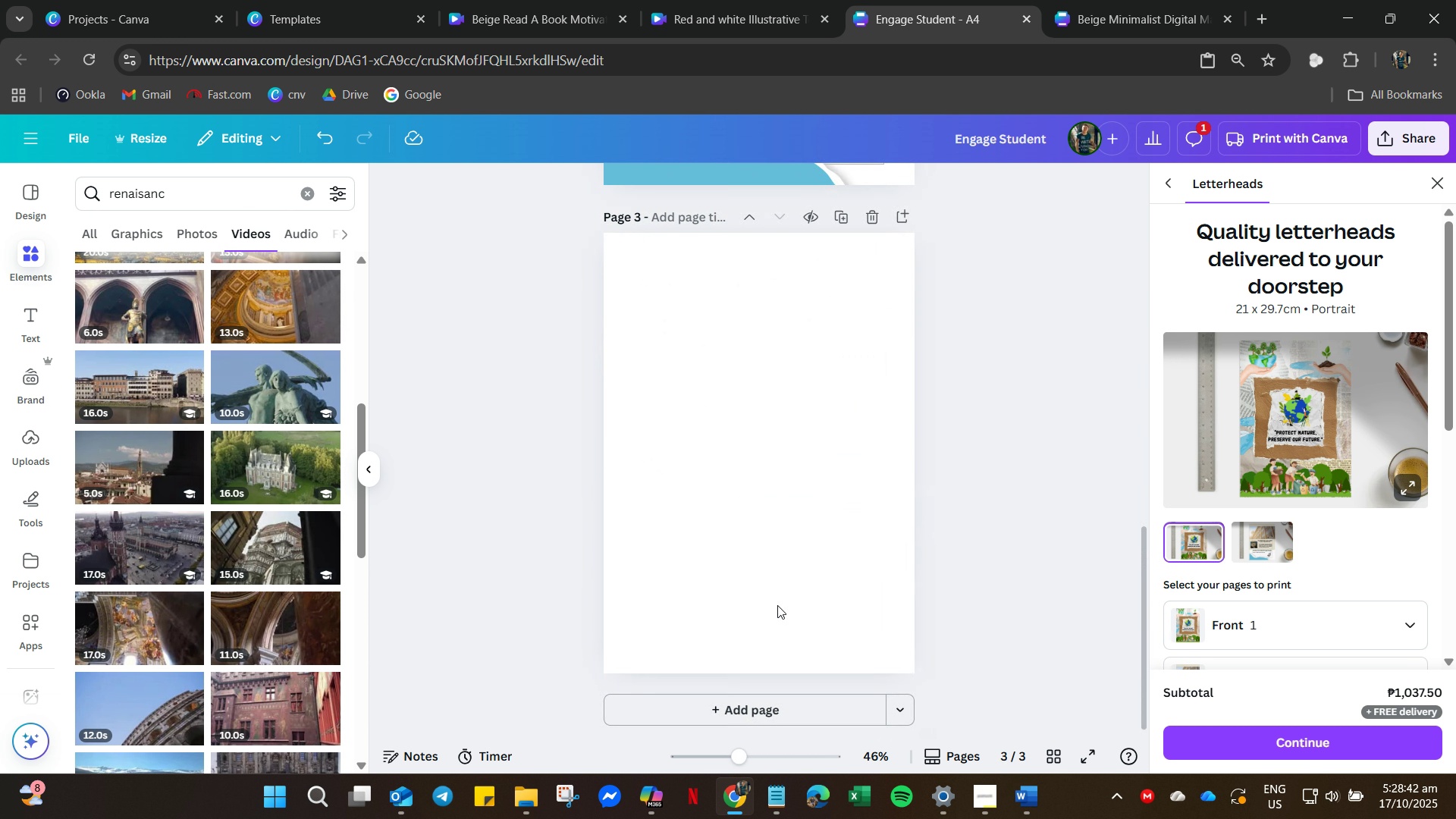 
left_click([777, 605])
 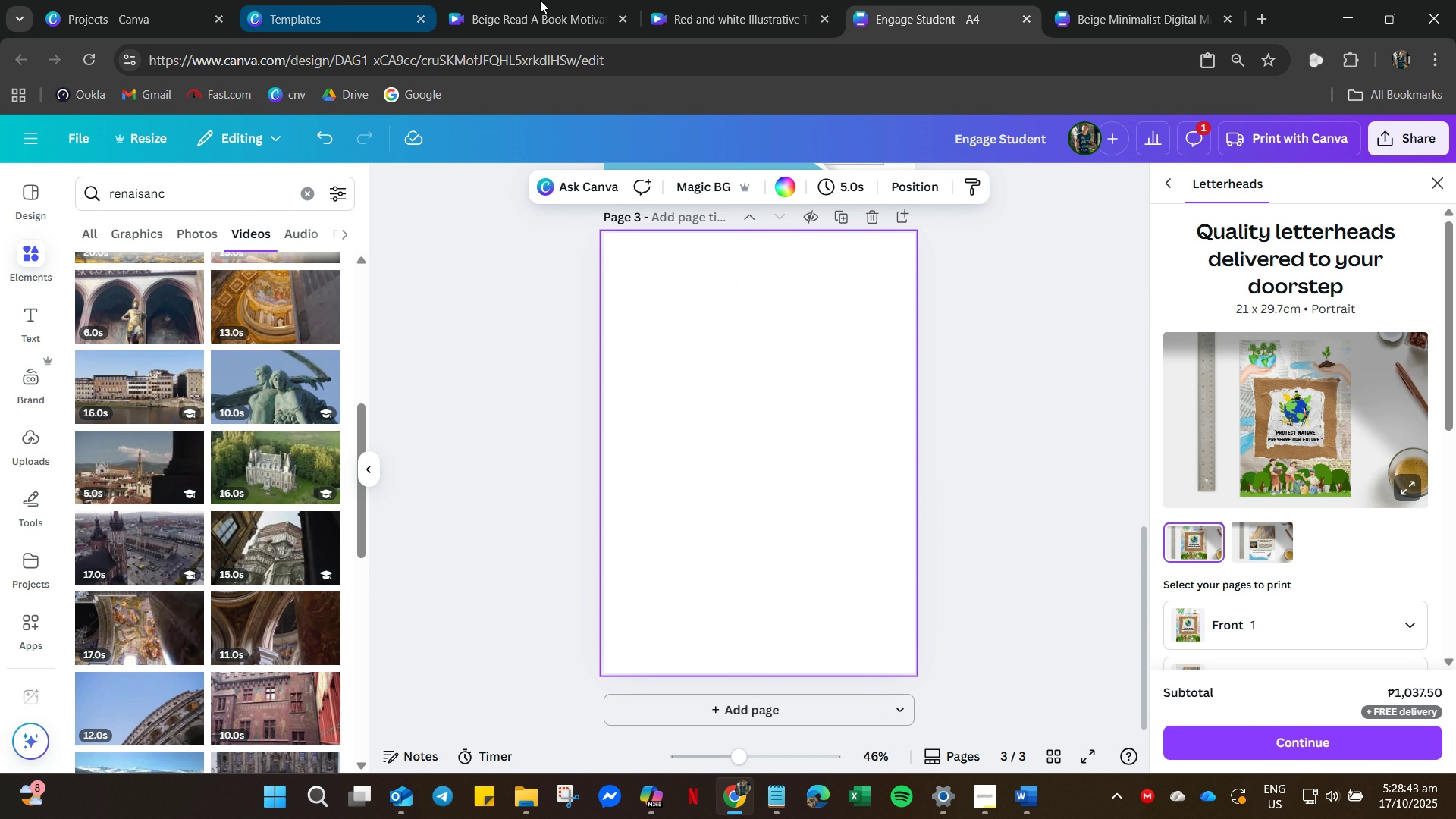 
left_click([705, 0])
 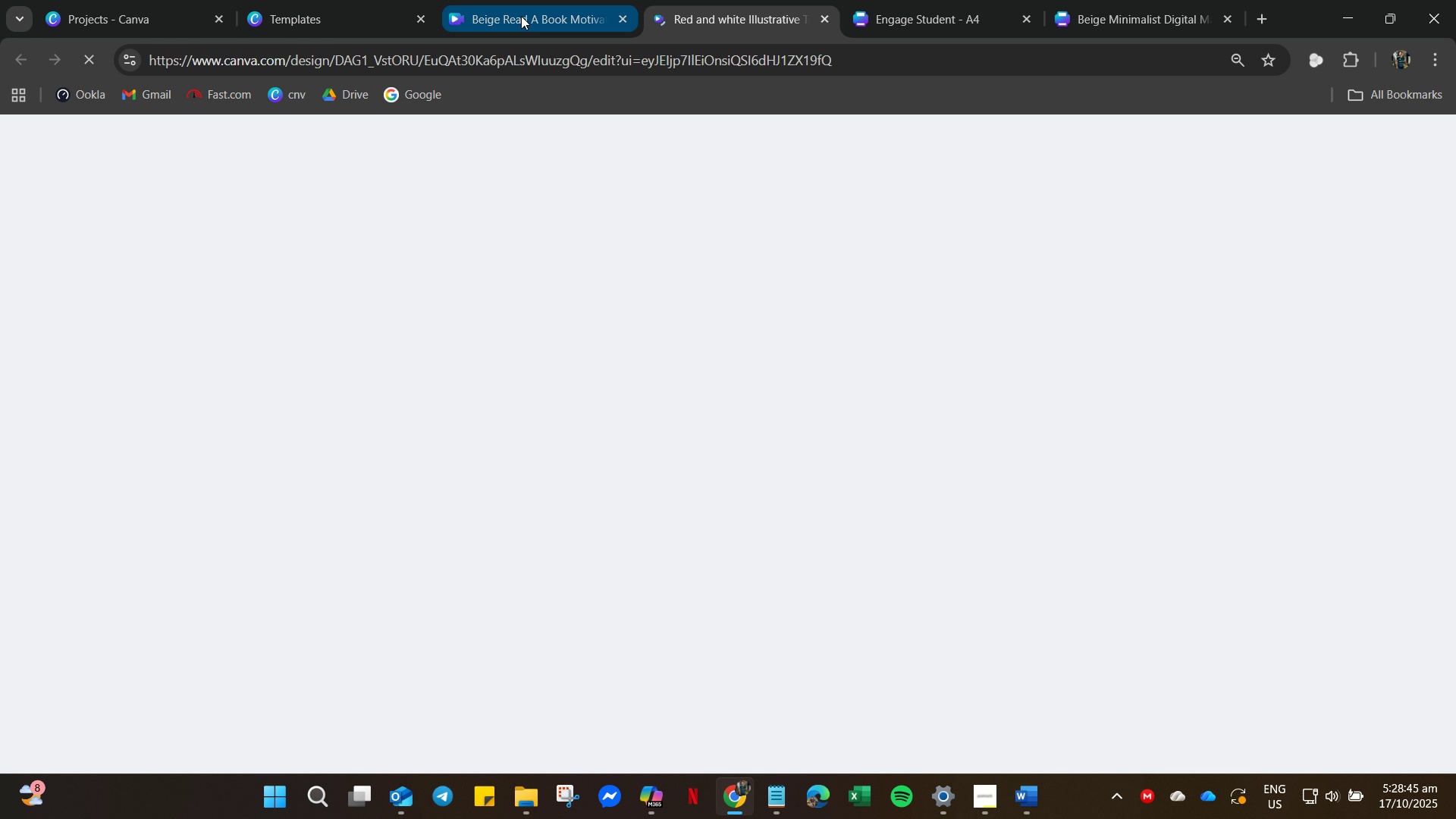 
left_click([521, 16])
 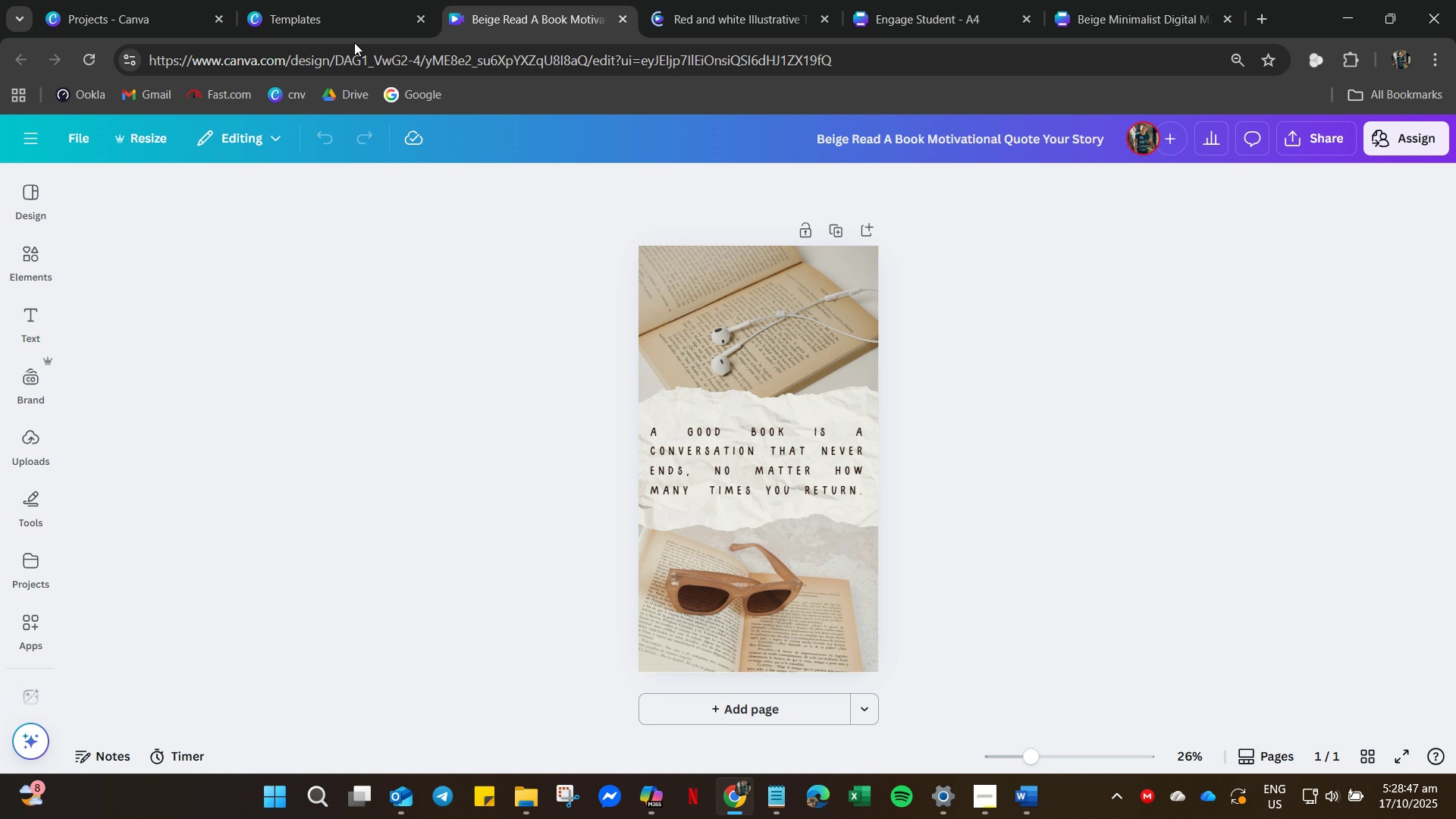 
left_click([322, 0])
 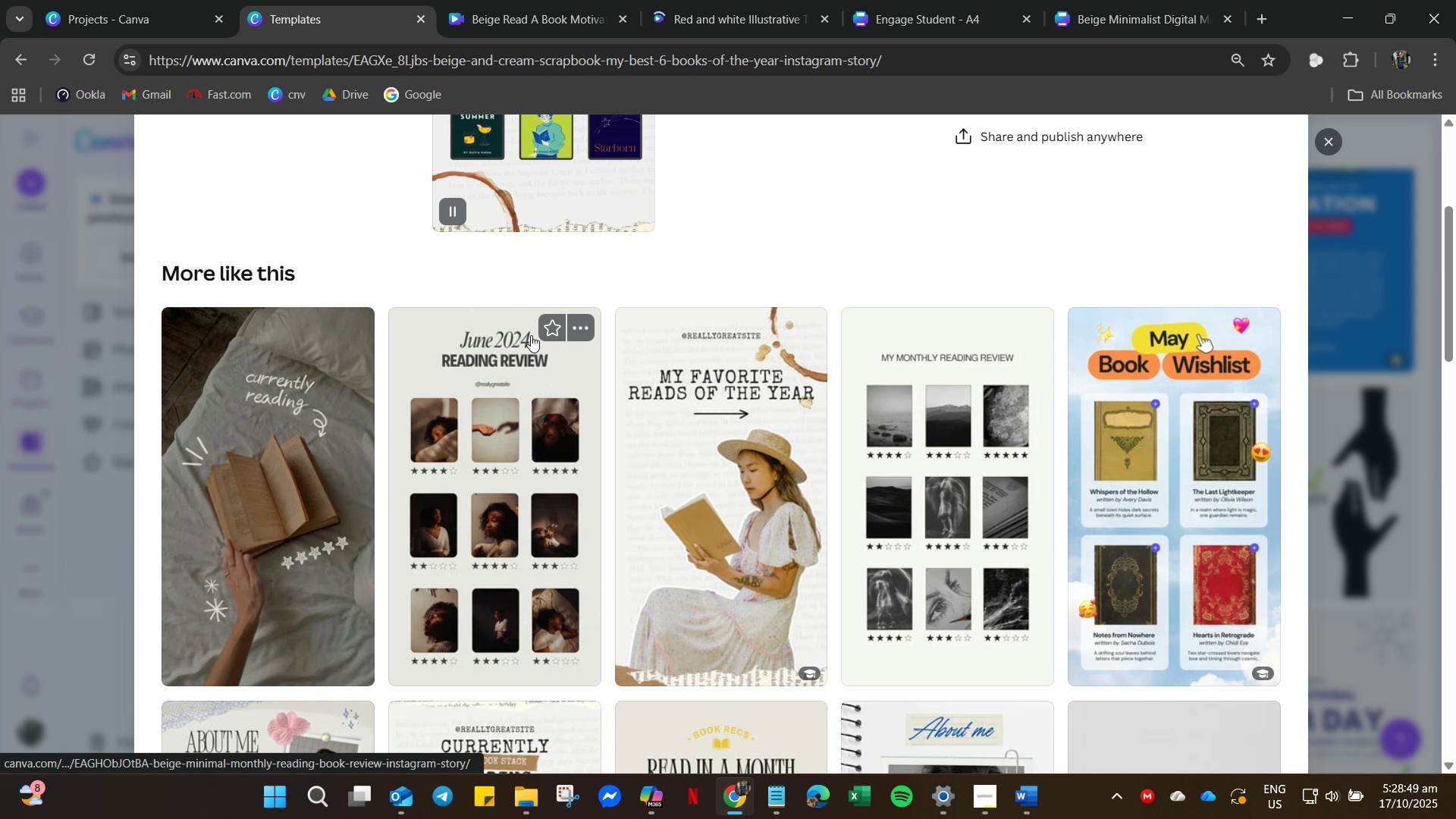 
scroll: coordinate [521, 371], scroll_direction: up, amount: 10.0
 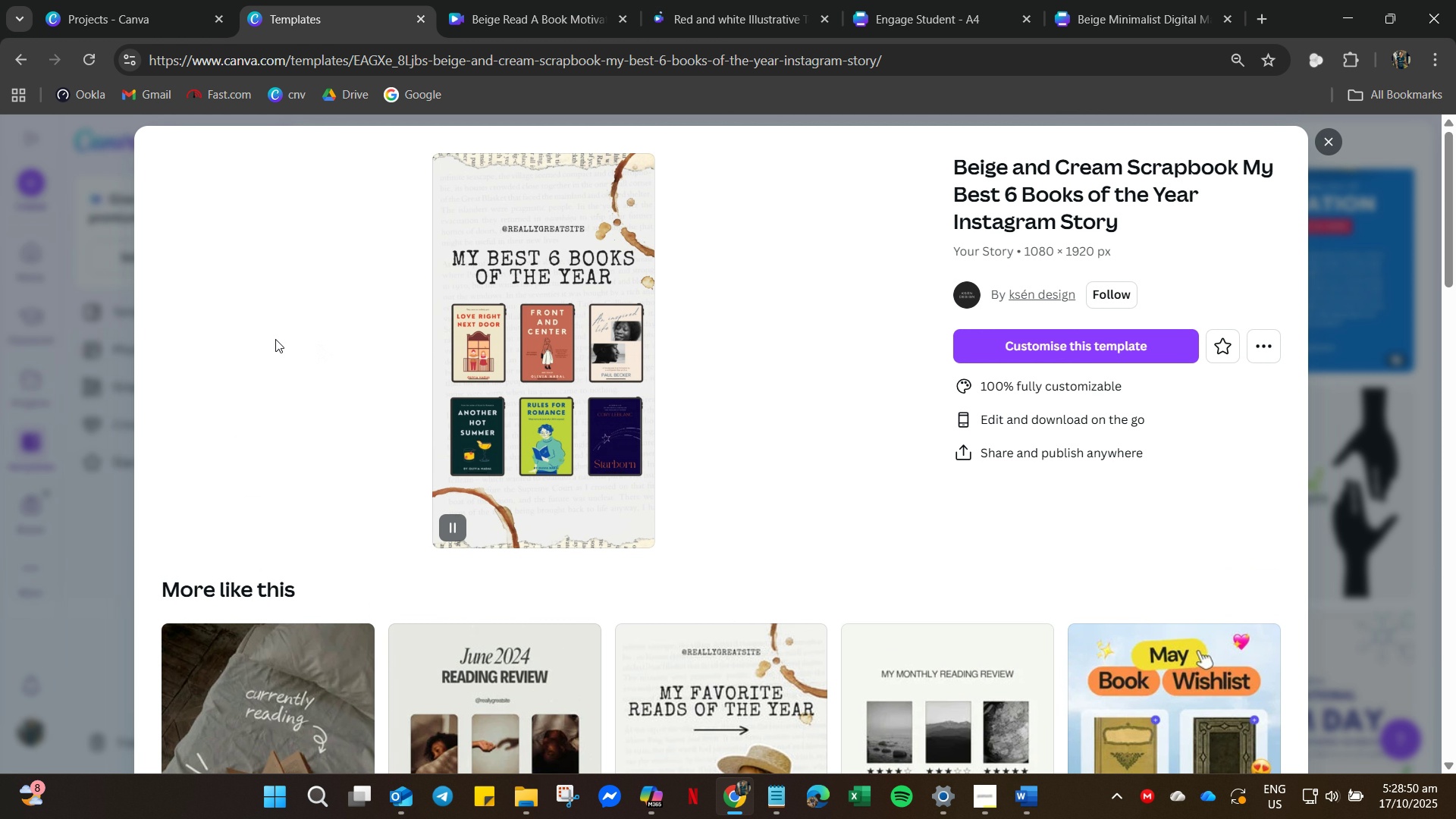 
scroll: coordinate [466, 411], scroll_direction: down, amount: 35.0
 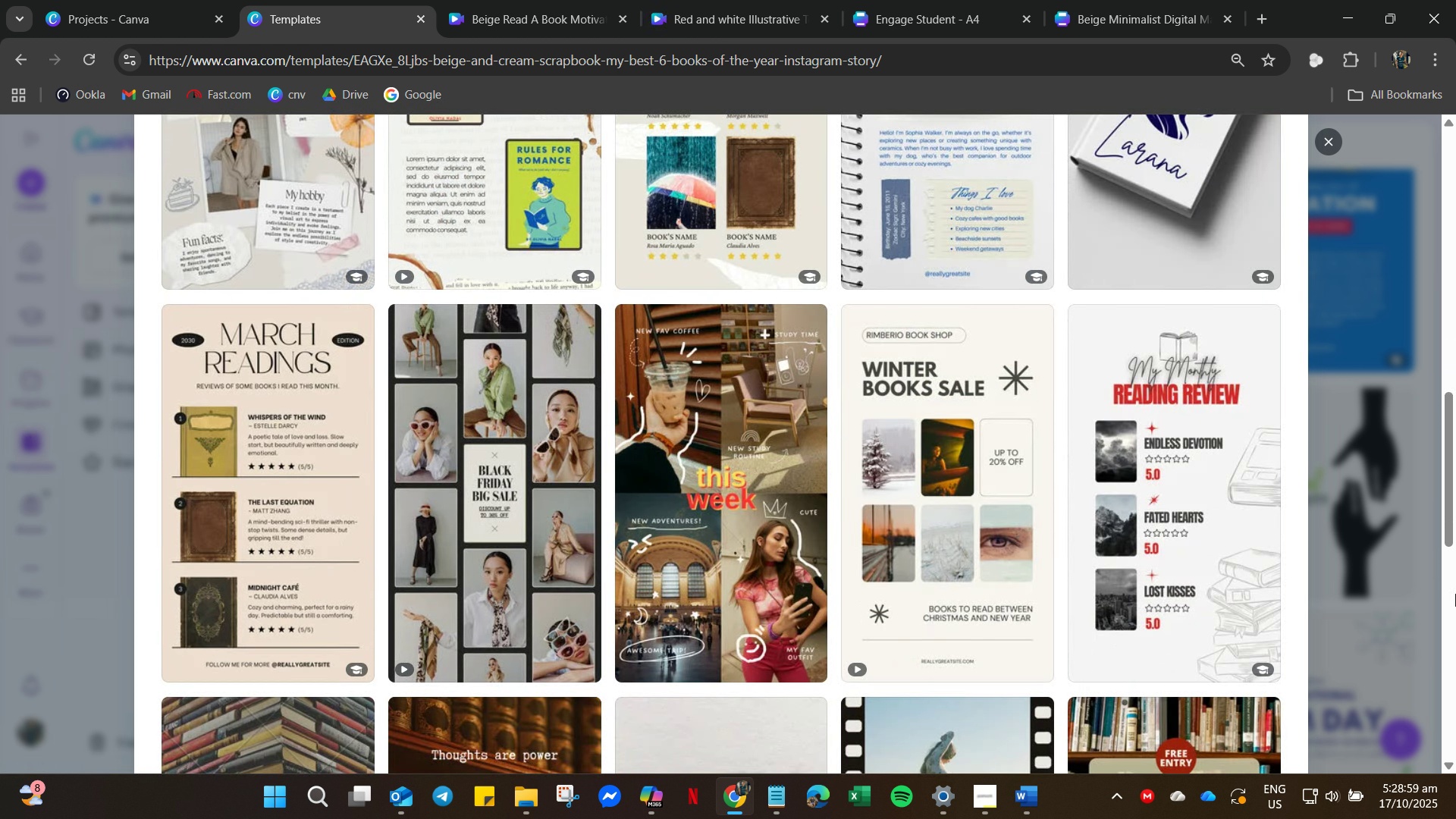 
left_click_drag(start_coordinate=[1455, 554], to_coordinate=[1454, 510])
 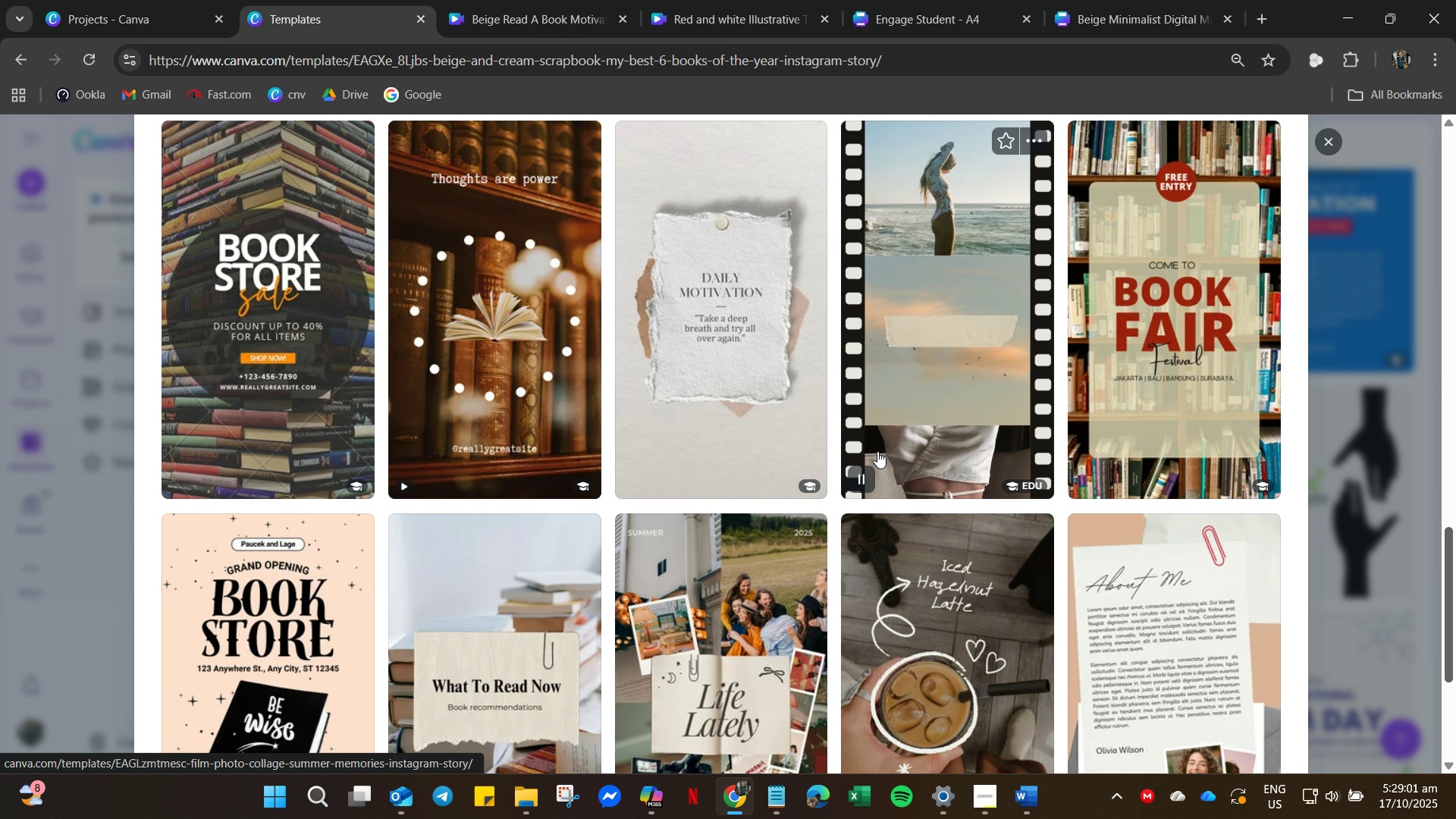 
scroll: coordinate [761, 470], scroll_direction: down, amount: 7.0
 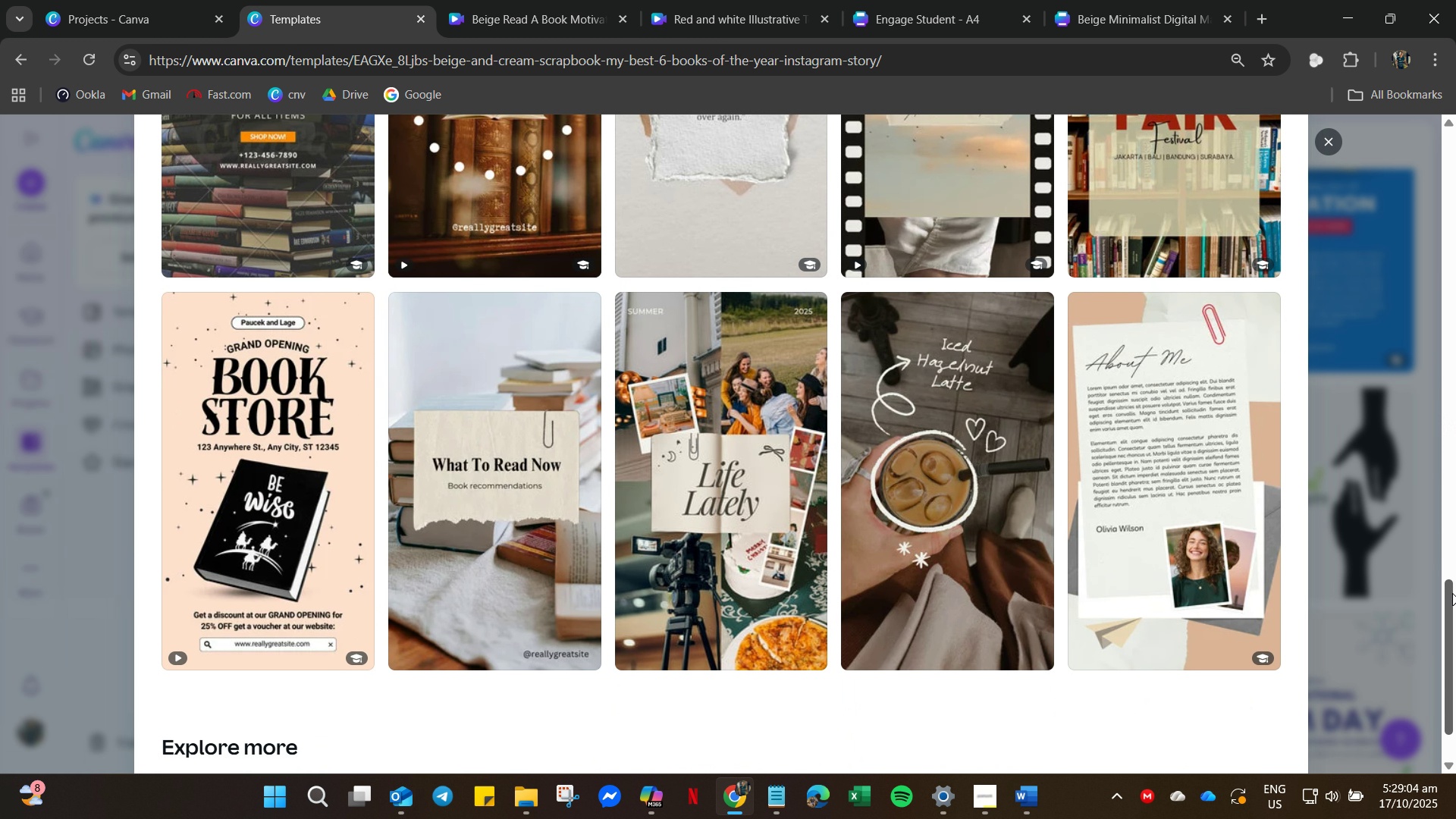 
left_click([542, 22])
 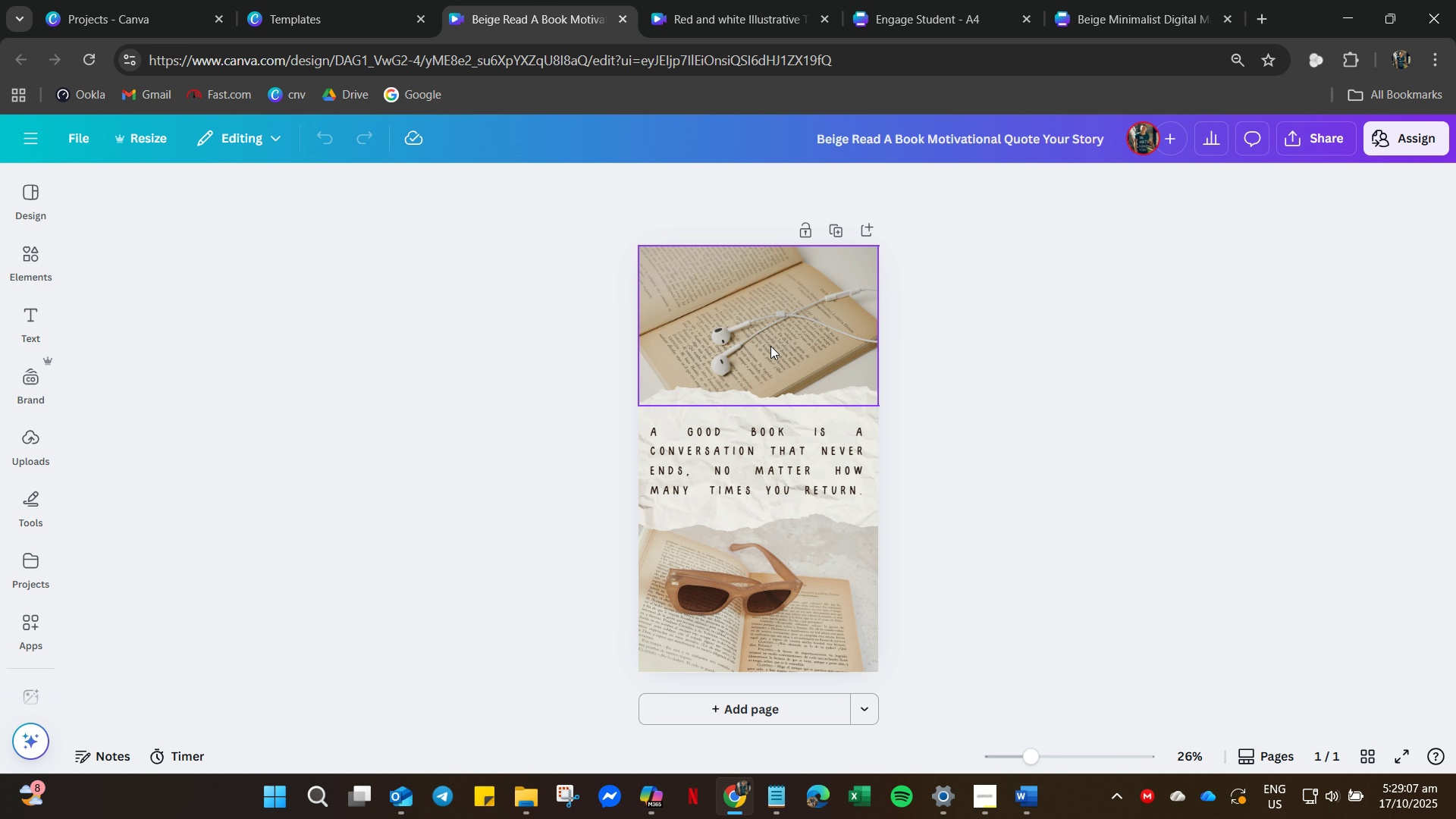 
left_click([770, 346])
 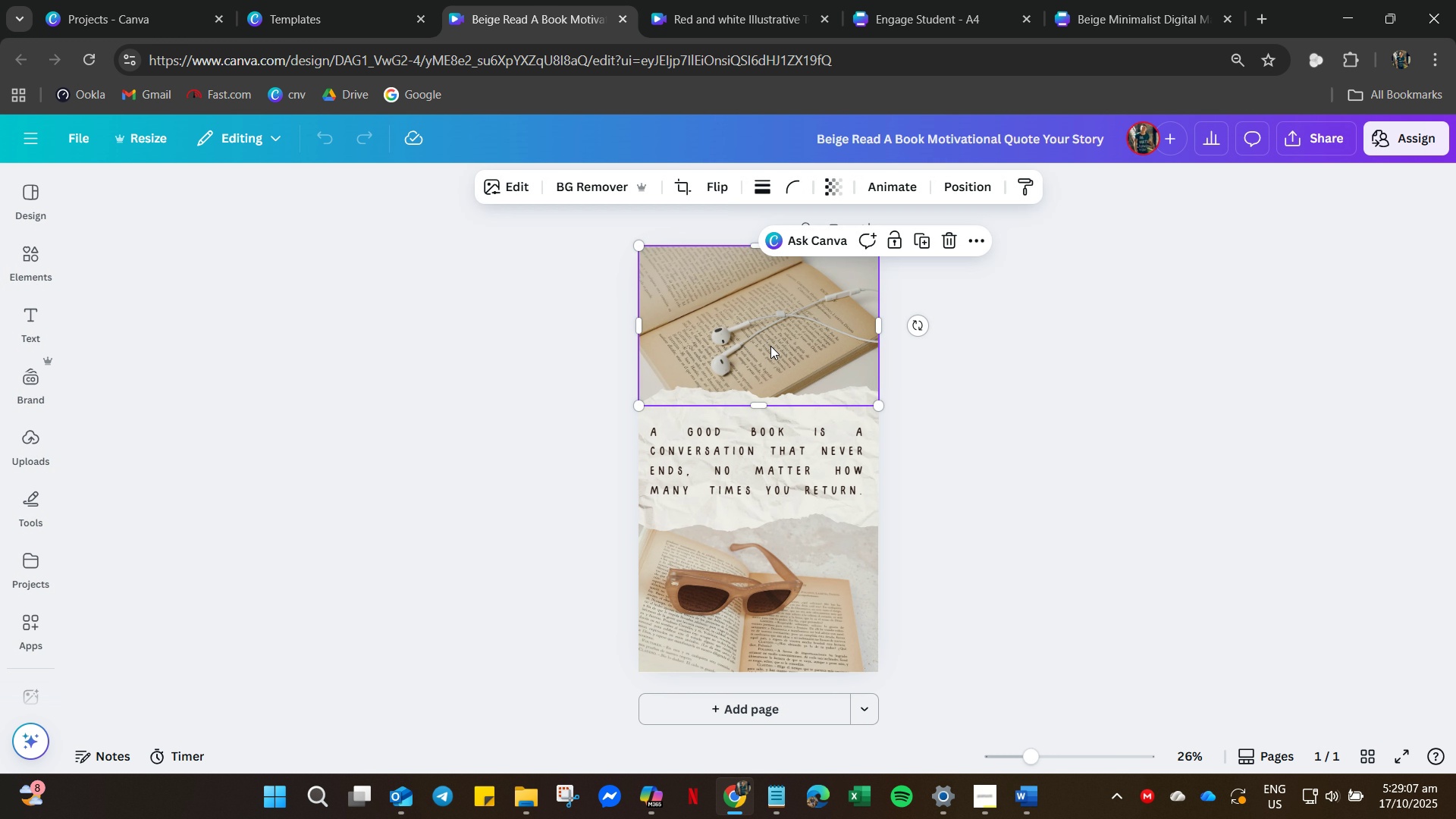 
key(Control+A)
 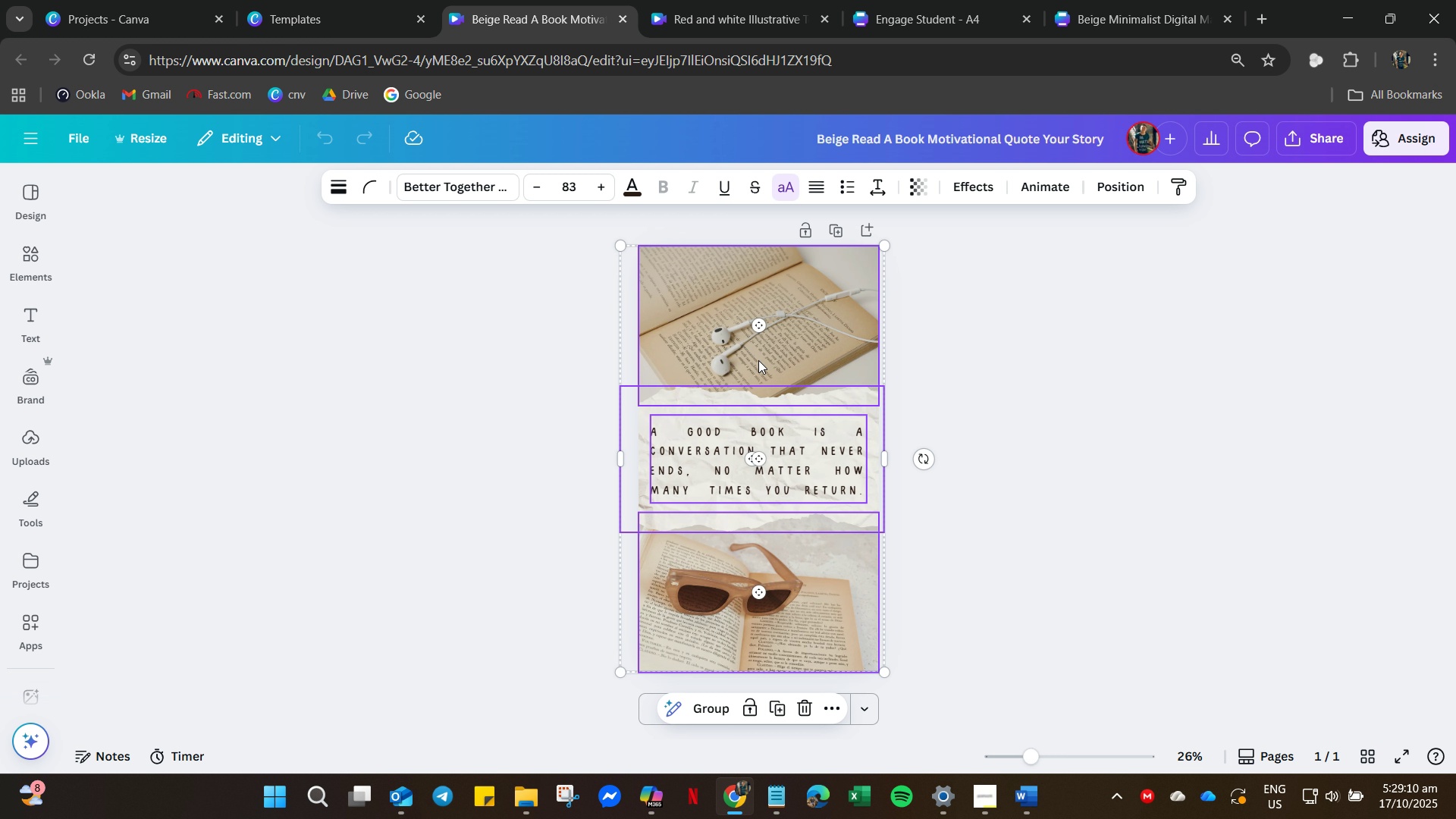 
key(Control+C)
 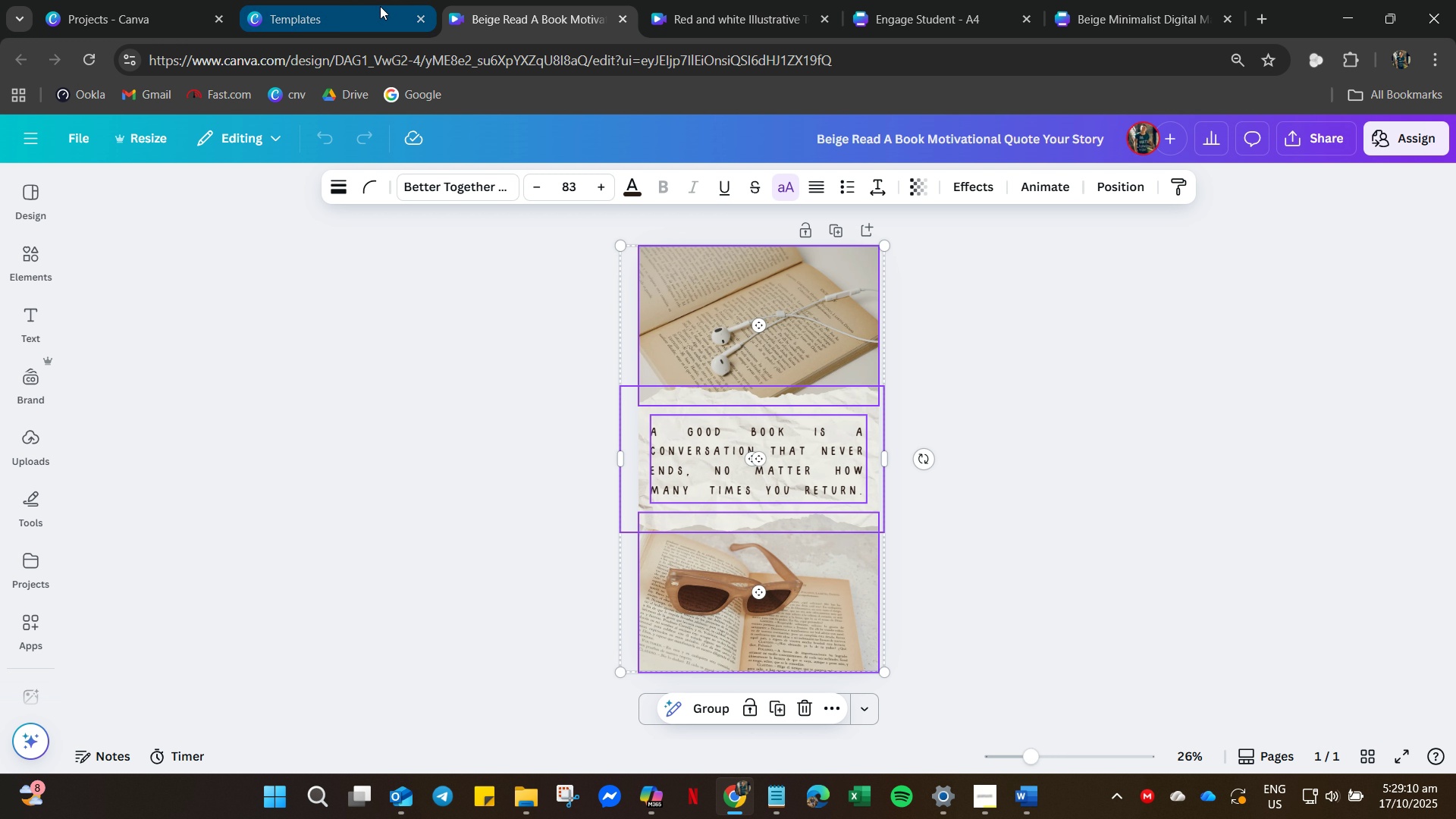 
left_click([380, 6])
 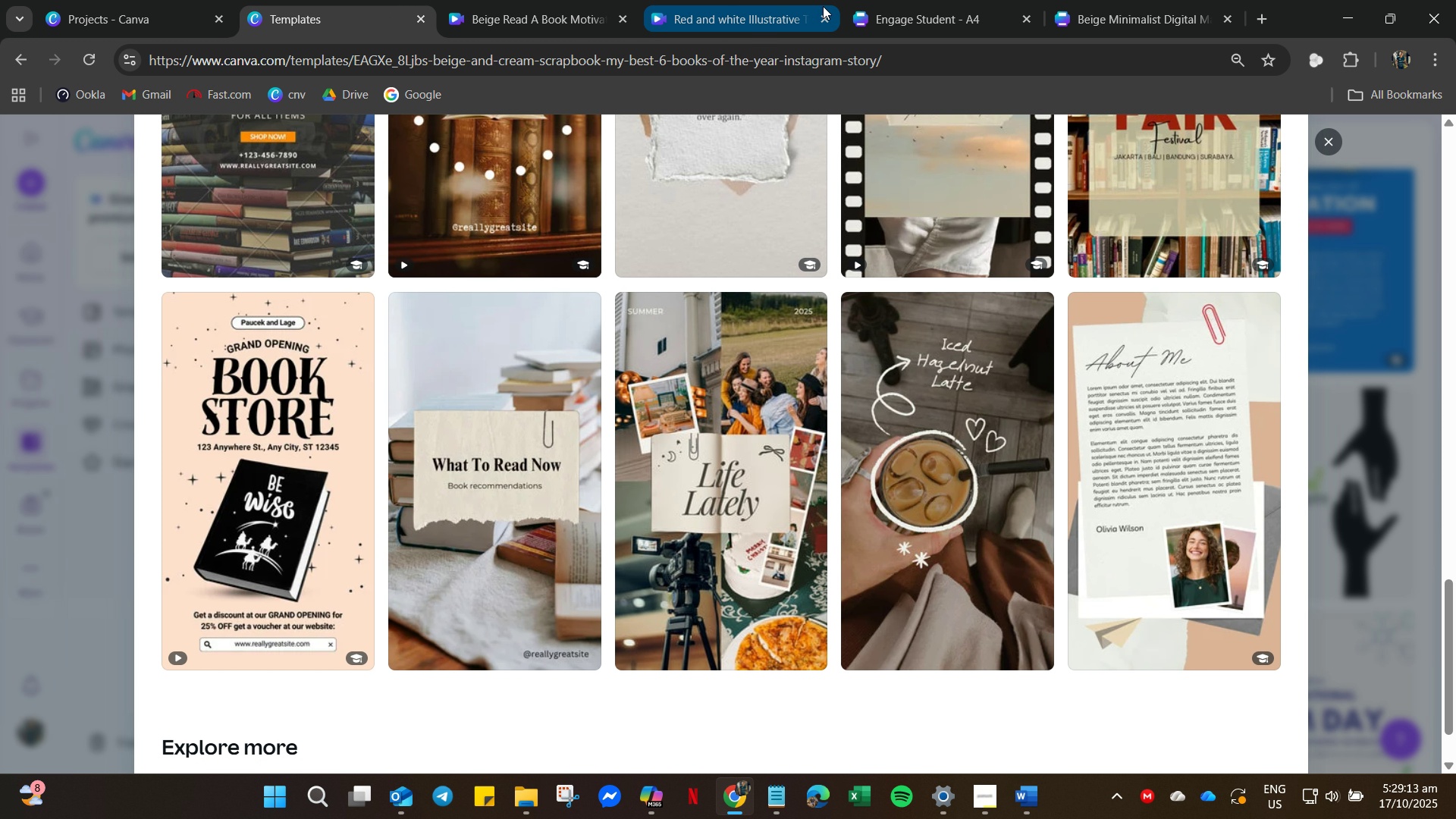 
left_click([893, 24])
 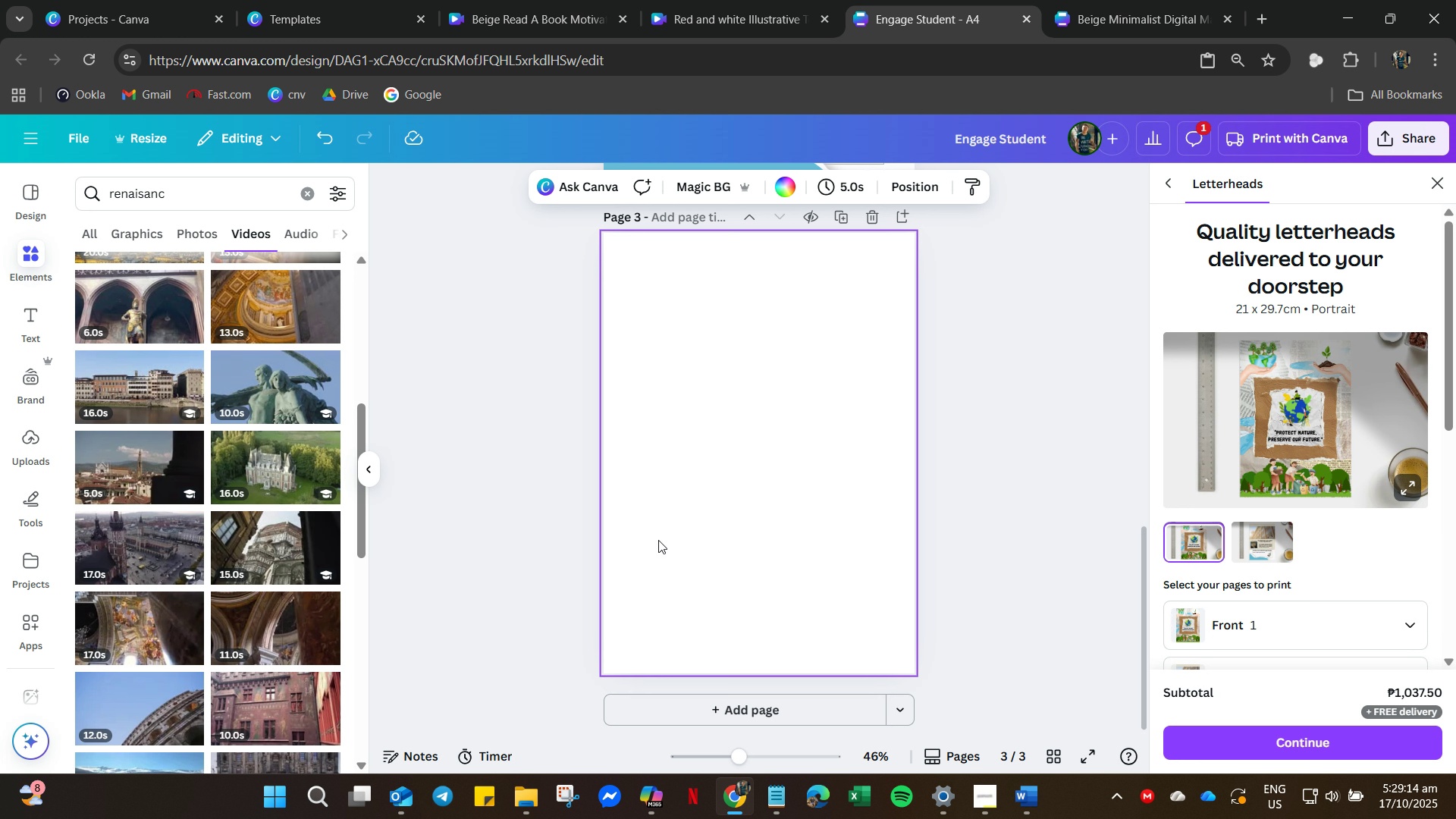 
key(Control+V)
 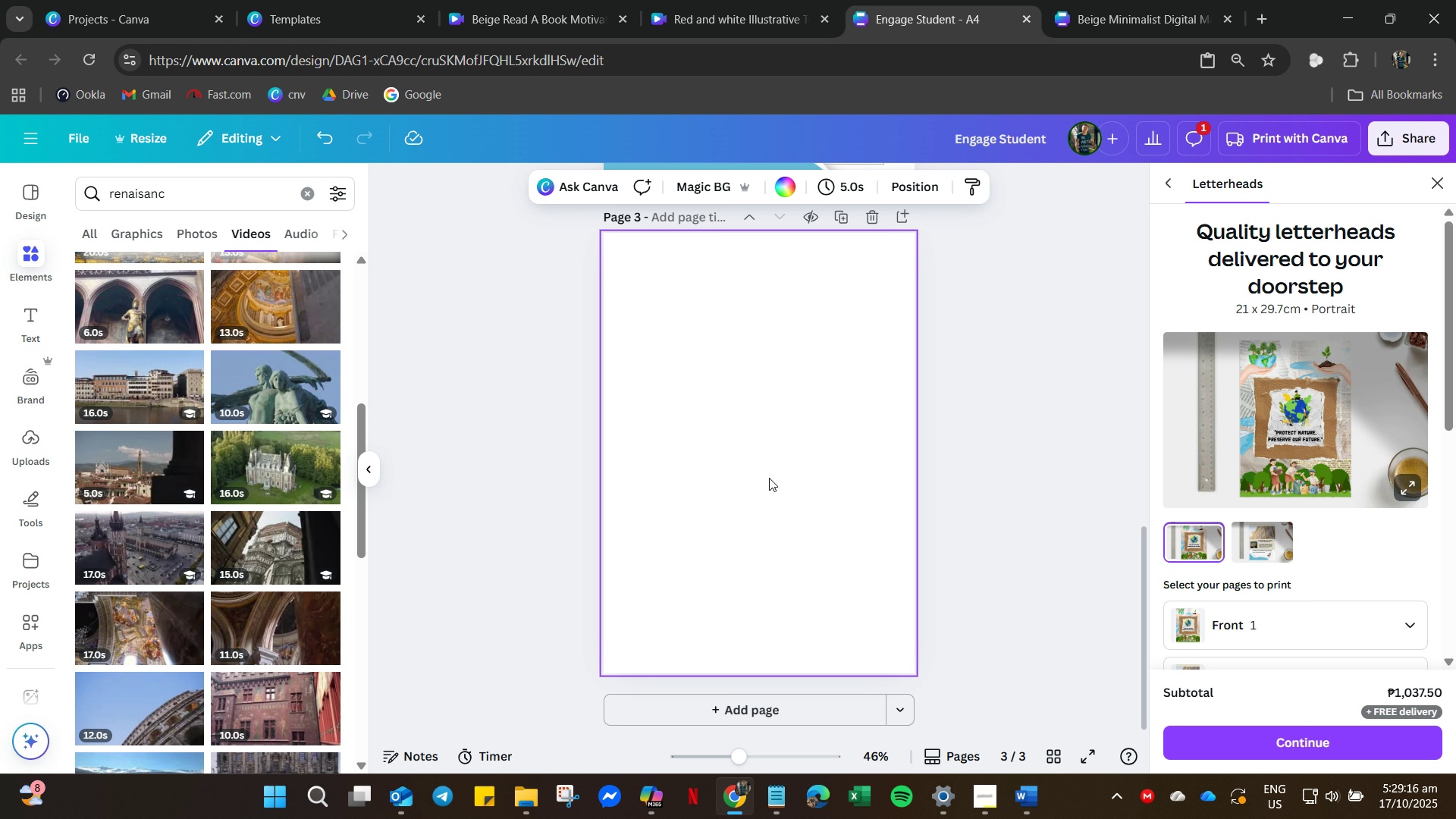 
left_click([769, 478])
 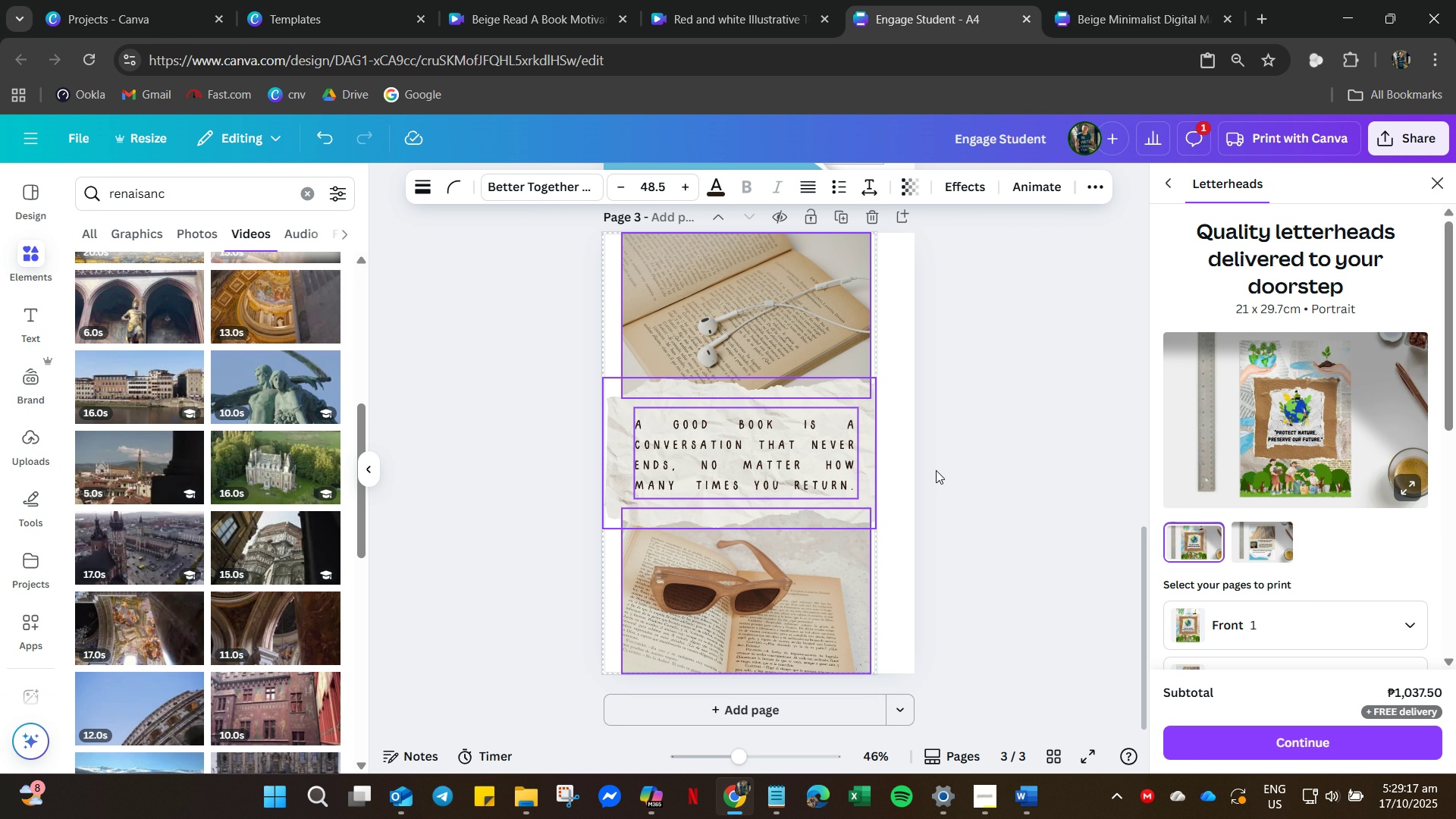 
left_click([994, 466])
 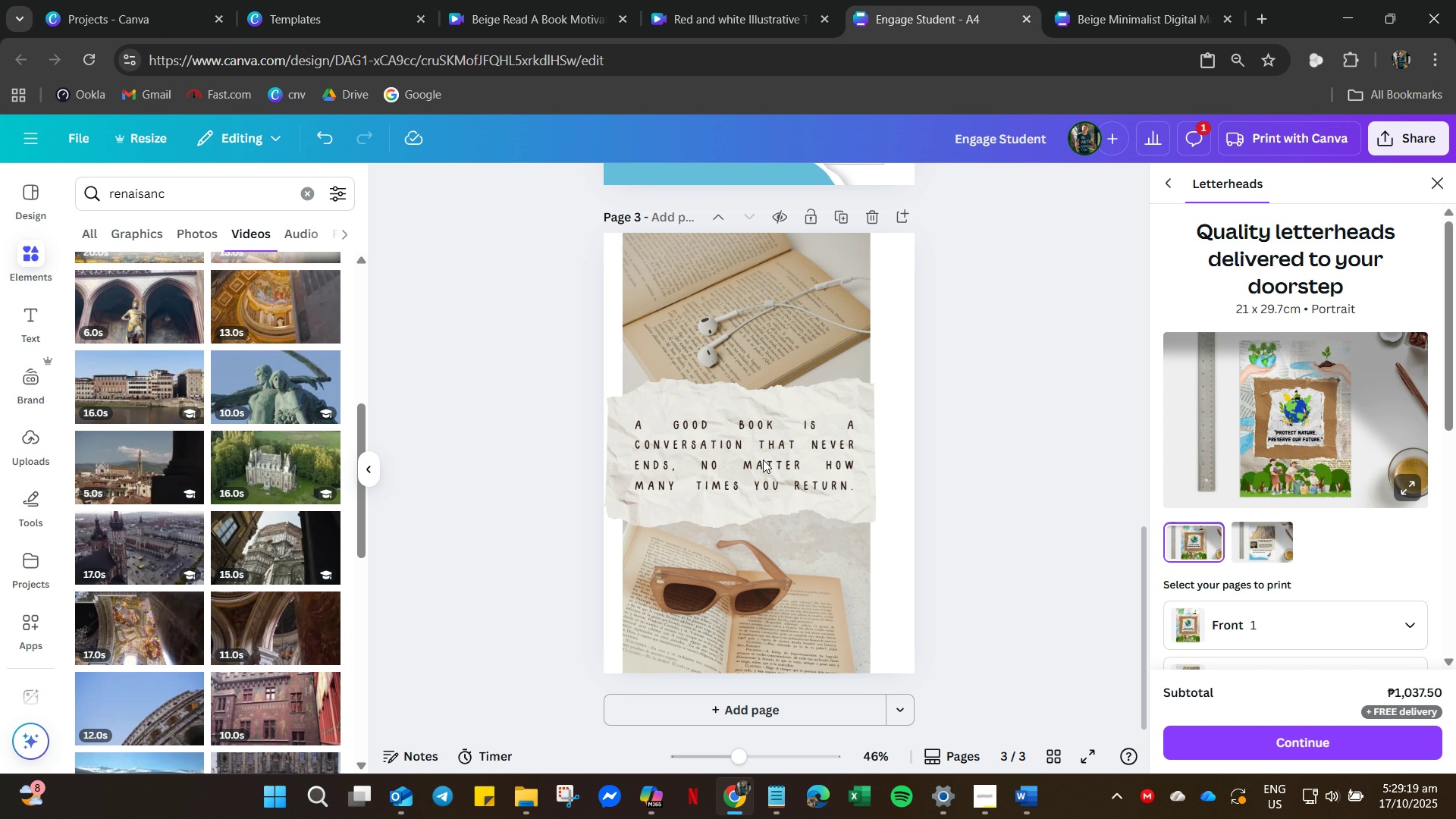 
left_click([762, 460])
 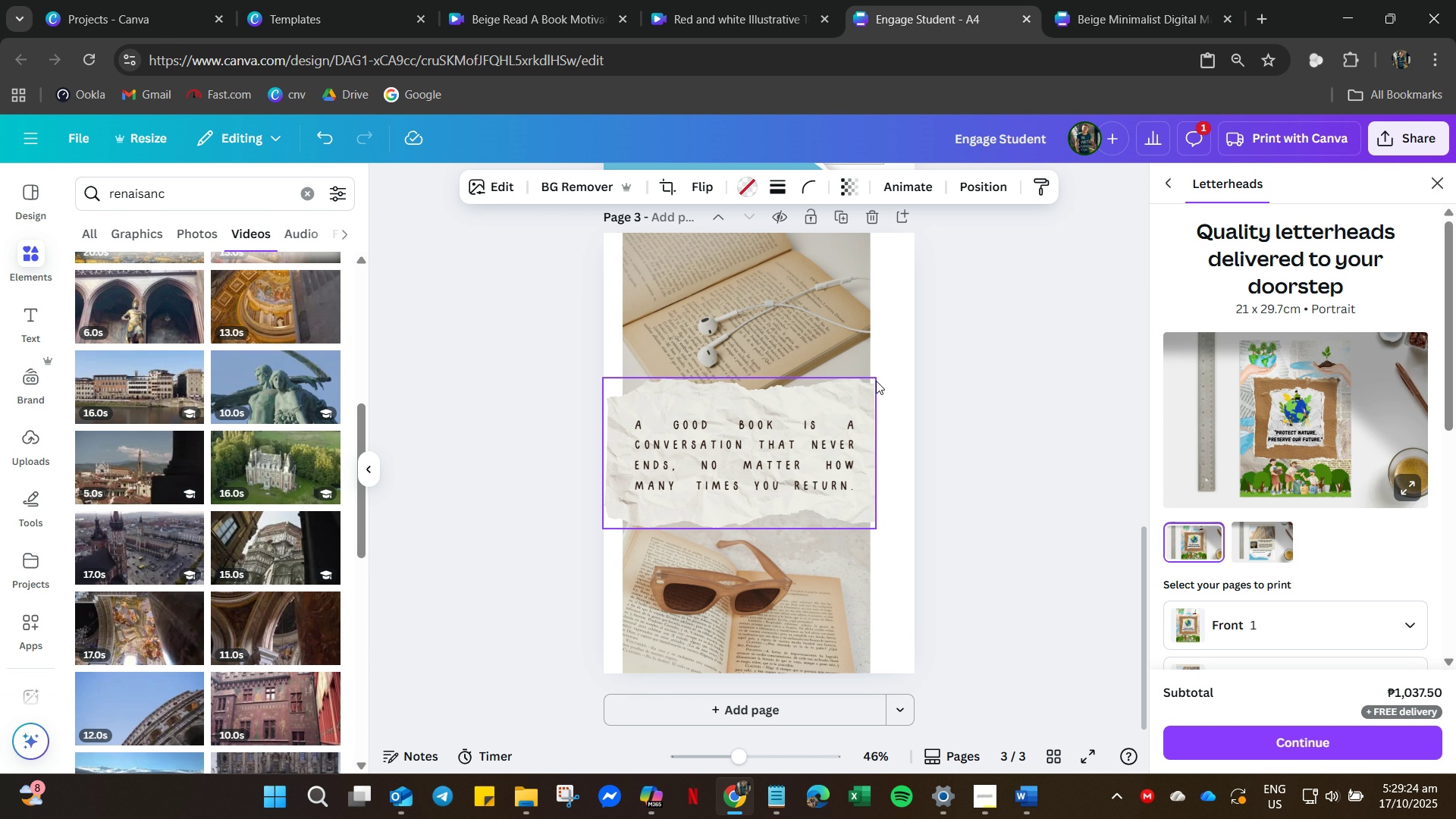 
wait(5.92)
 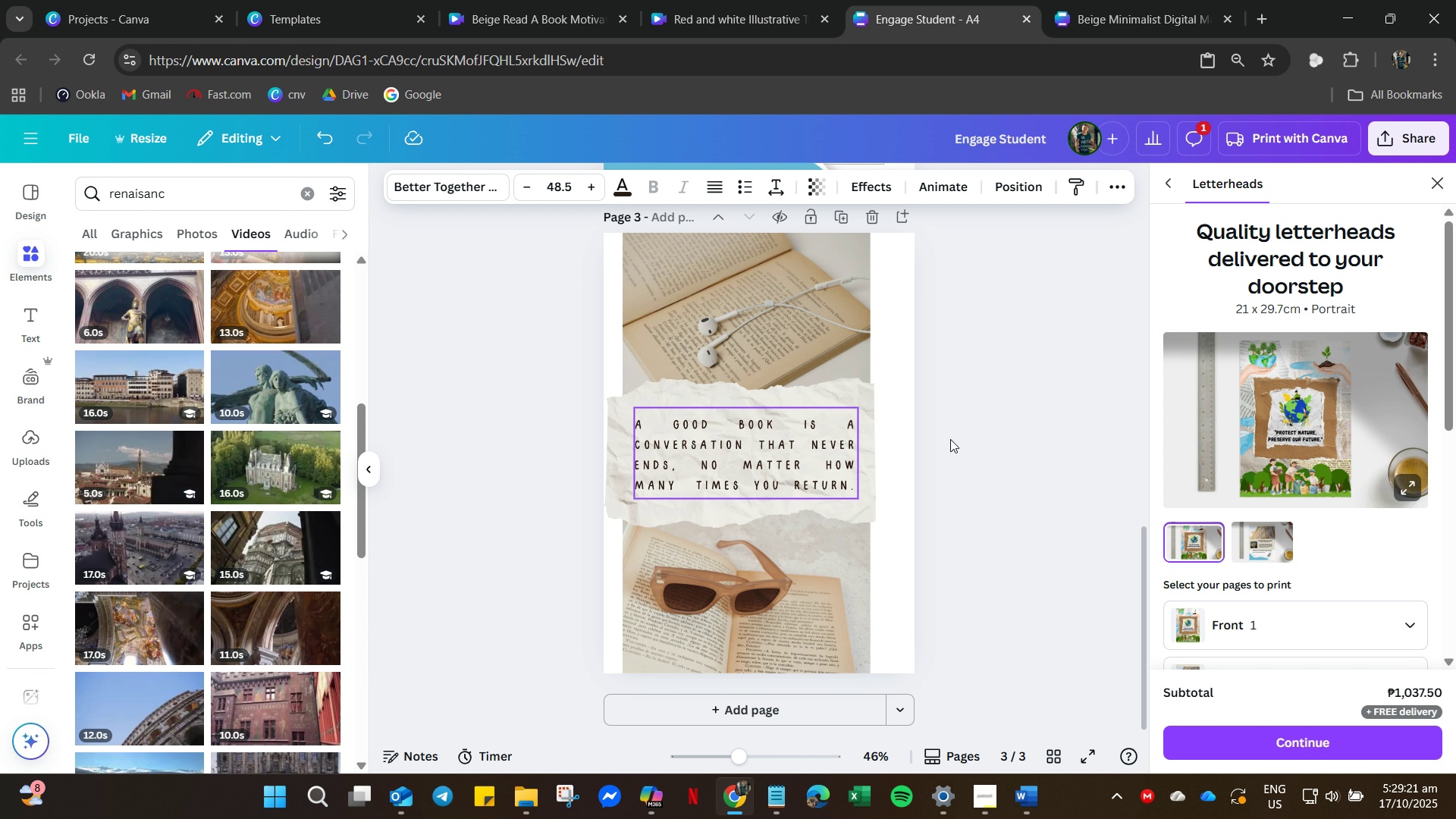 
left_click([962, 532])
 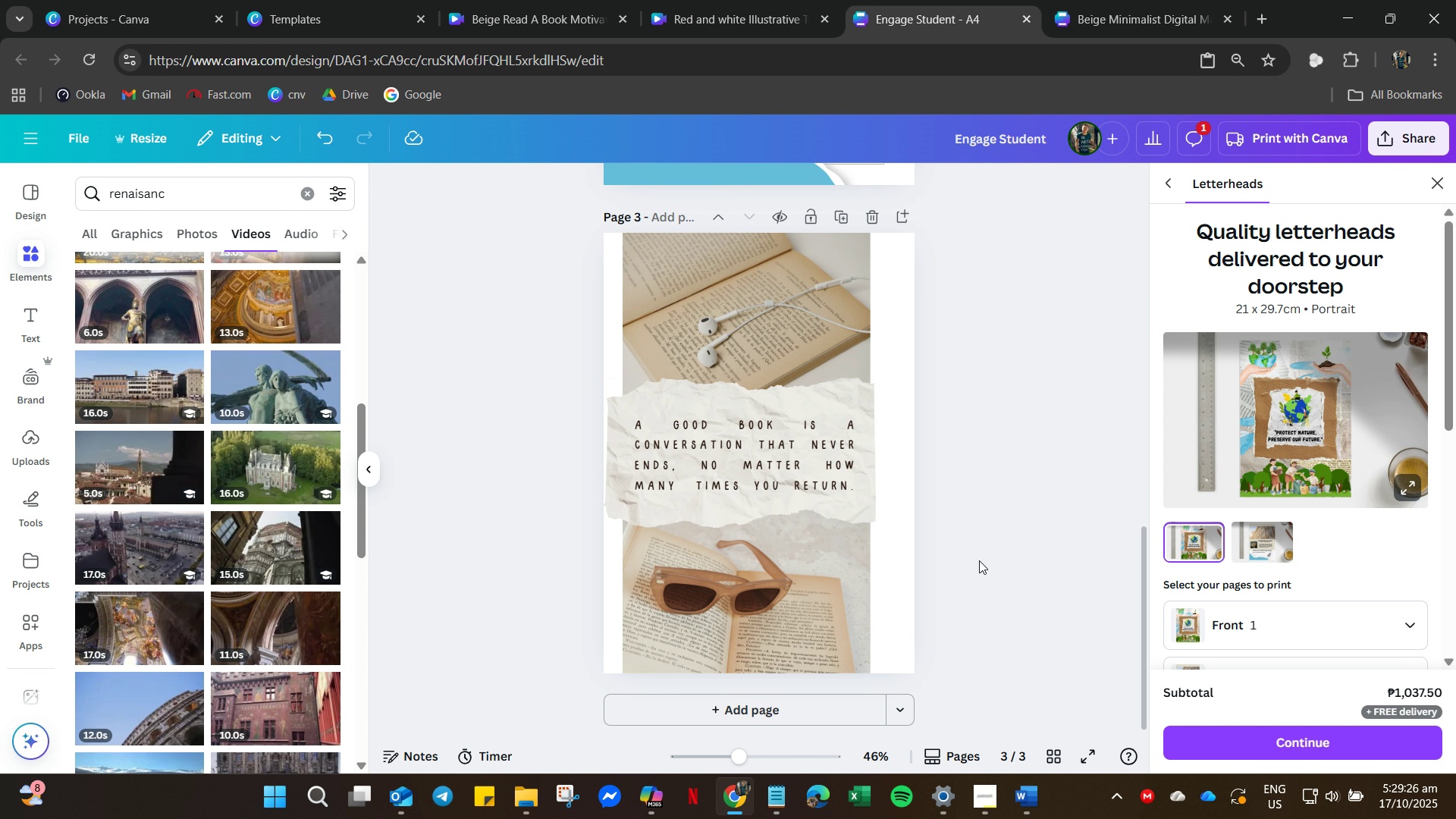 
scroll: coordinate [979, 560], scroll_direction: up, amount: 3.0
 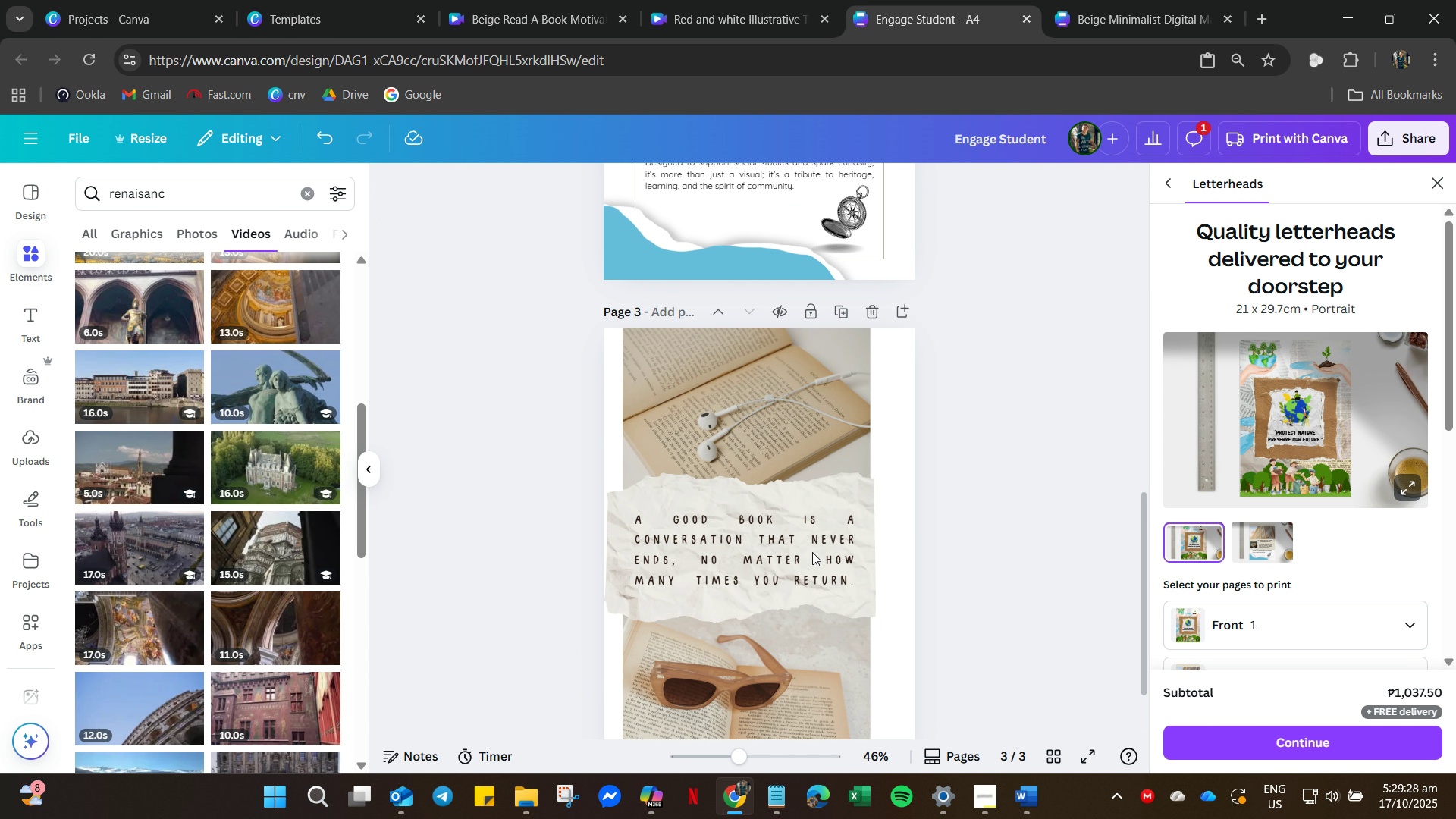 
left_click([812, 553])
 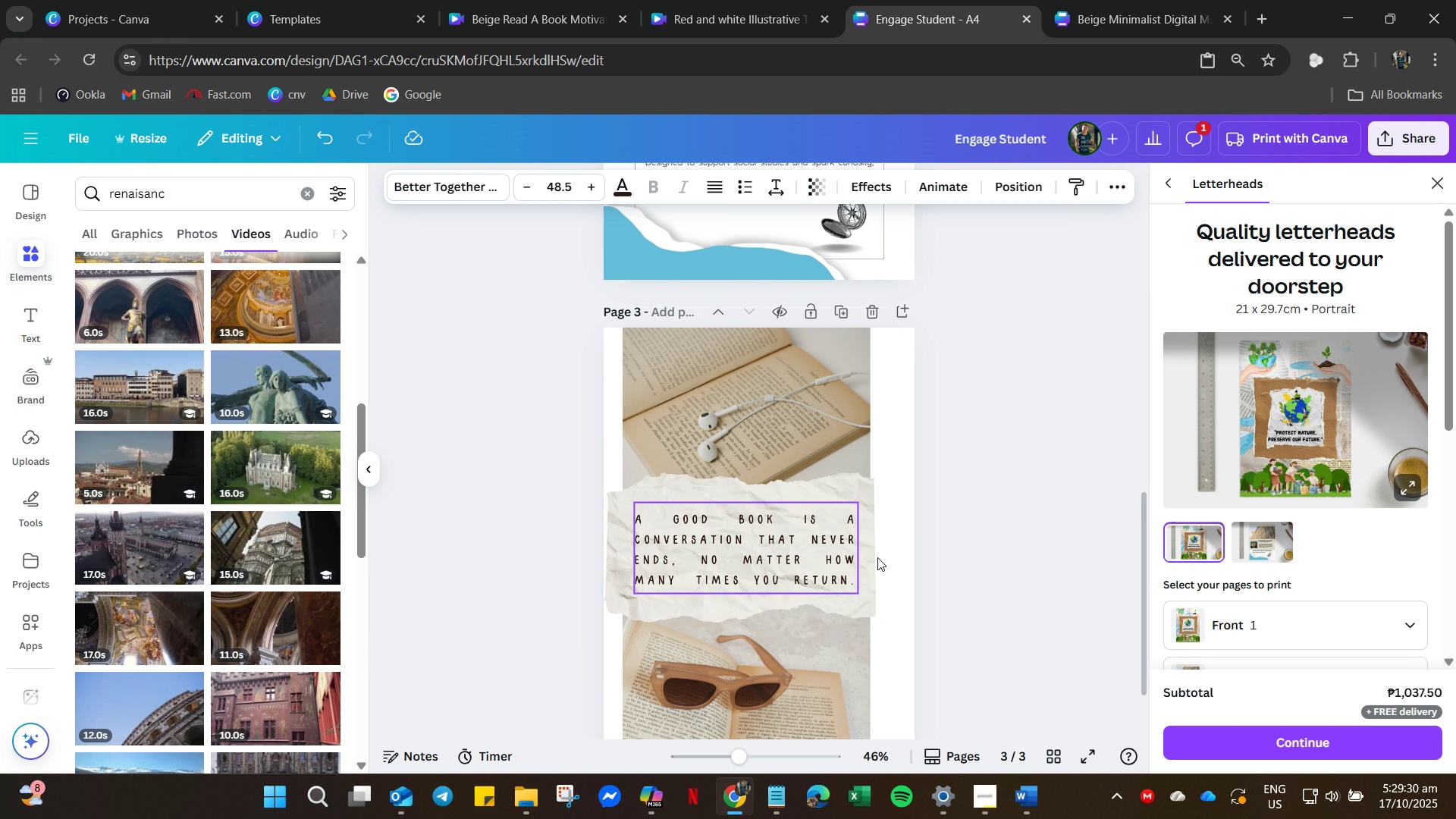 
left_click([867, 563])
 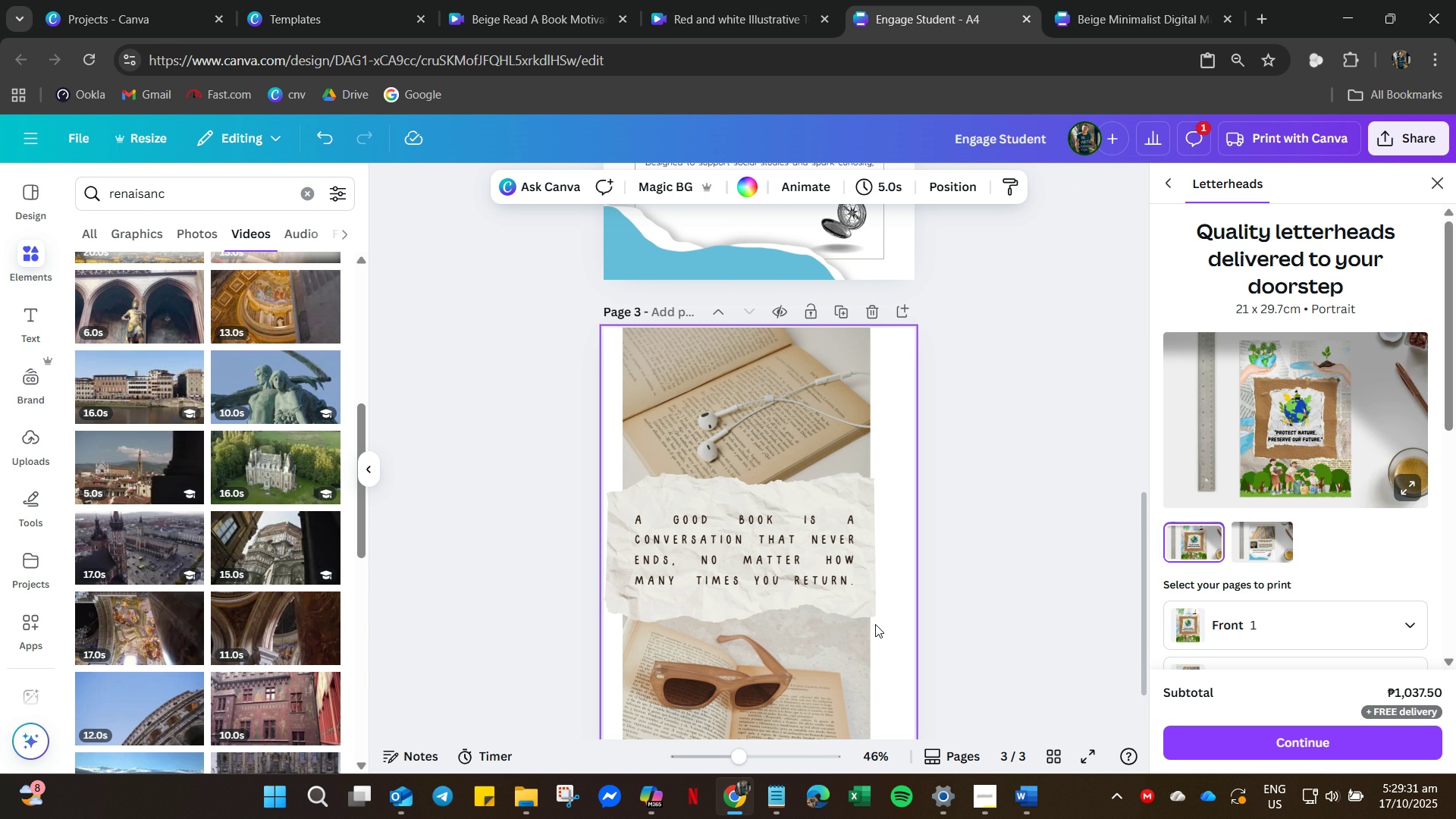 
double_click([875, 624])
 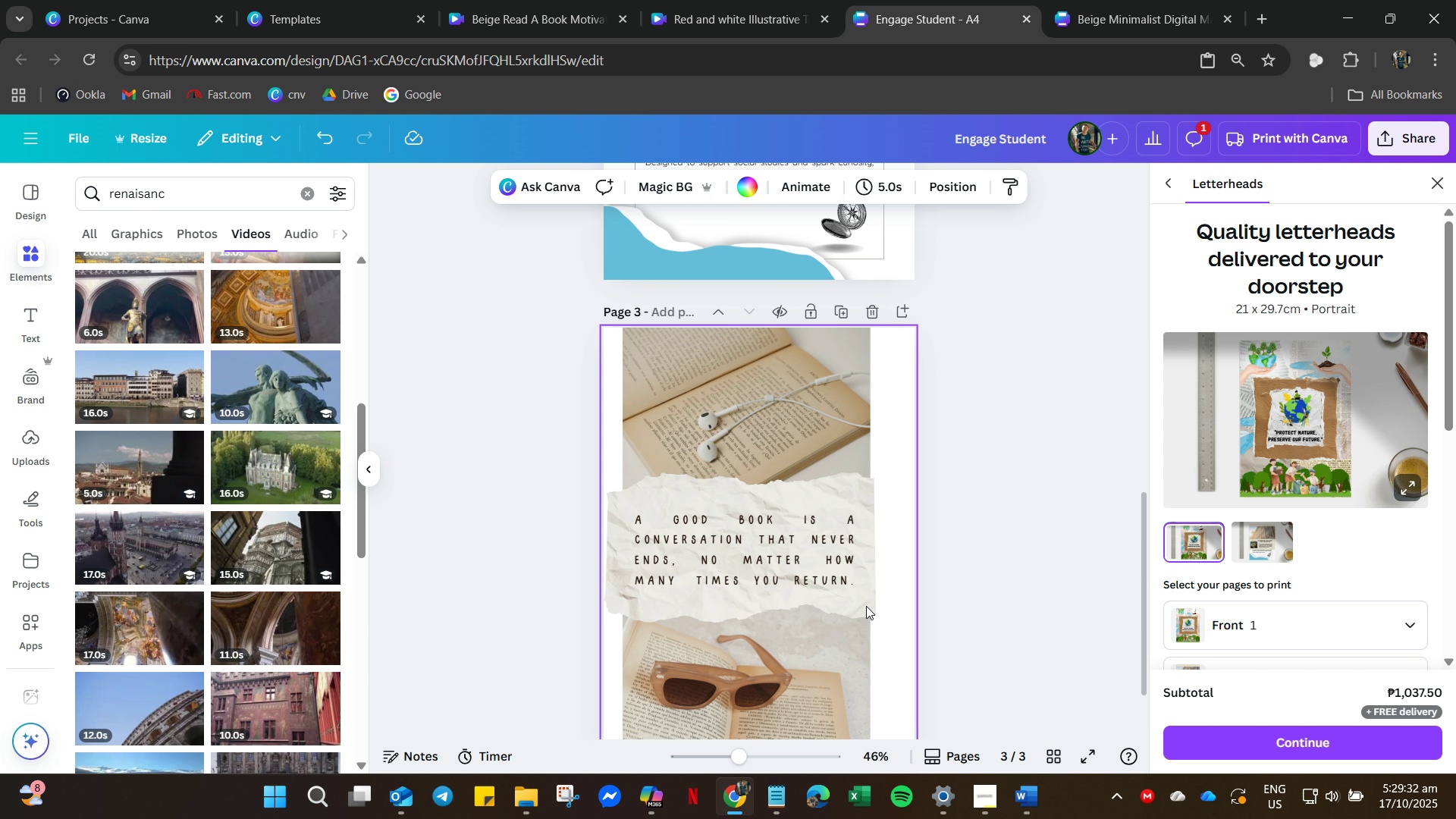 
left_click_drag(start_coordinate=[866, 606], to_coordinate=[893, 632])
 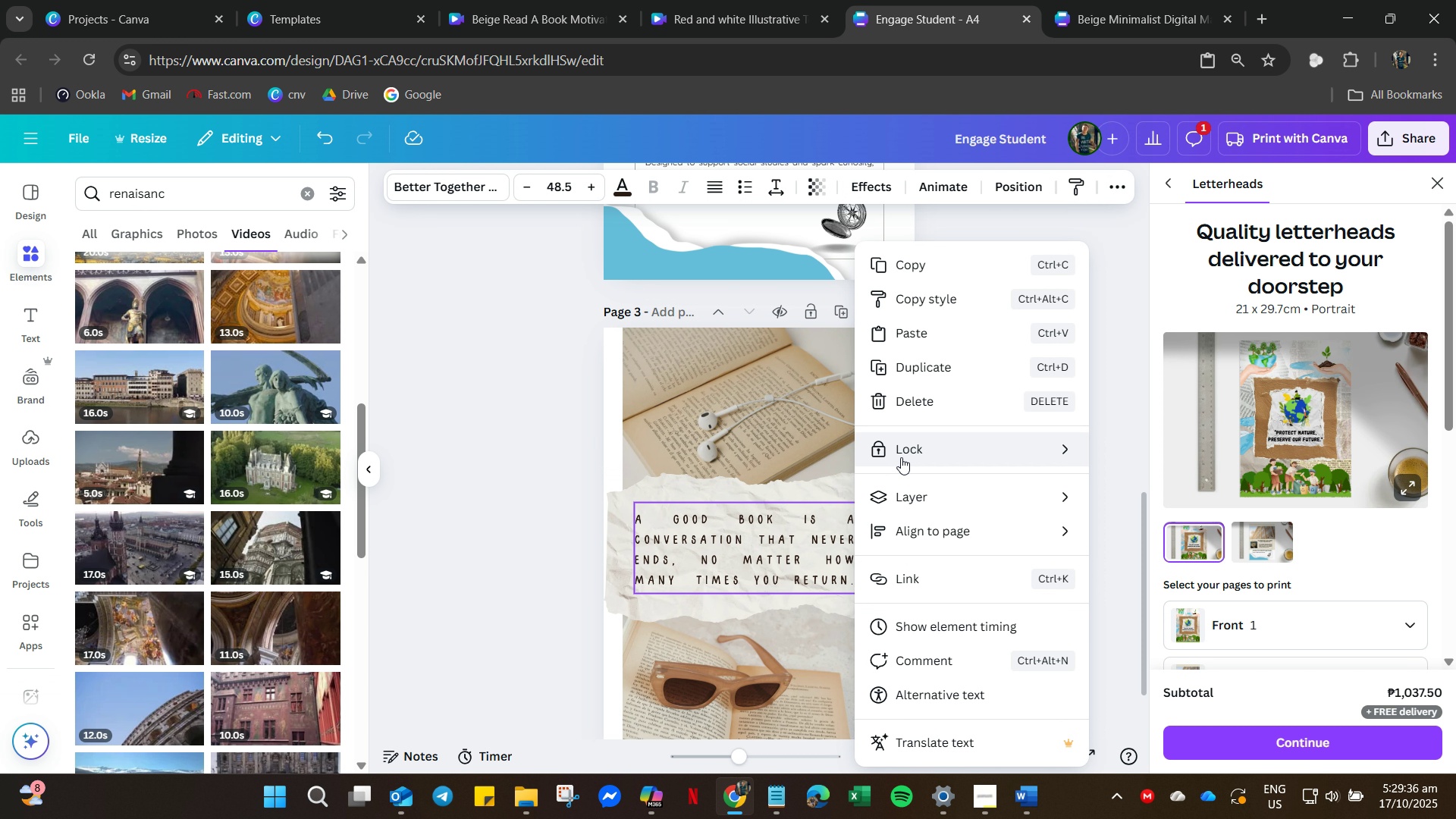 
left_click([487, 446])
 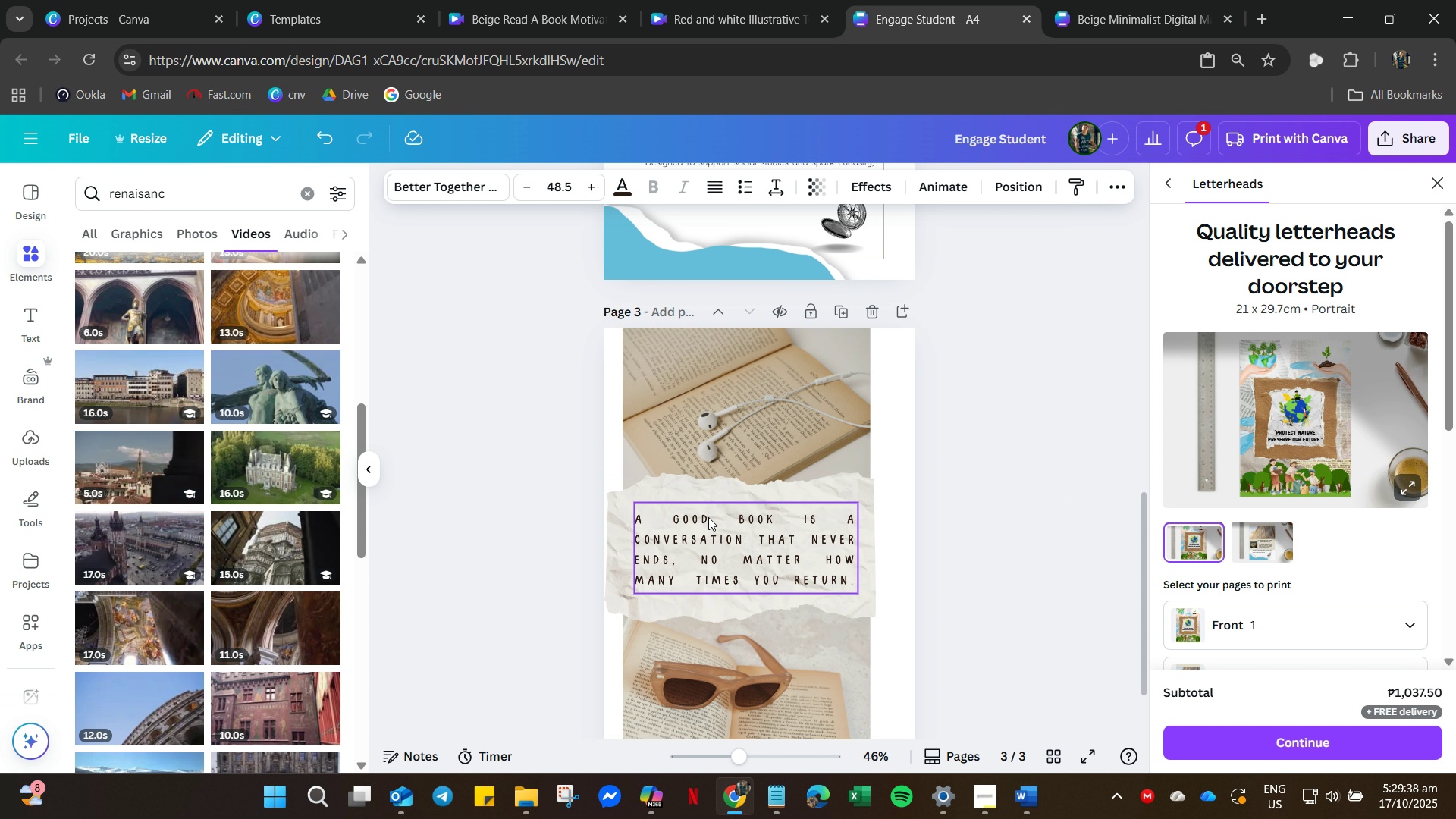 
left_click_drag(start_coordinate=[709, 516], to_coordinate=[709, 601])
 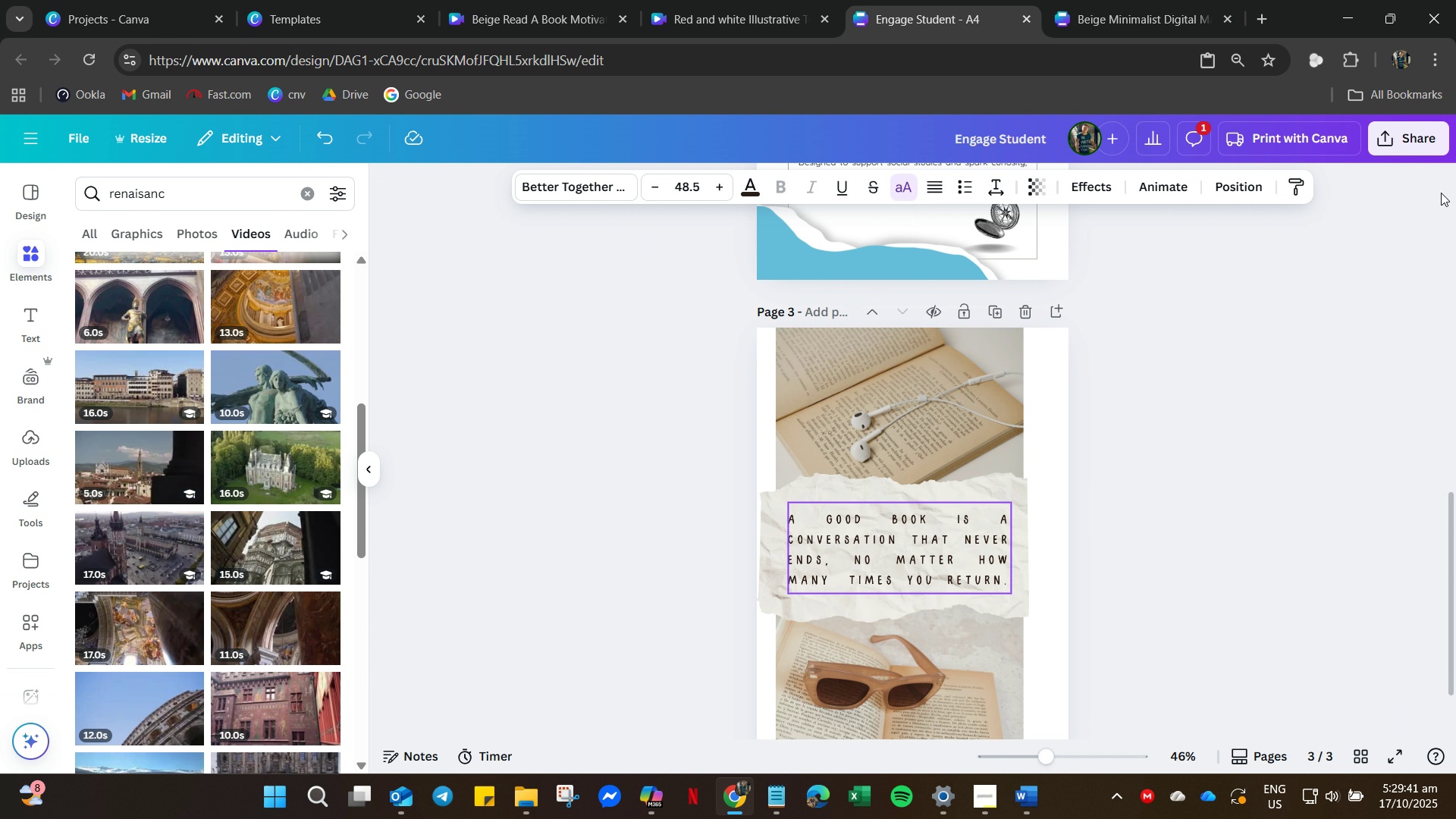 
left_click_drag(start_coordinate=[926, 549], to_coordinate=[902, 606])
 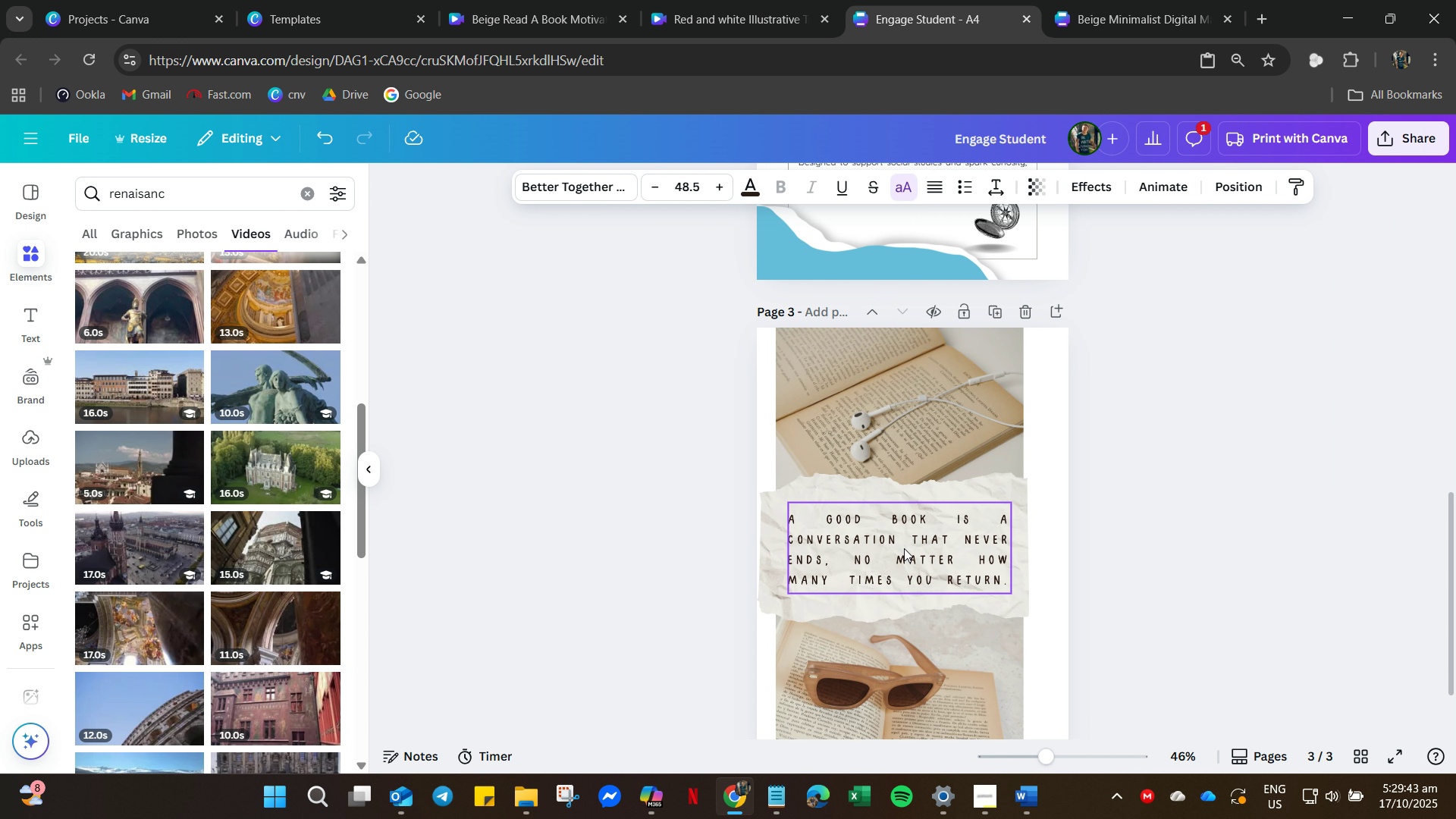 
left_click([903, 555])
 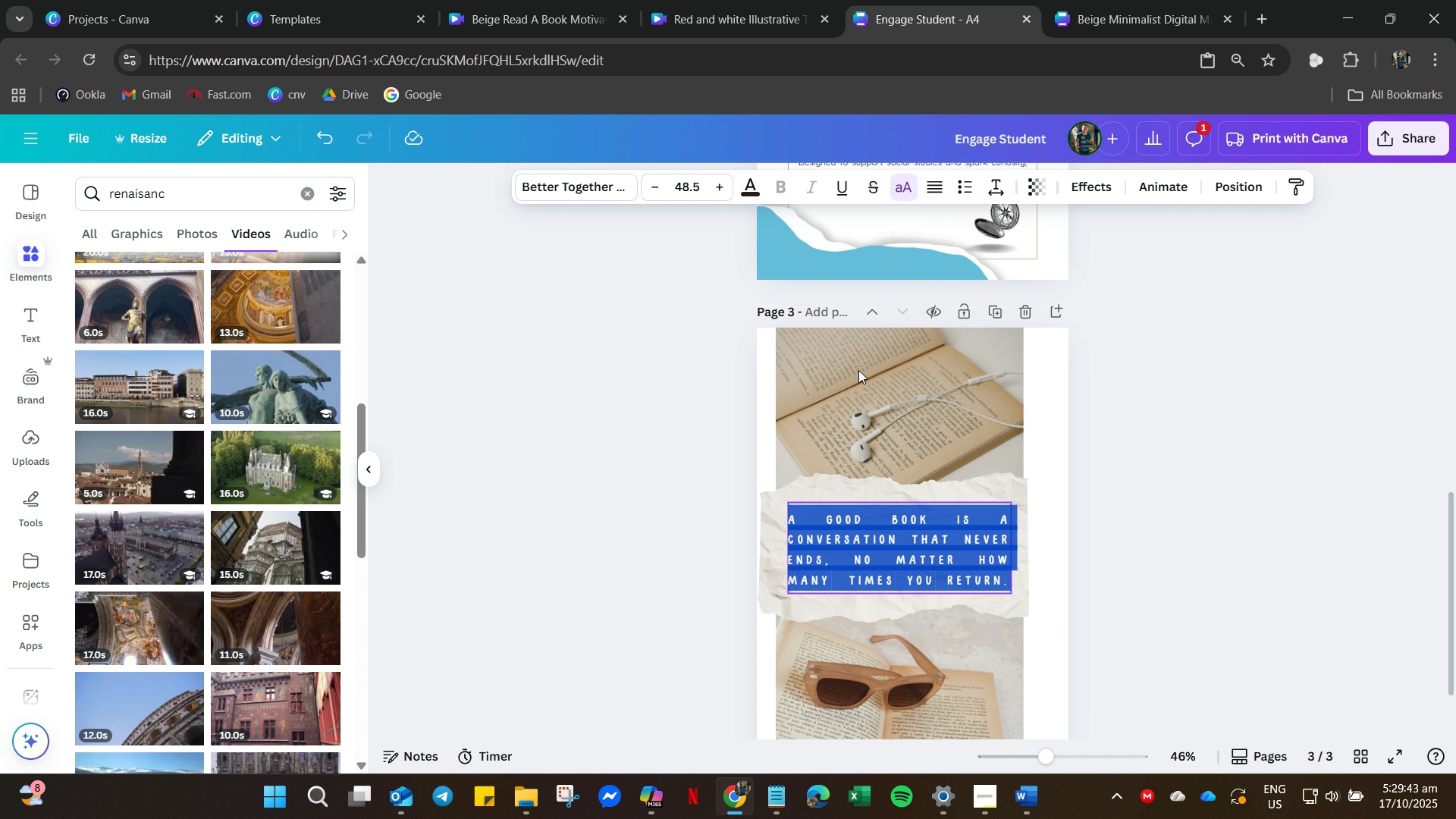 
left_click_drag(start_coordinate=[858, 370], to_coordinate=[864, 375])
 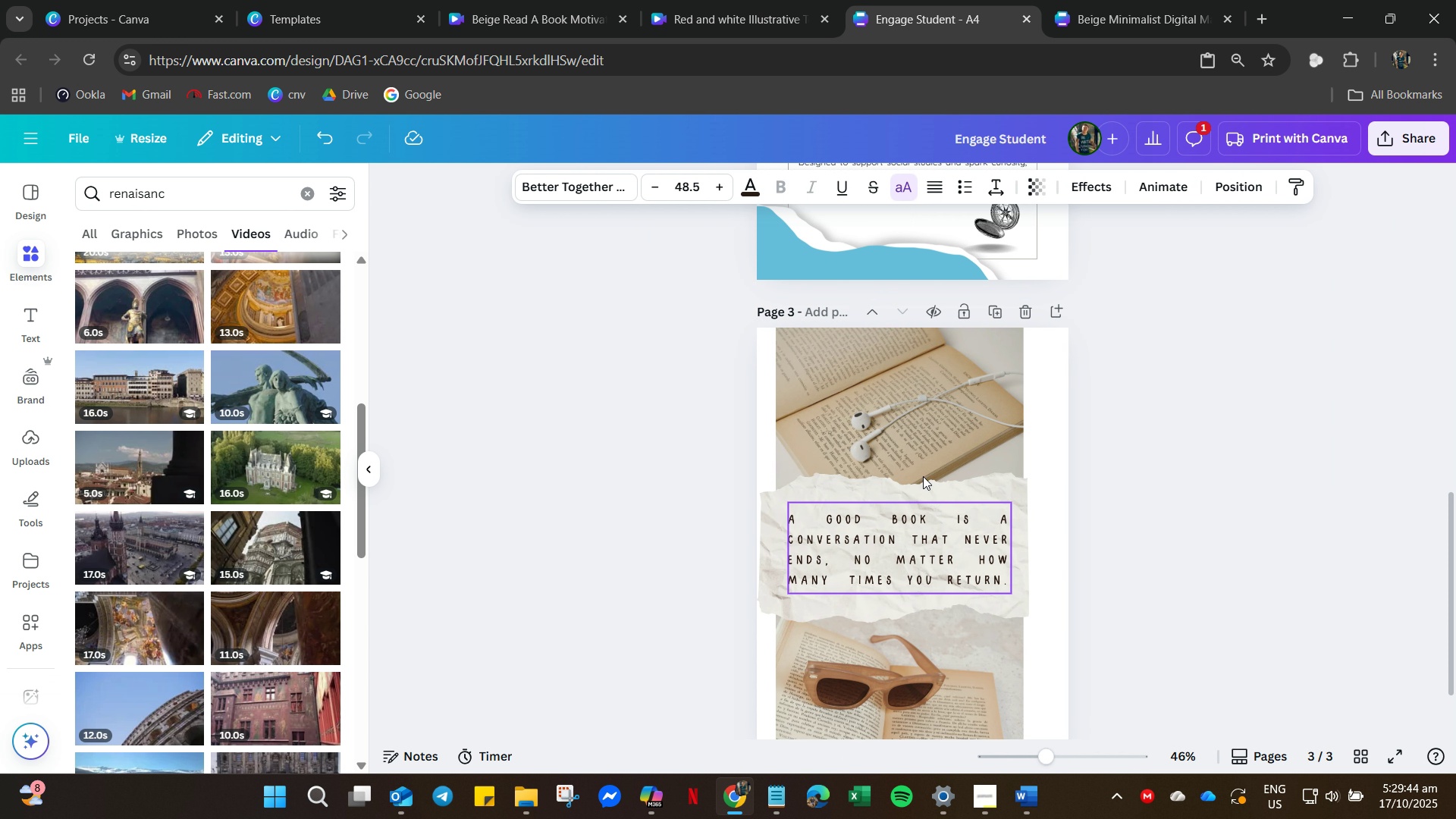 
left_click_drag(start_coordinate=[906, 384], to_coordinate=[761, 444])
 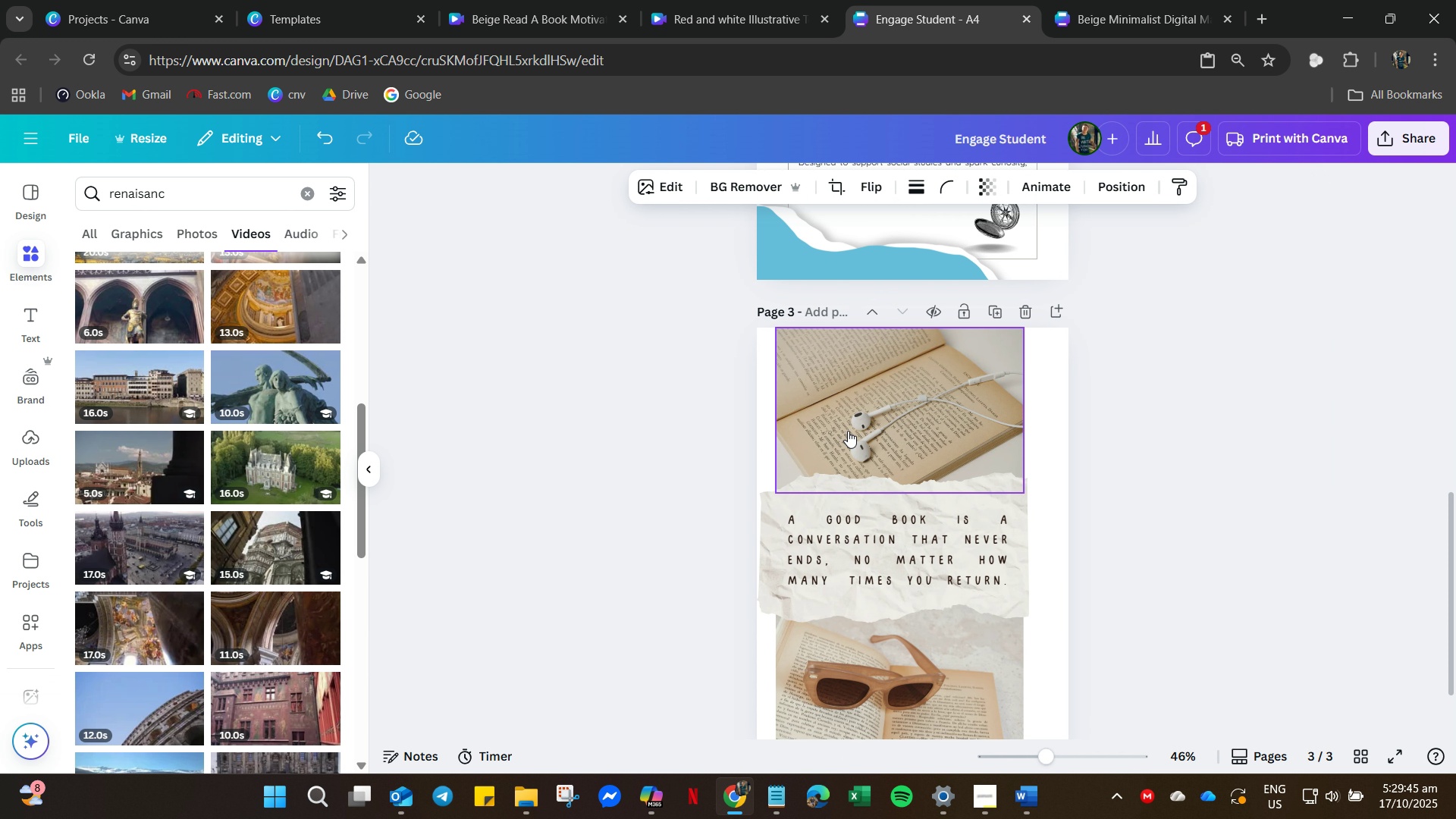 
right_click([848, 431])
 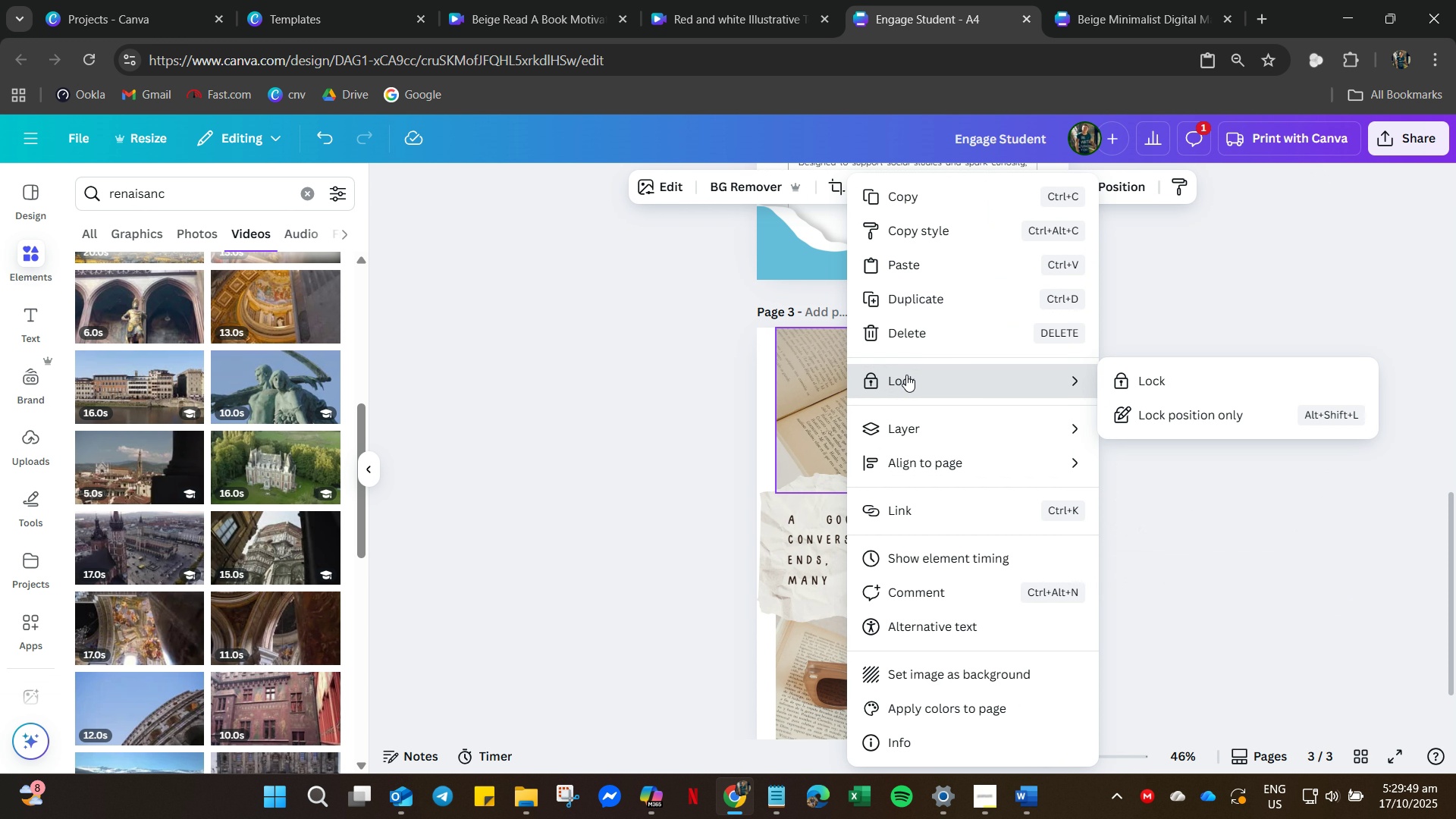 
wait(5.18)
 